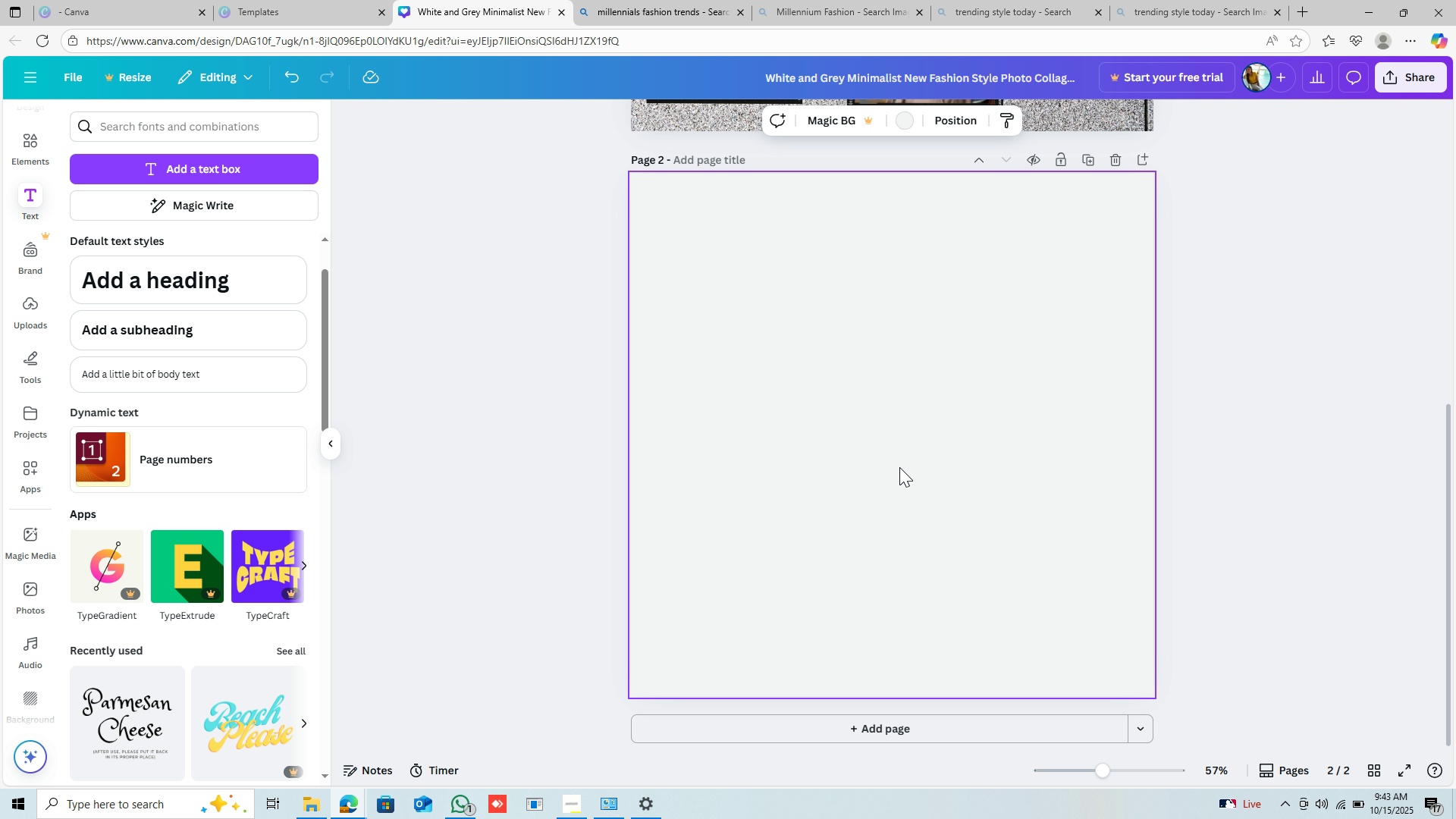 
left_click([899, 467])
 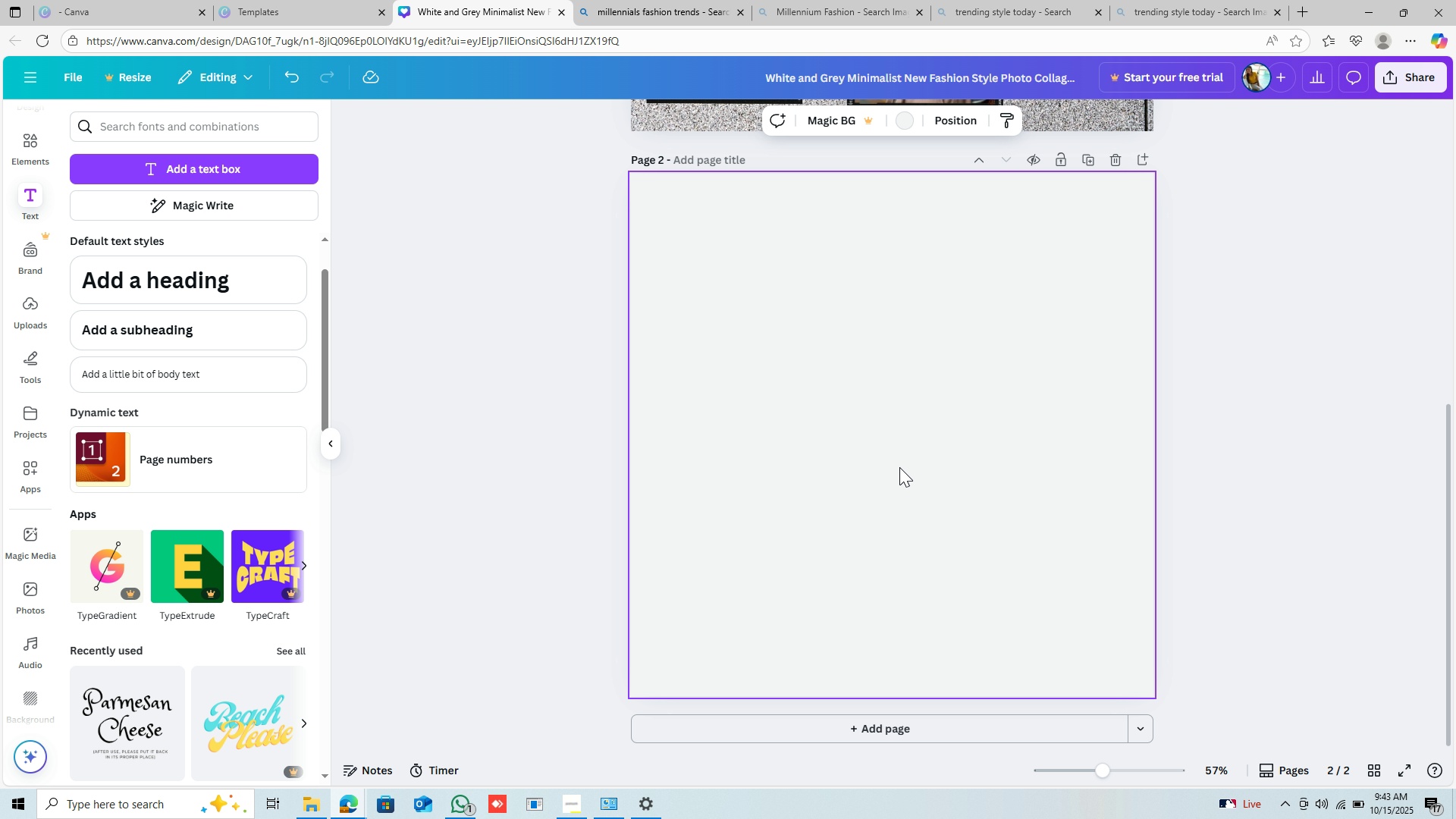 
key(CapsLock)
 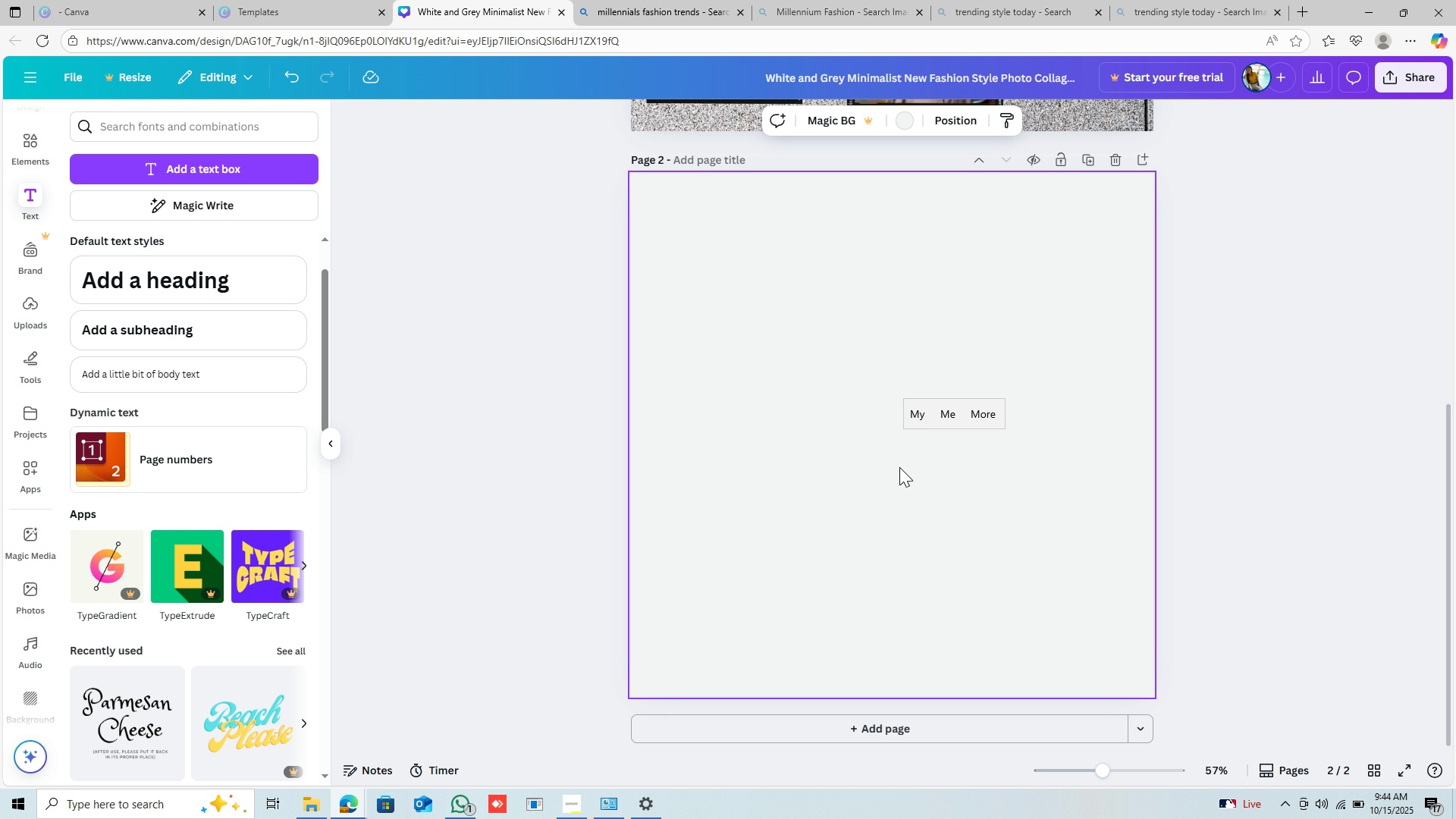 
key(M)
 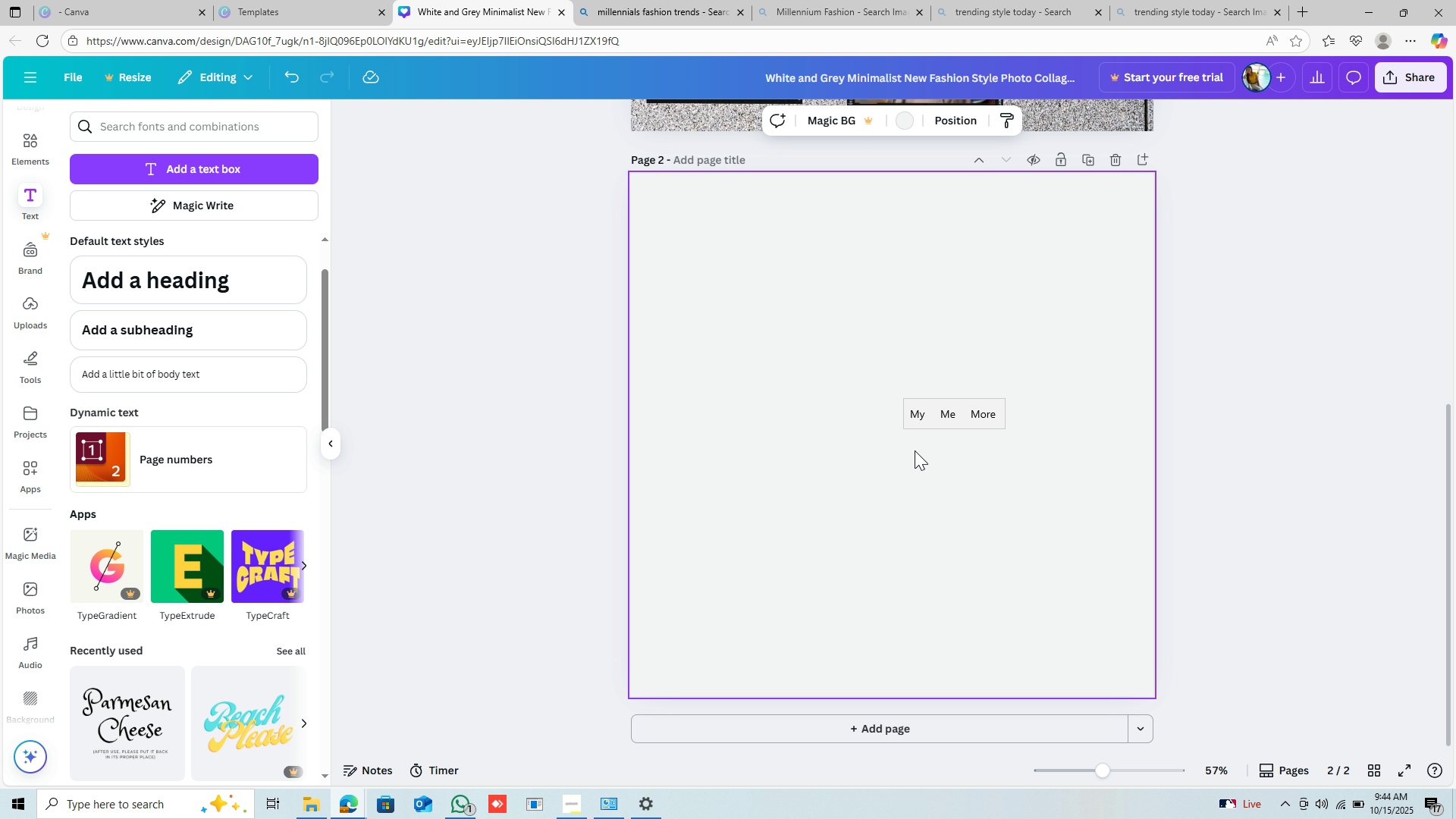 
left_click([915, 450])
 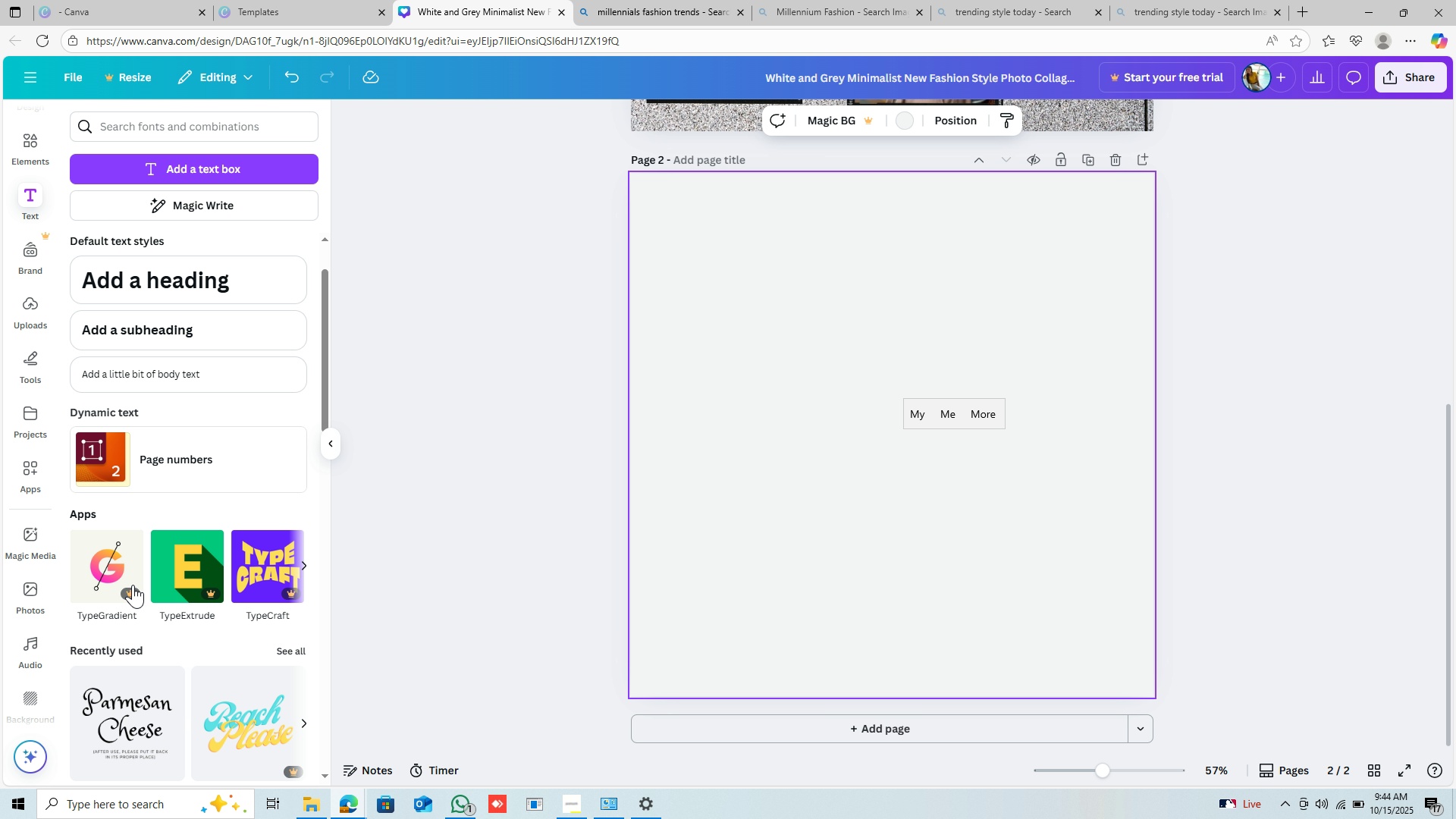 
scroll: coordinate [166, 558], scroll_direction: down, amount: 14.0
 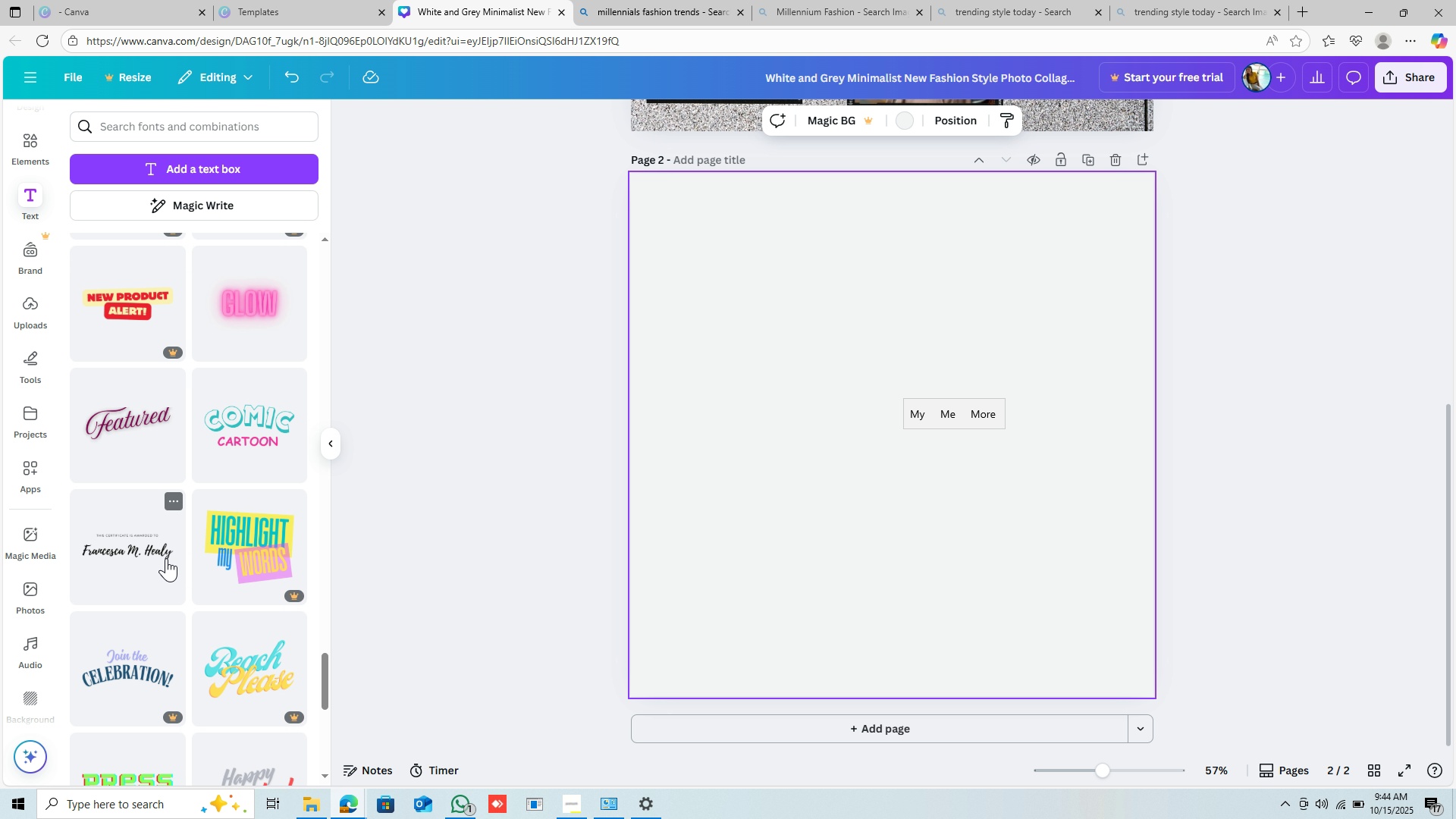 
scroll: coordinate [155, 522], scroll_direction: up, amount: 37.0
 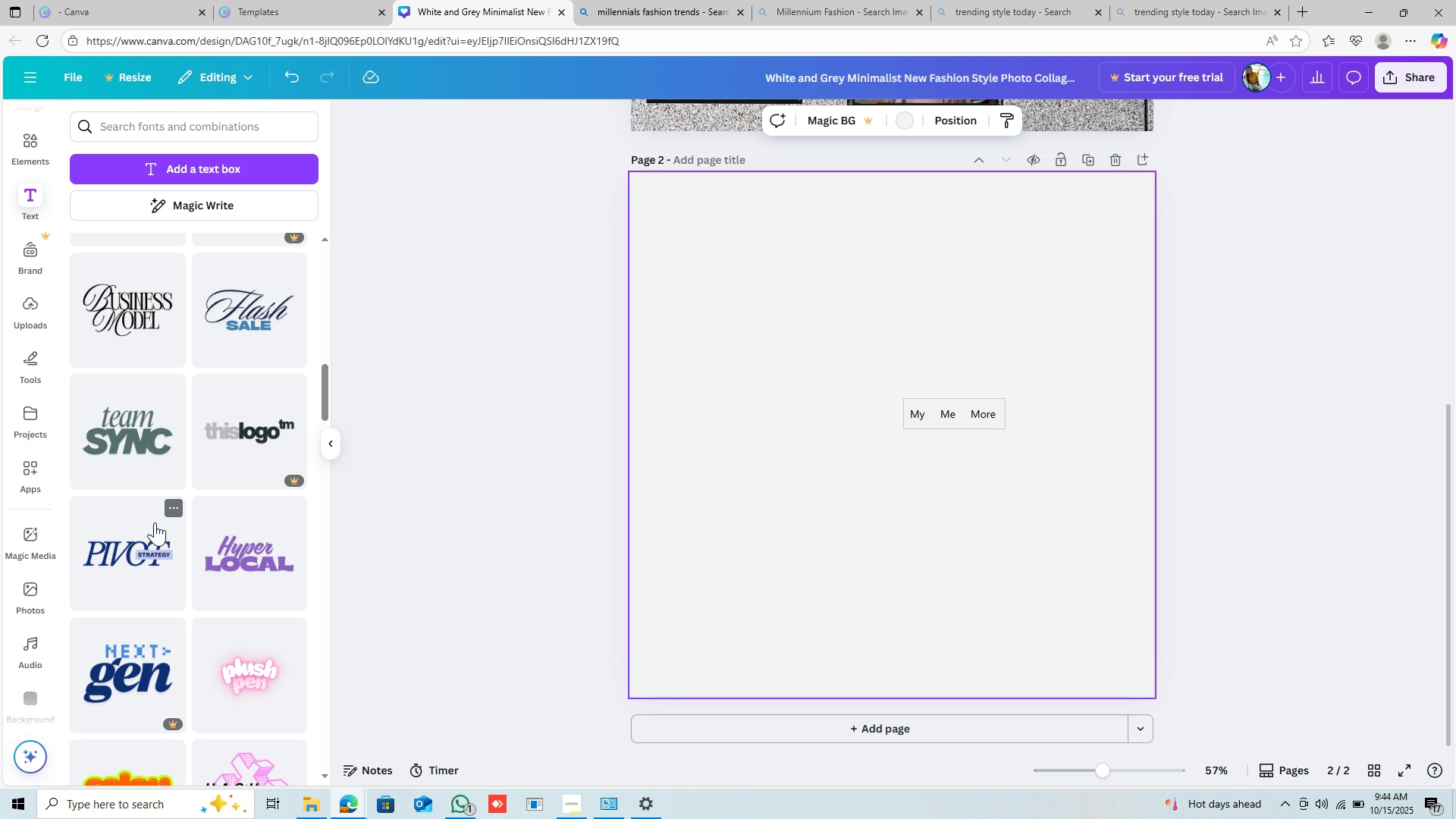 
wait(9.31)
 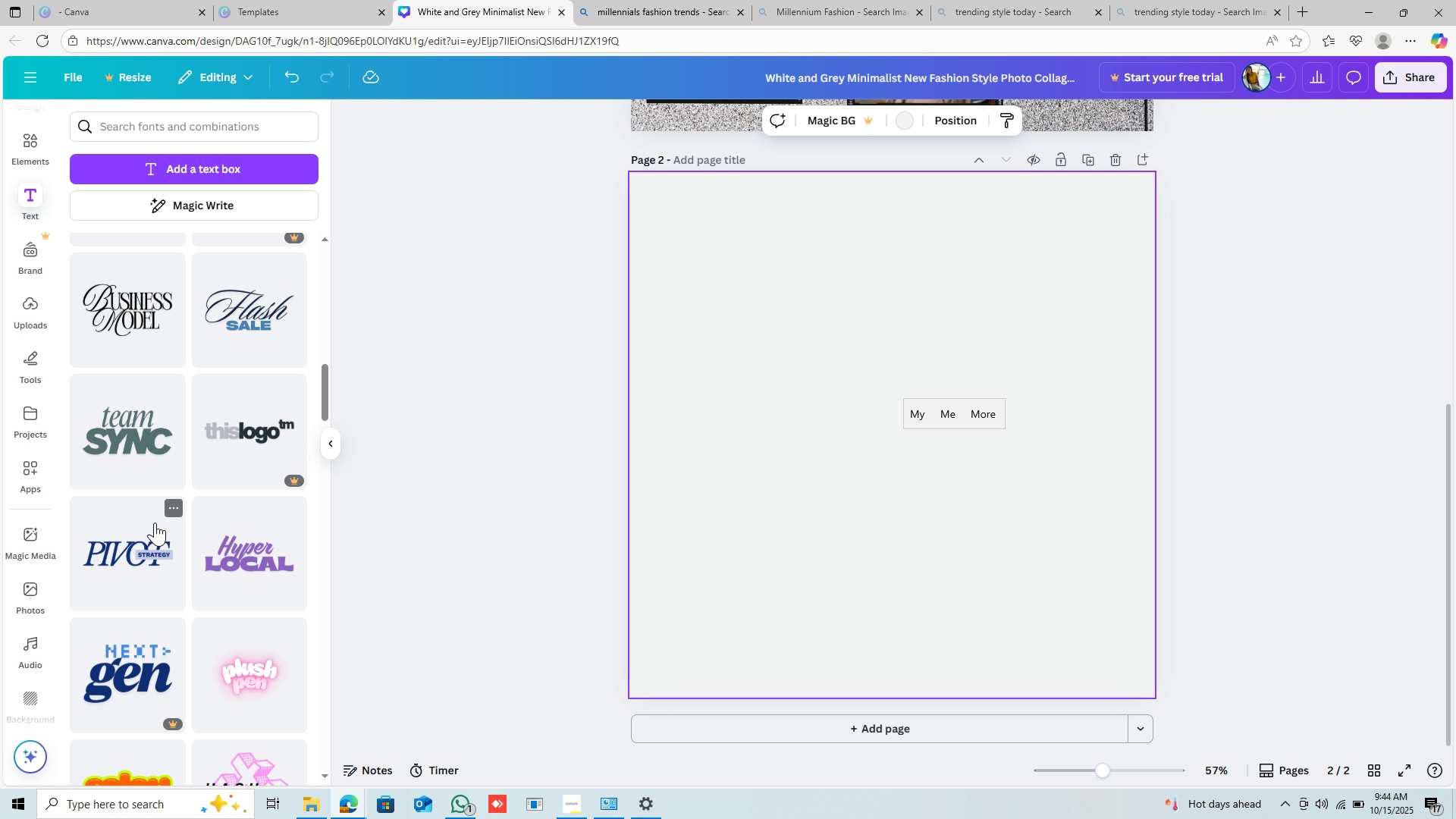 
scroll: coordinate [179, 630], scroll_direction: down, amount: 14.0
 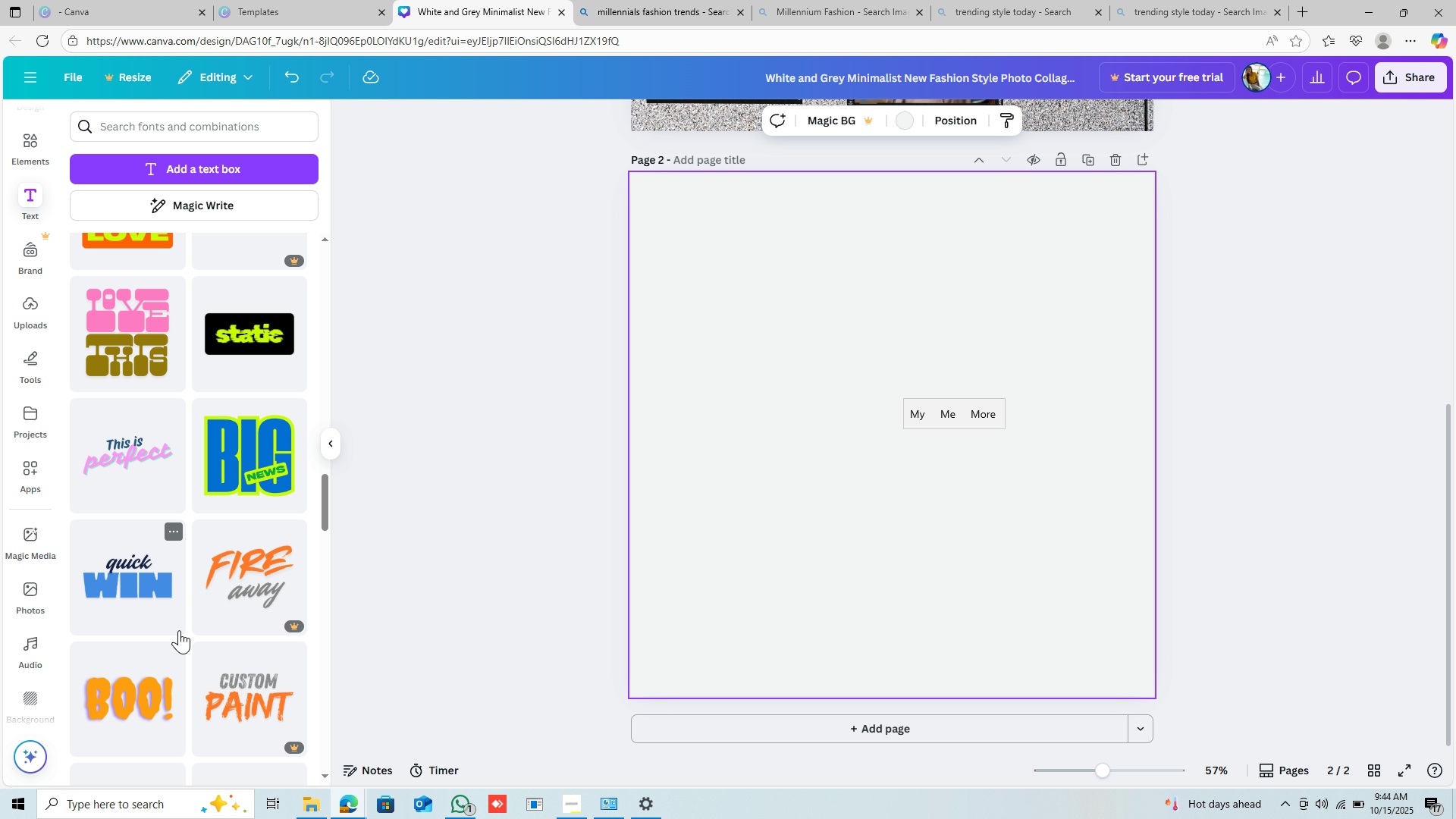 
scroll: coordinate [179, 630], scroll_direction: up, amount: 2.0
 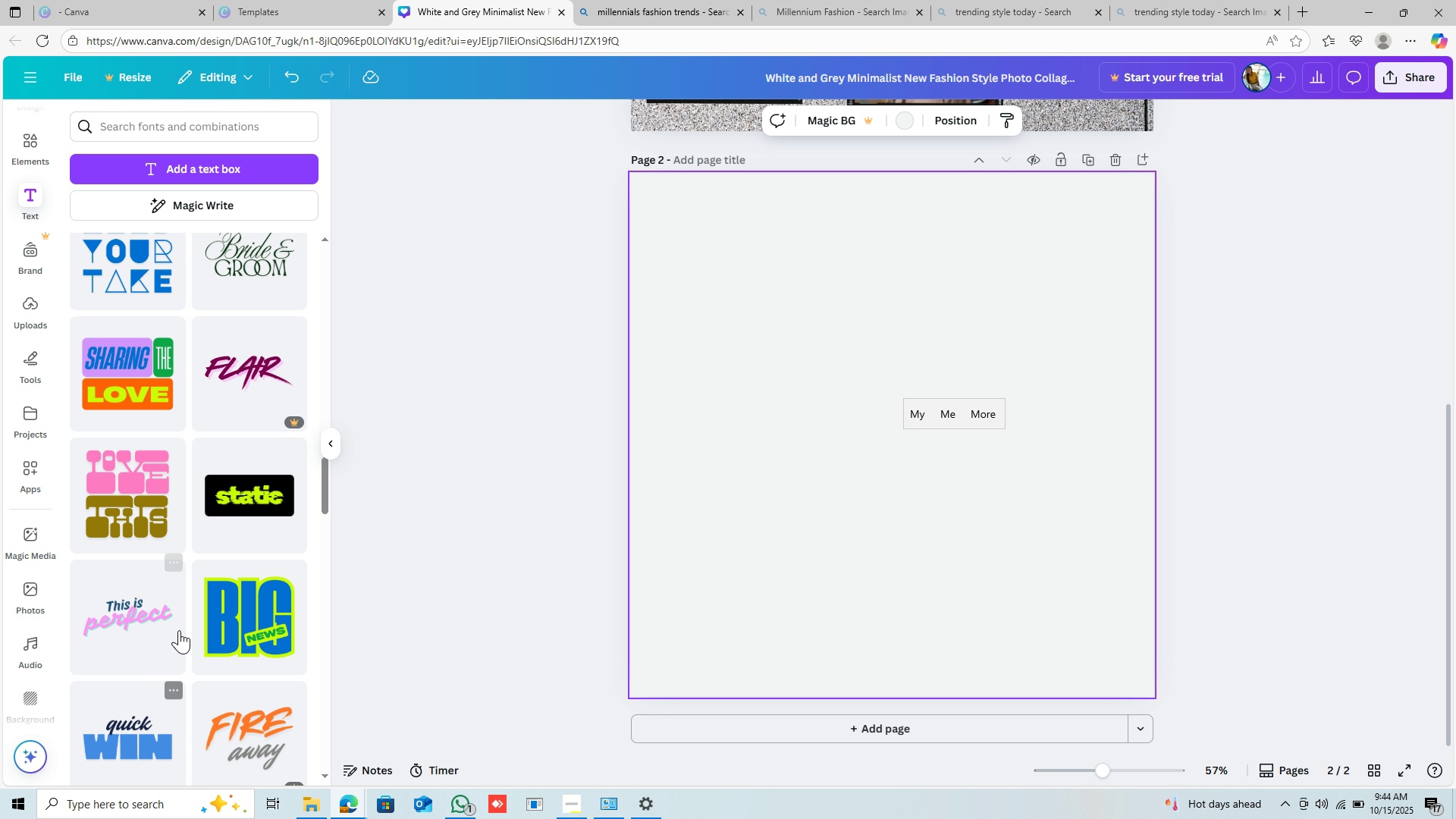 
scroll: coordinate [61, 613], scroll_direction: down, amount: 17.0
 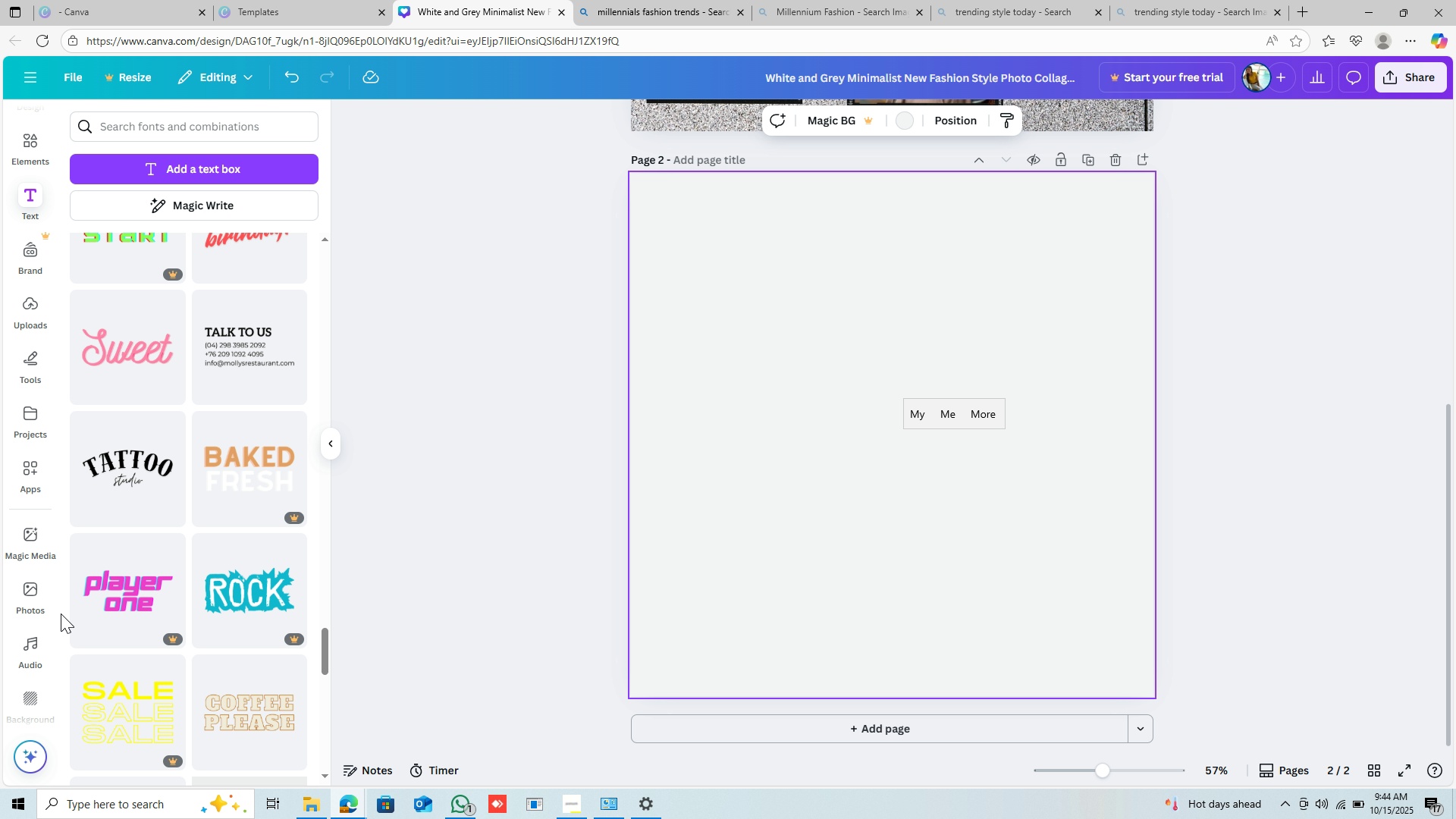 
scroll: coordinate [61, 613], scroll_direction: up, amount: 1.0
 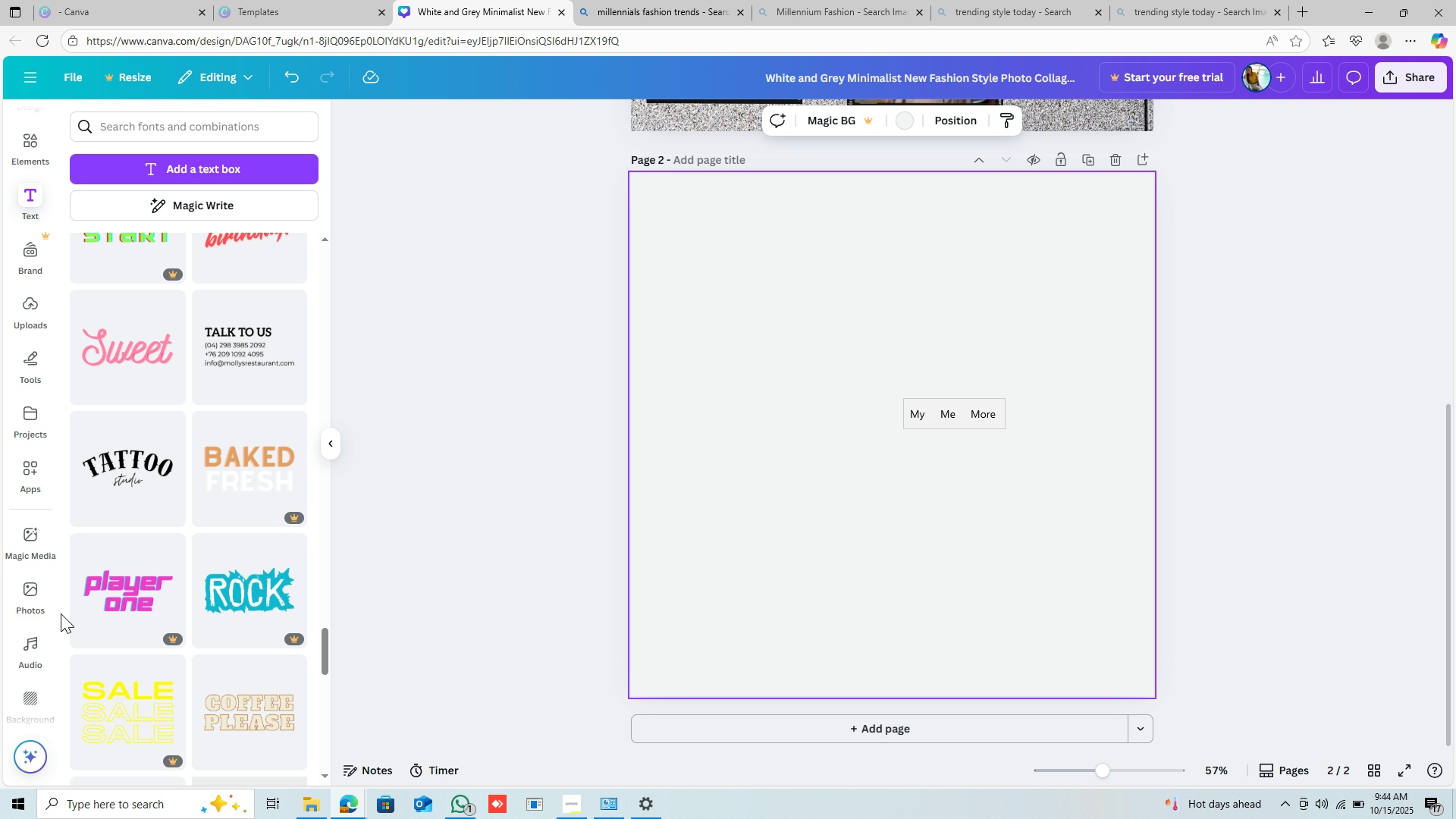 
scroll: coordinate [61, 613], scroll_direction: down, amount: 22.0
 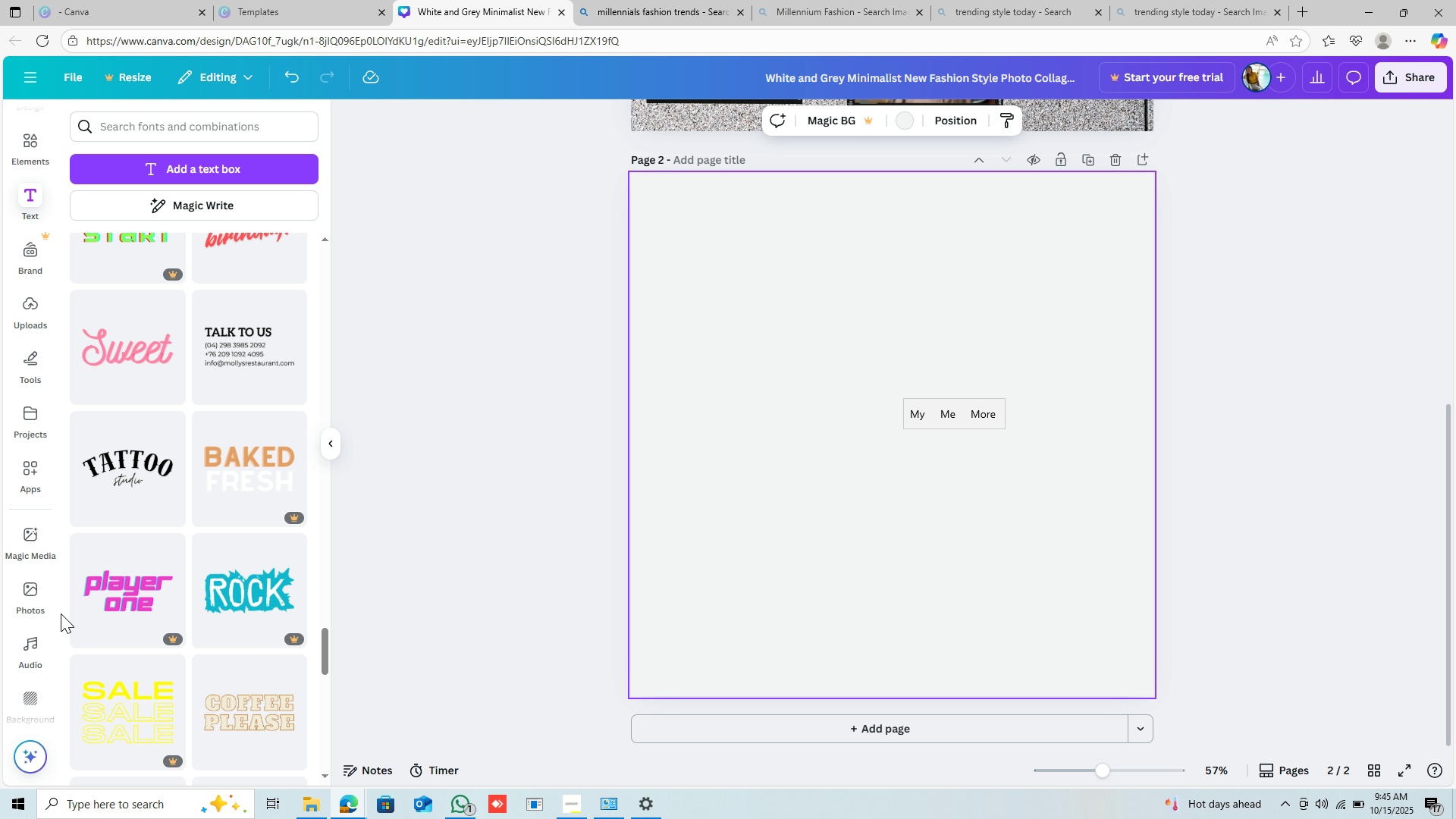 
scroll: coordinate [86, 597], scroll_direction: down, amount: 24.0
 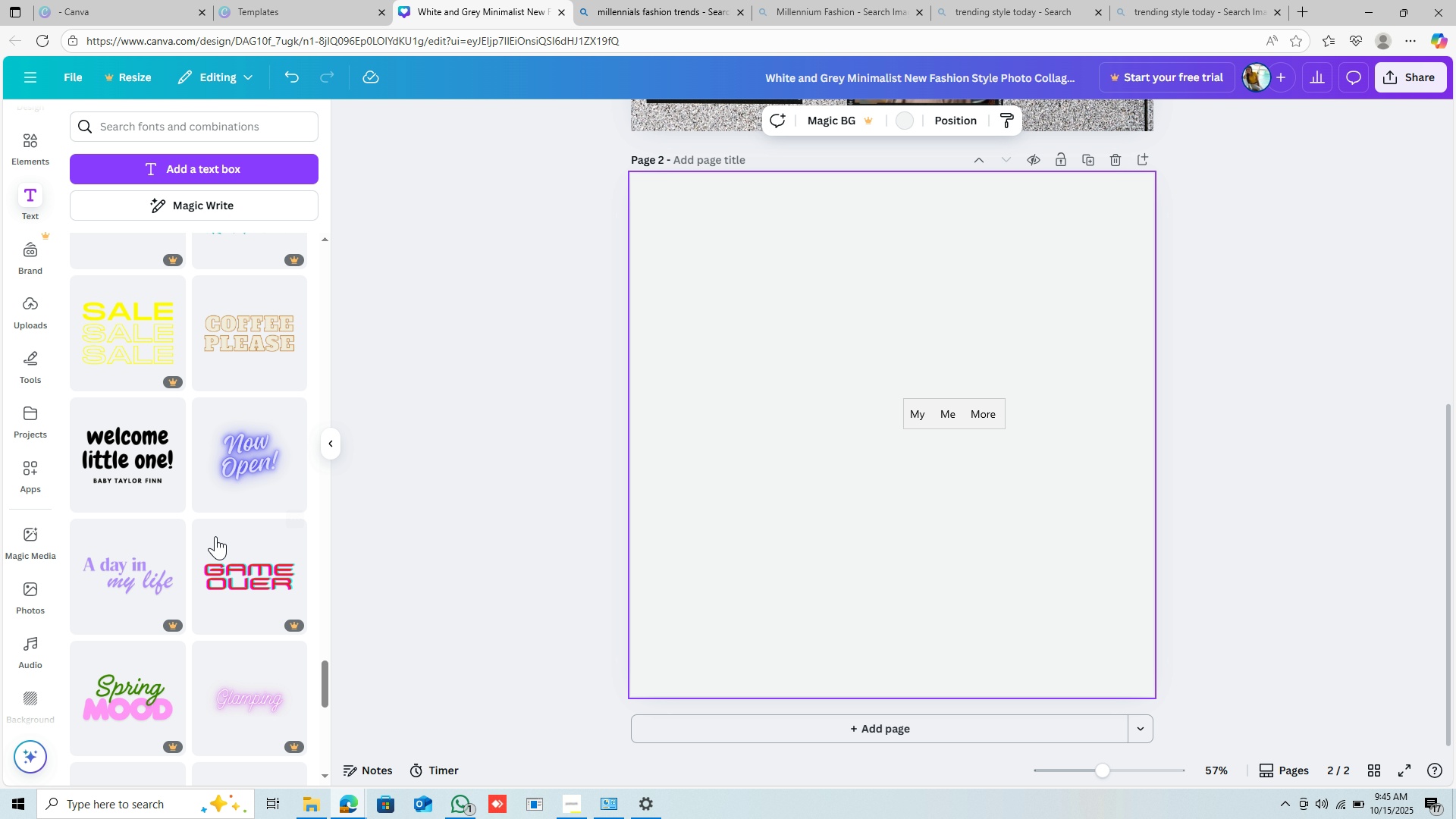 
scroll: coordinate [216, 534], scroll_direction: up, amount: 62.0
 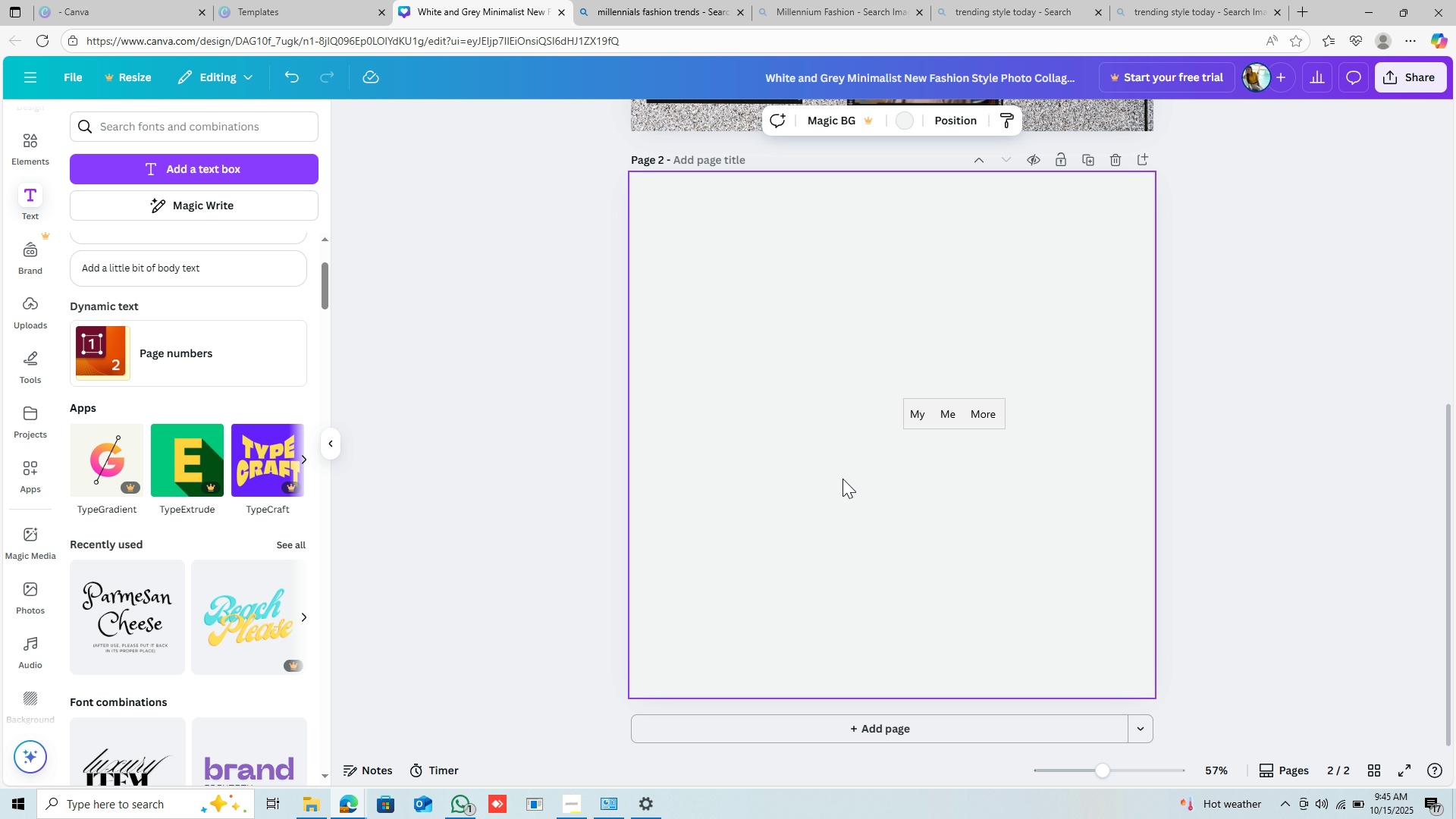 
left_click([858, 485])
 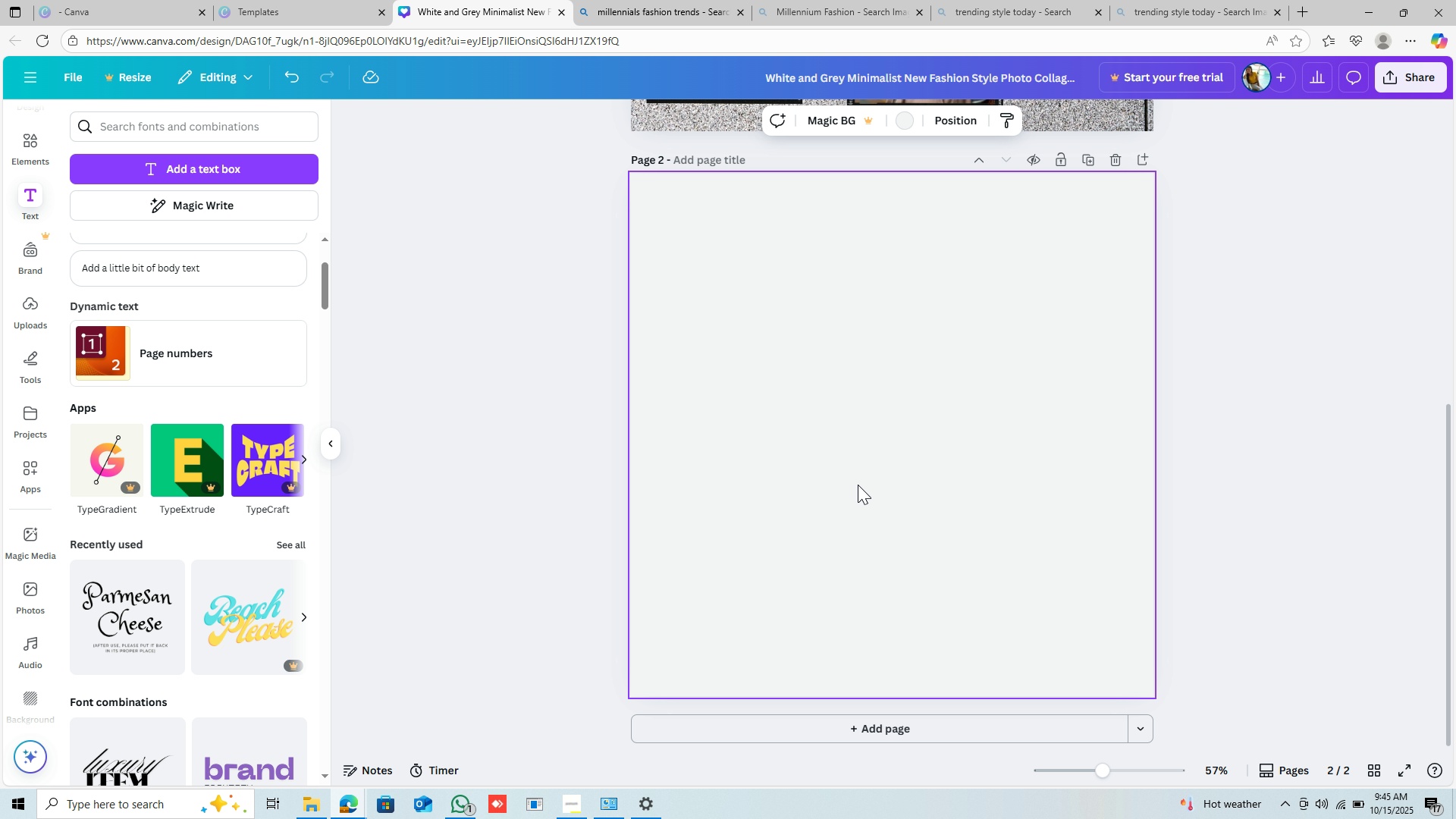 
type(MMM)
 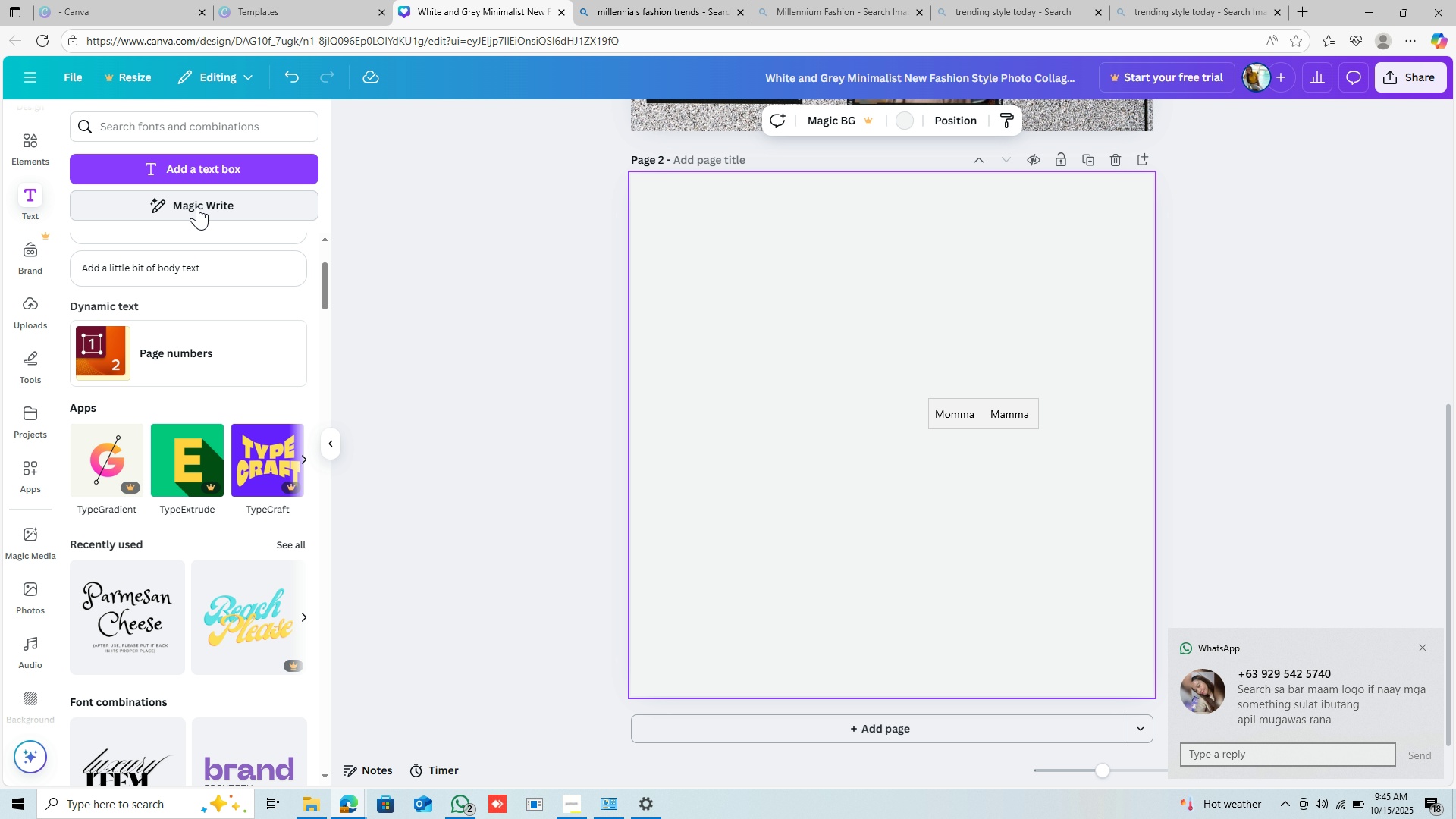 
wait(9.26)
 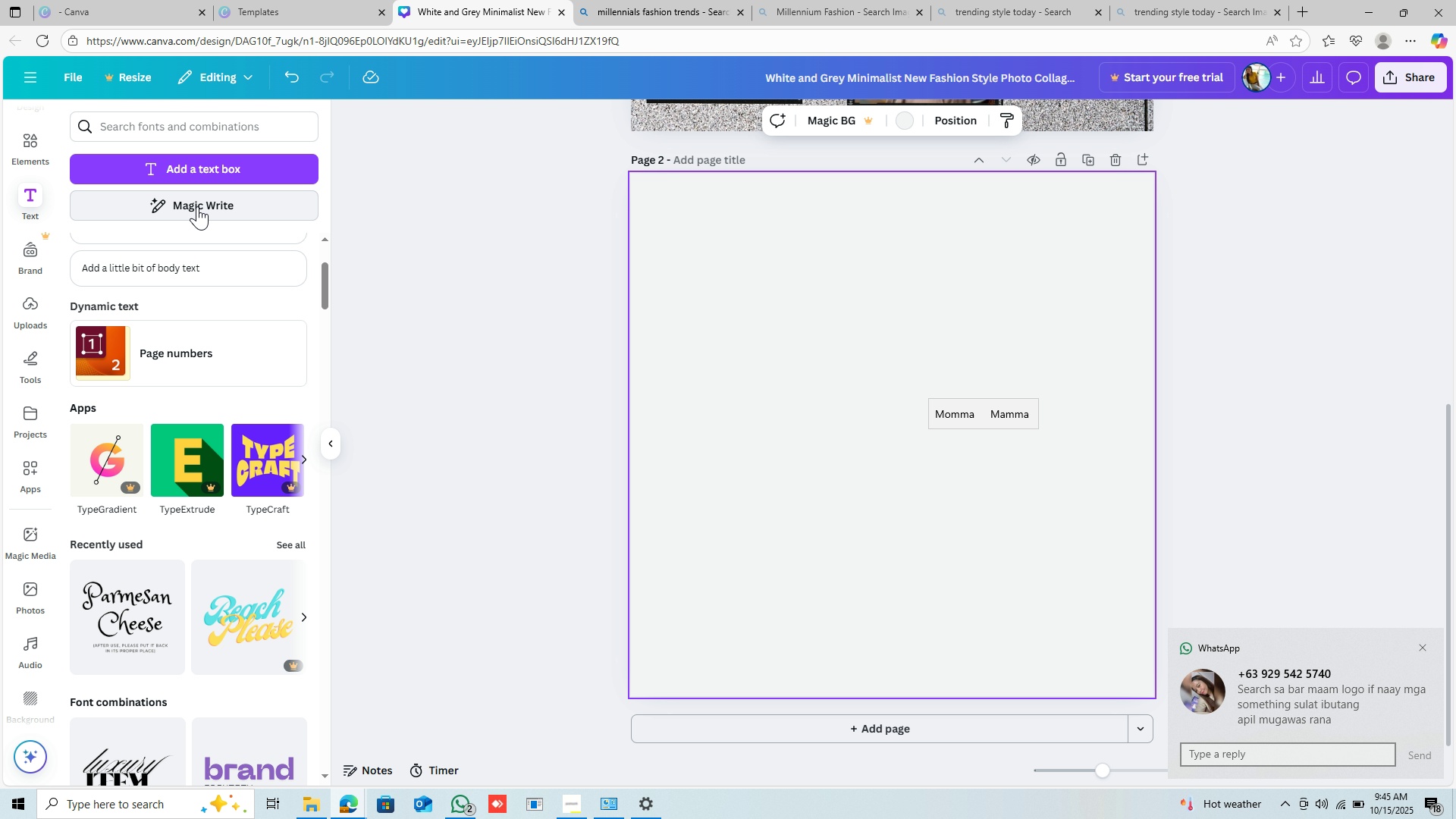 
left_click([1418, 646])
 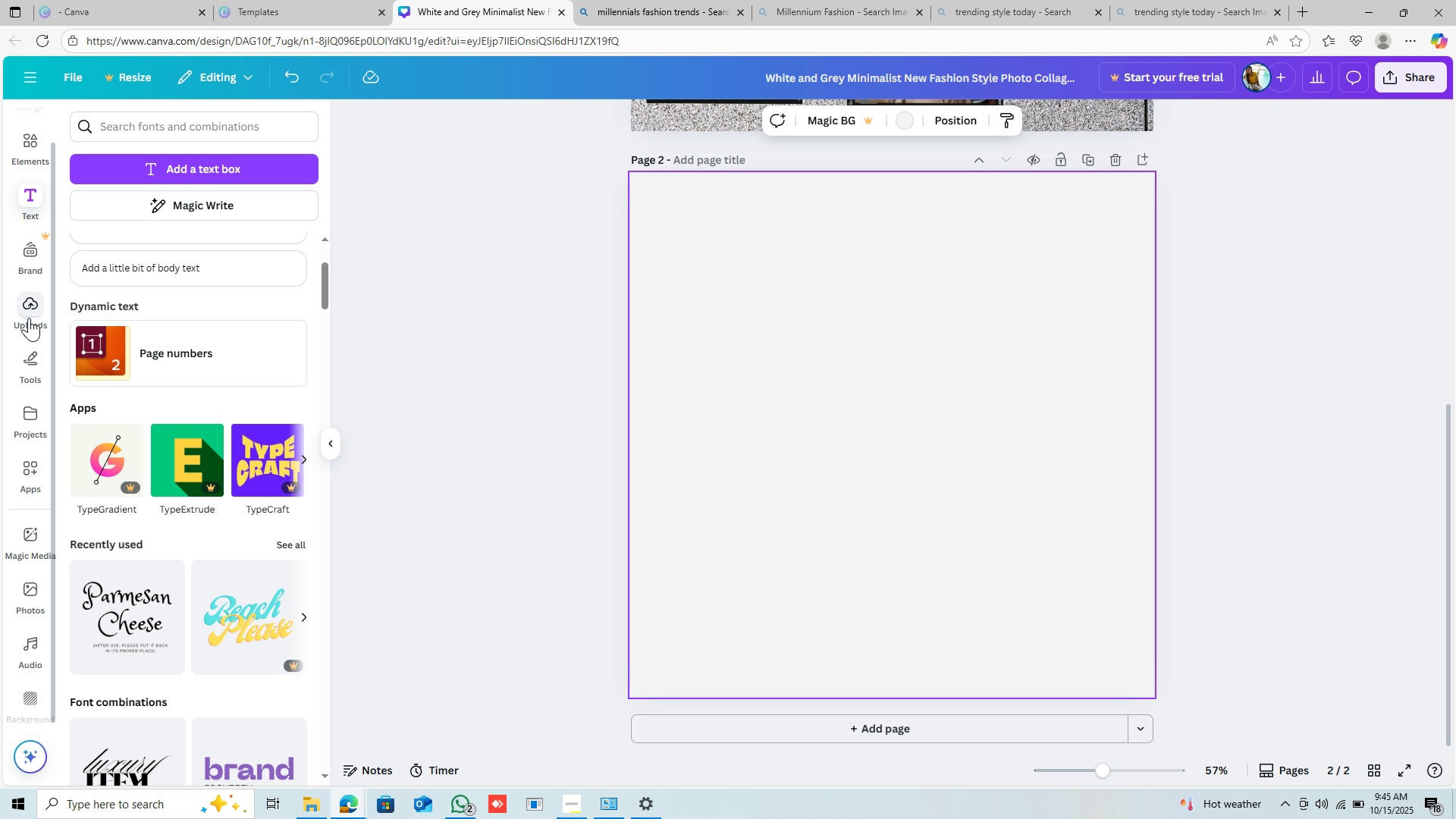 
wait(7.42)
 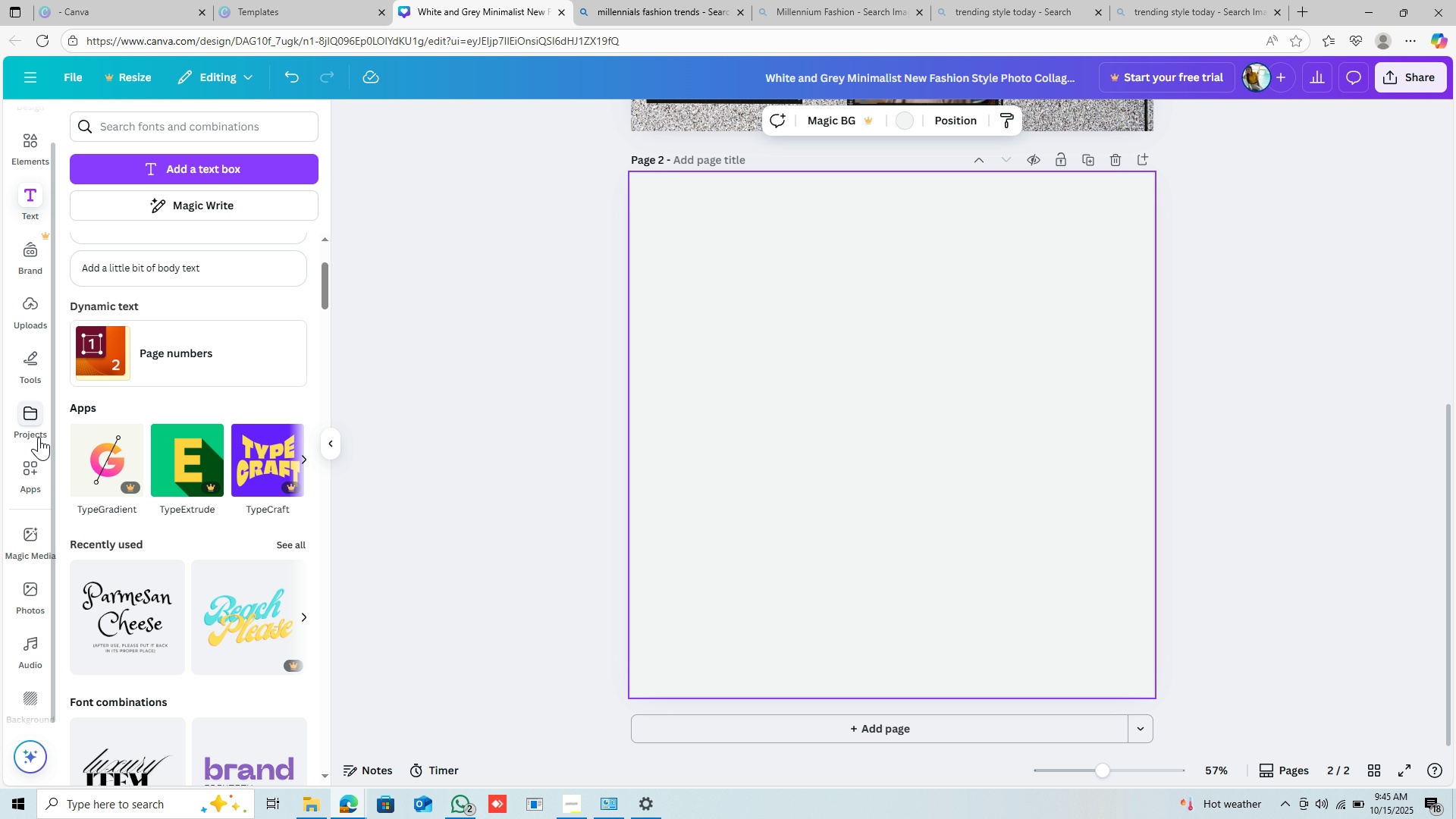 
left_click([229, 115])
 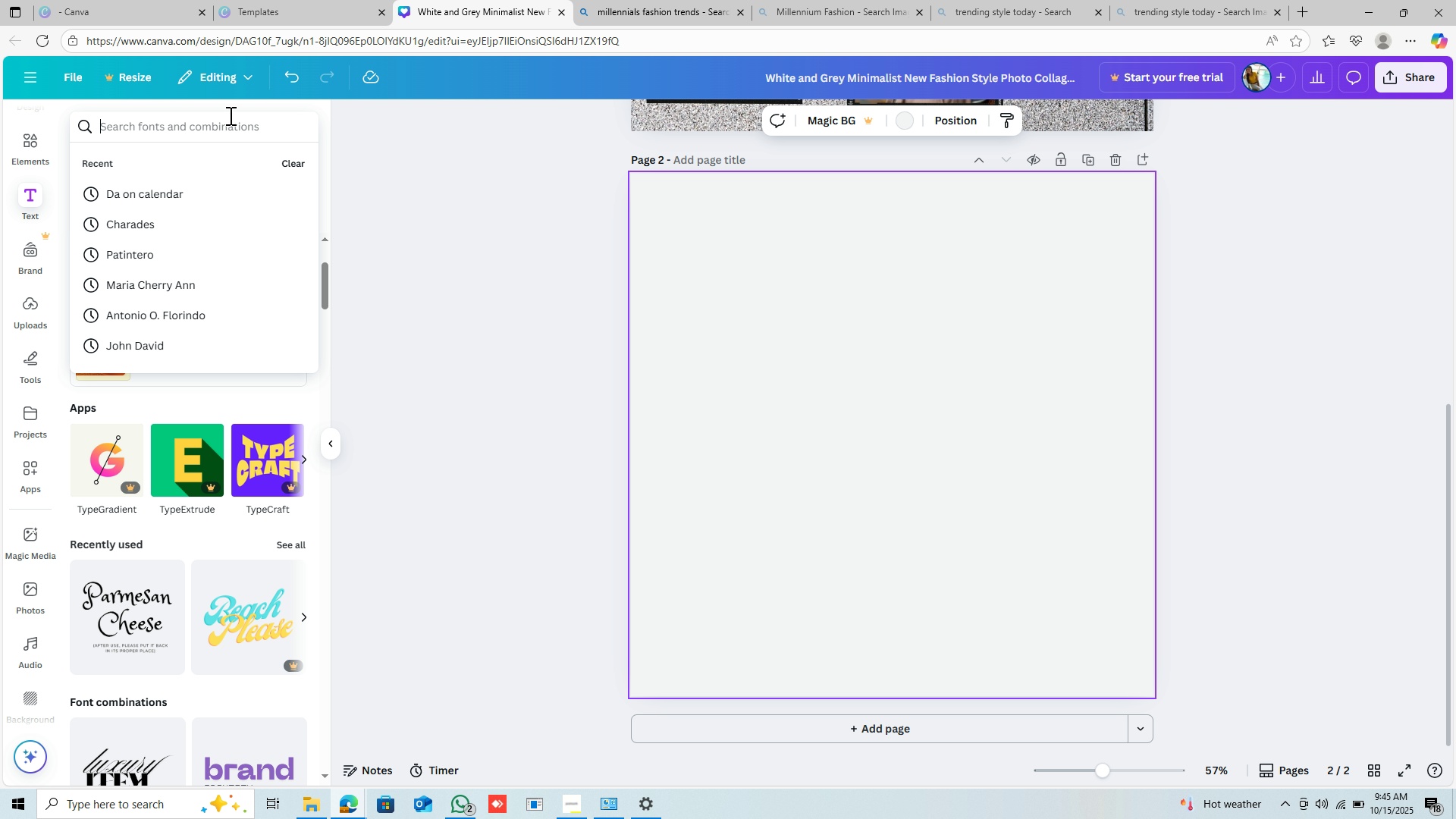 
type(LOGO)
 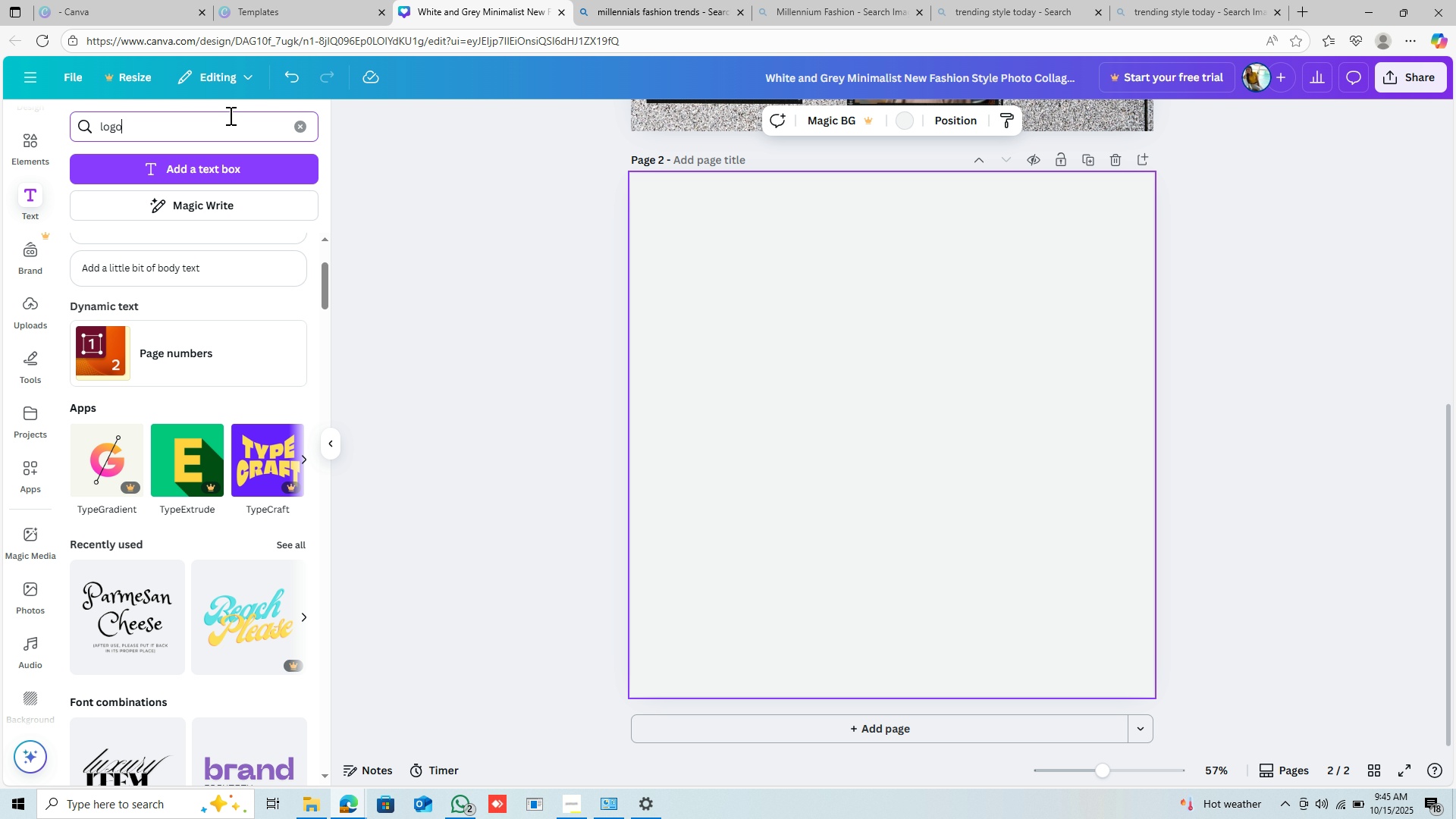 
key(Enter)
 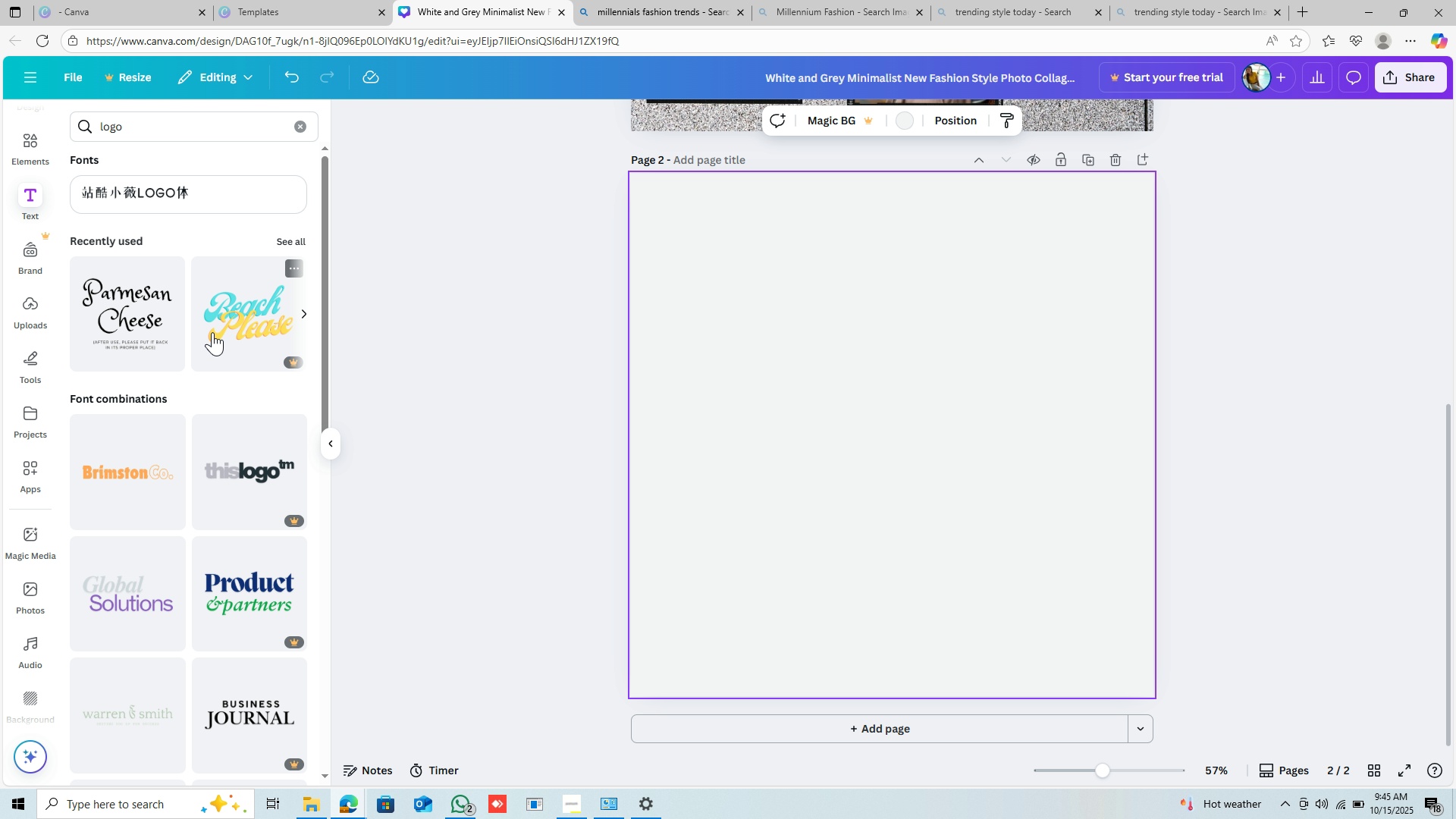 
wait(7.86)
 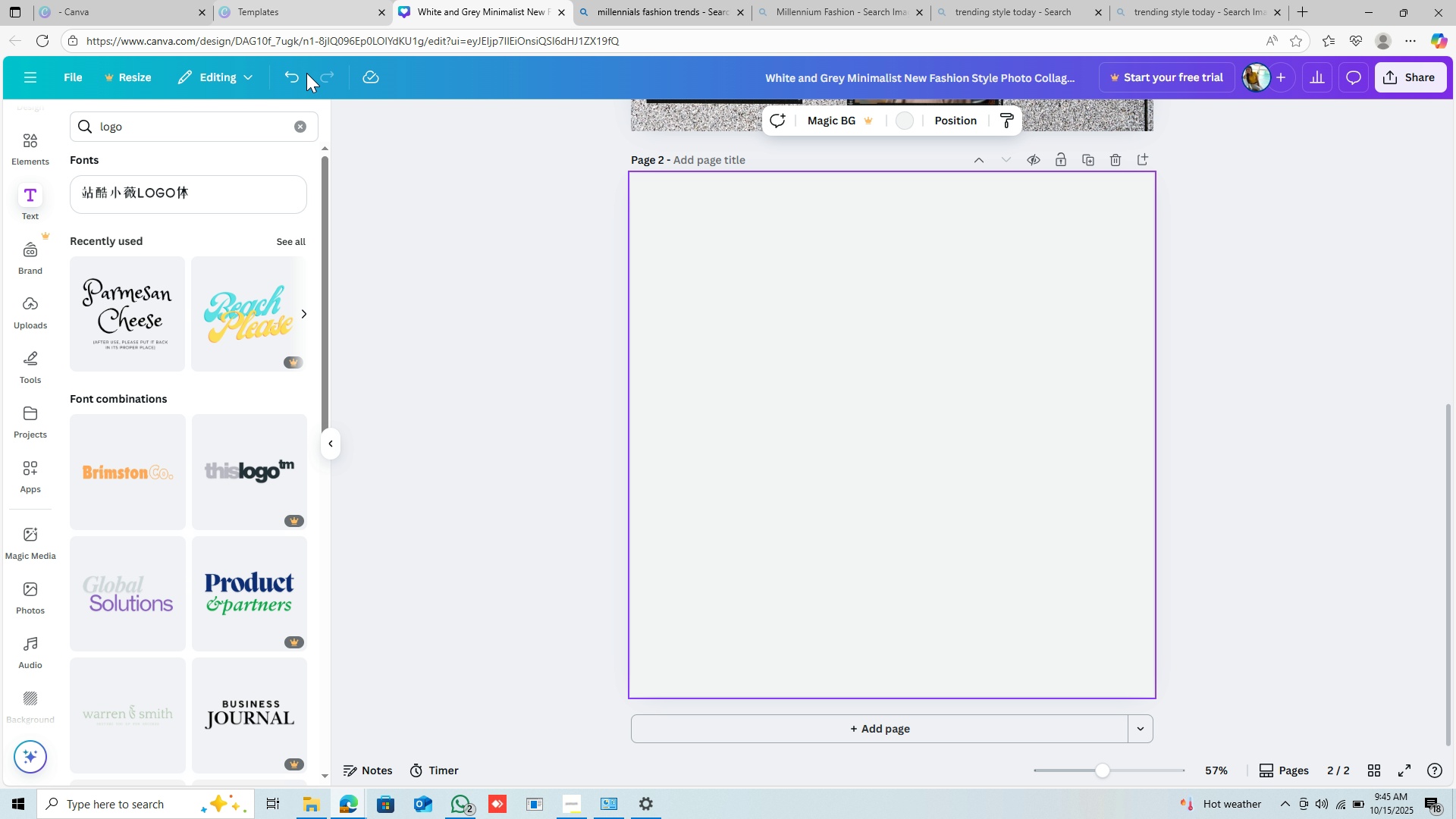 
scroll: coordinate [212, 332], scroll_direction: down, amount: 9.0
 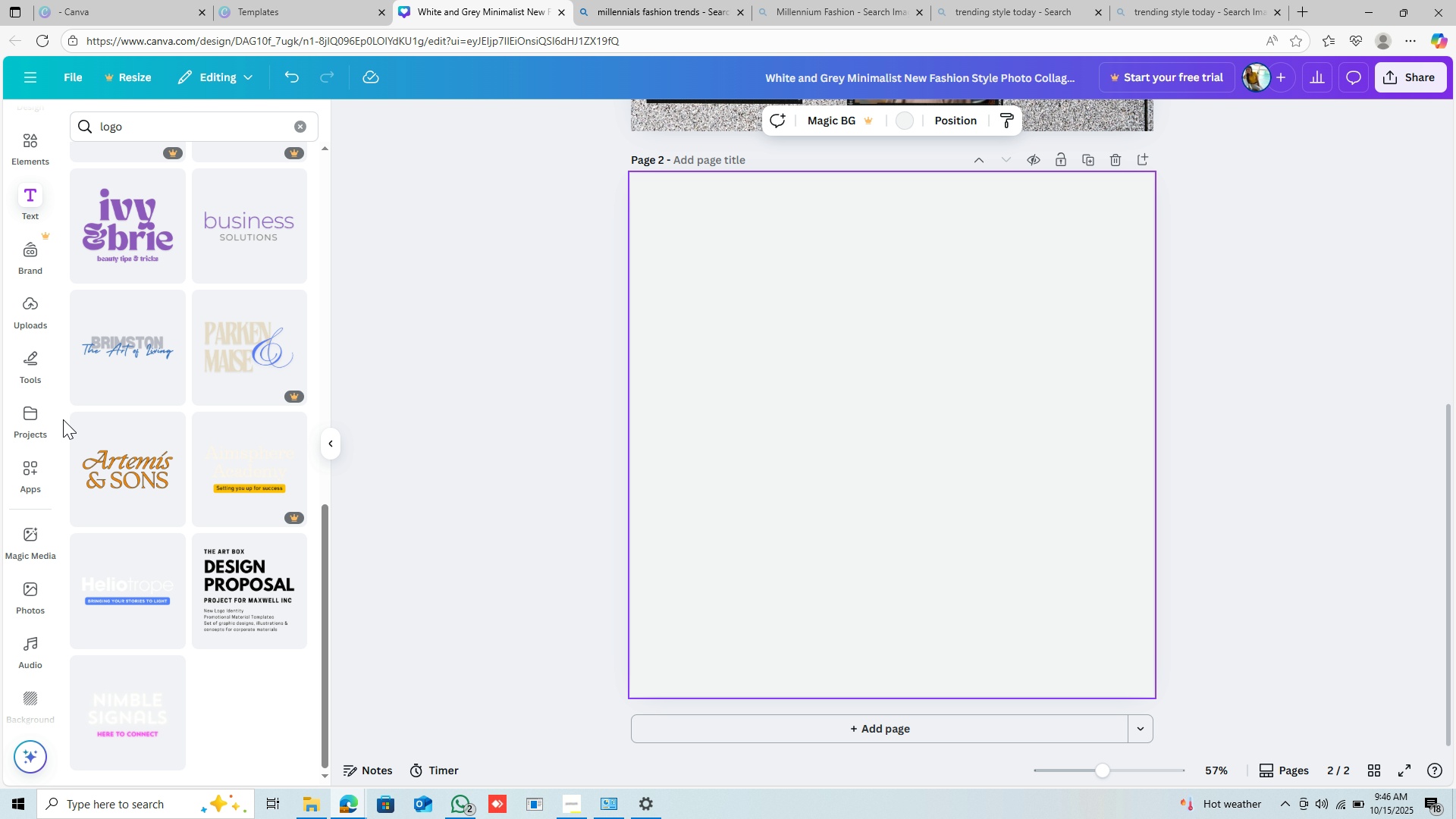 
wait(5.05)
 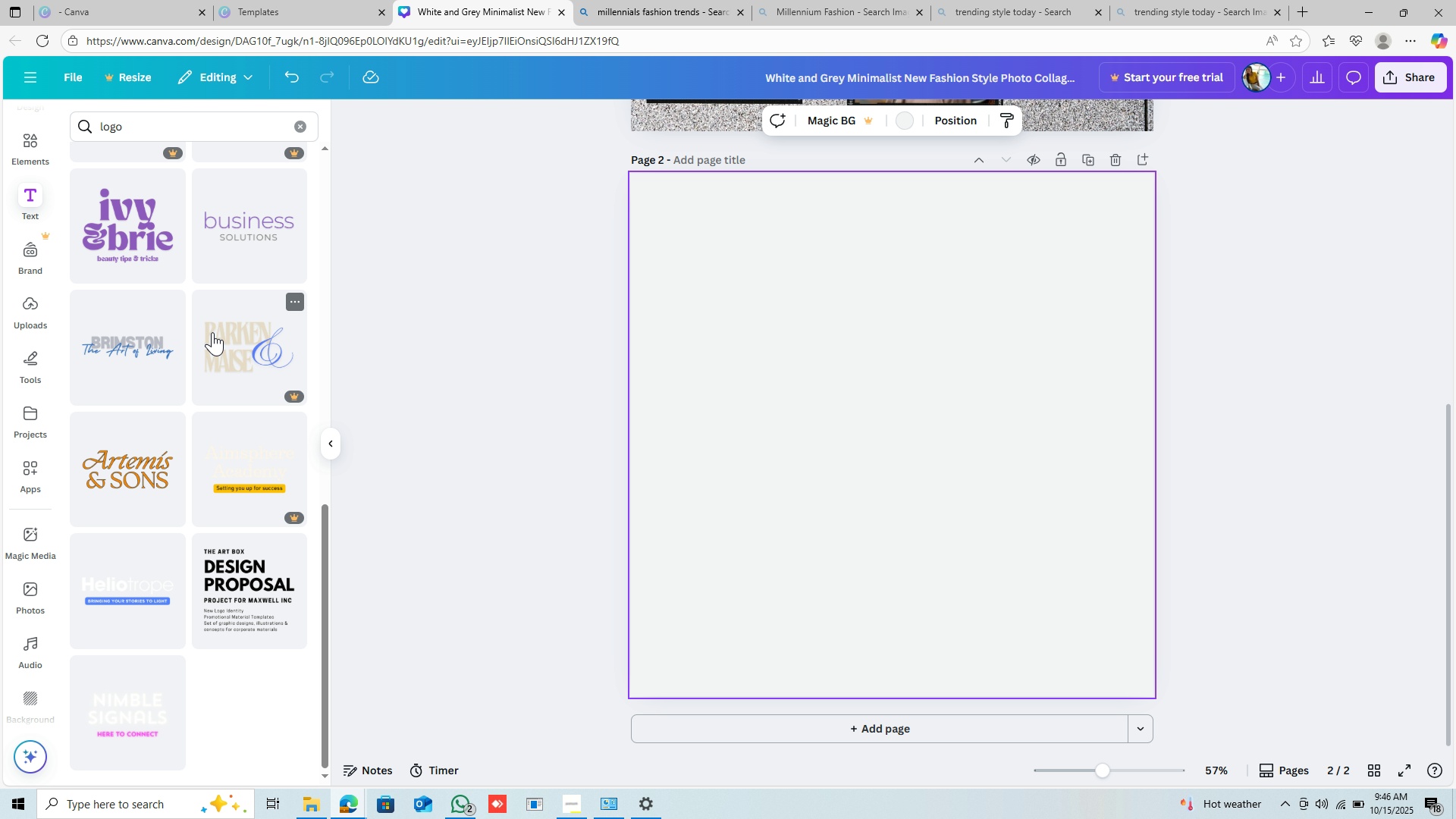 
left_click([10, 362])
 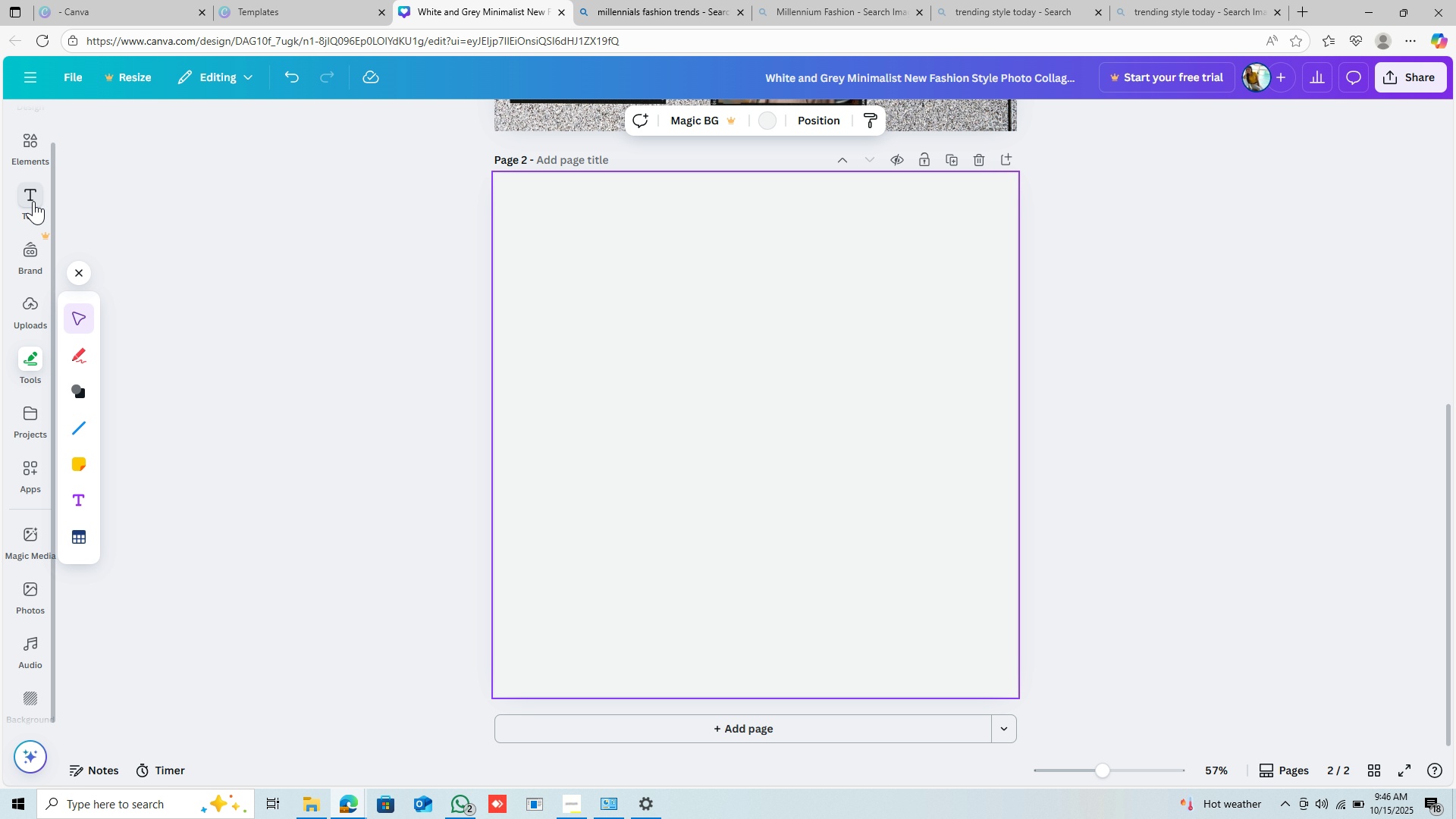 
left_click([30, 193])
 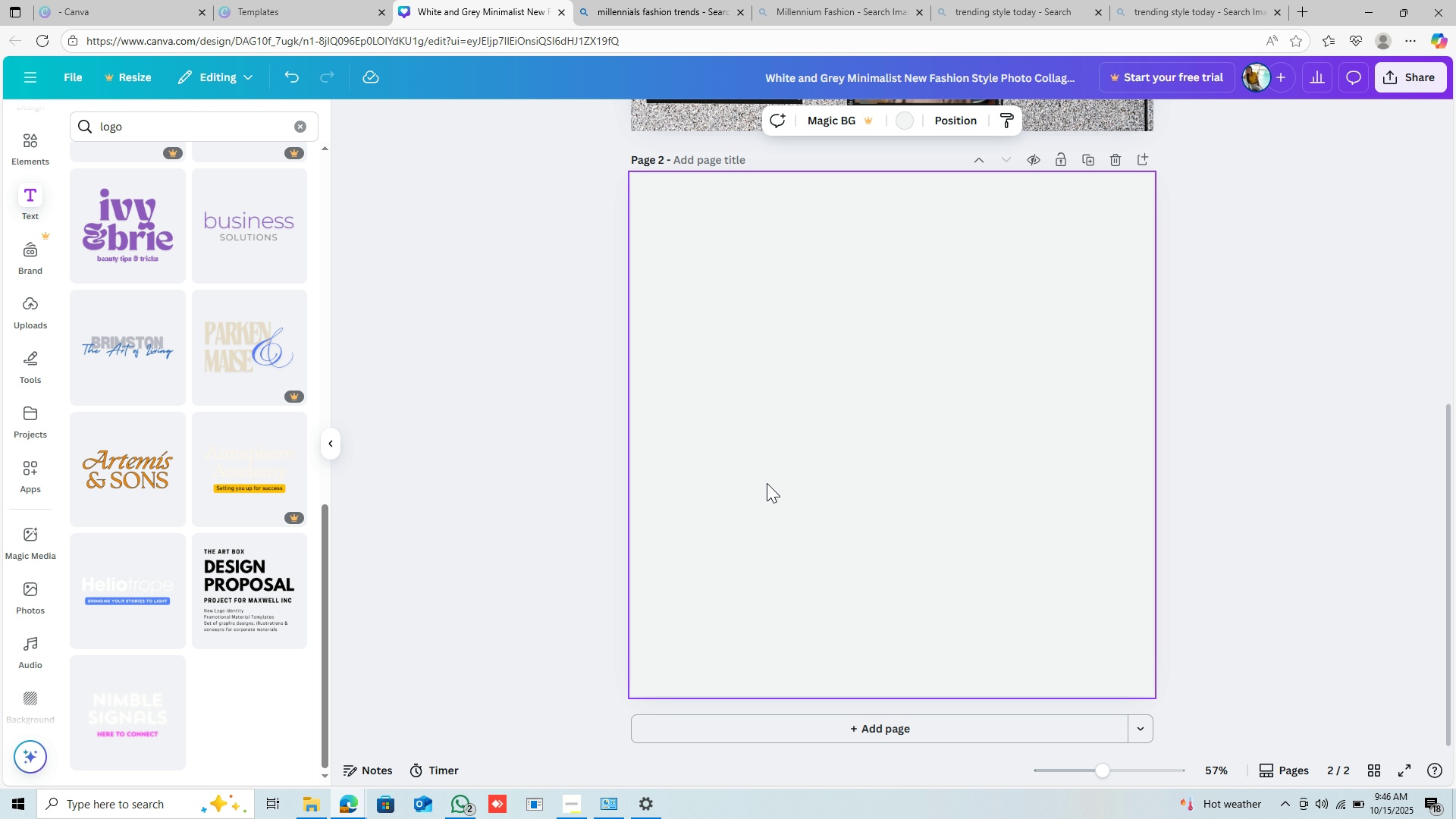 
scroll: coordinate [768, 492], scroll_direction: none, amount: 0.0
 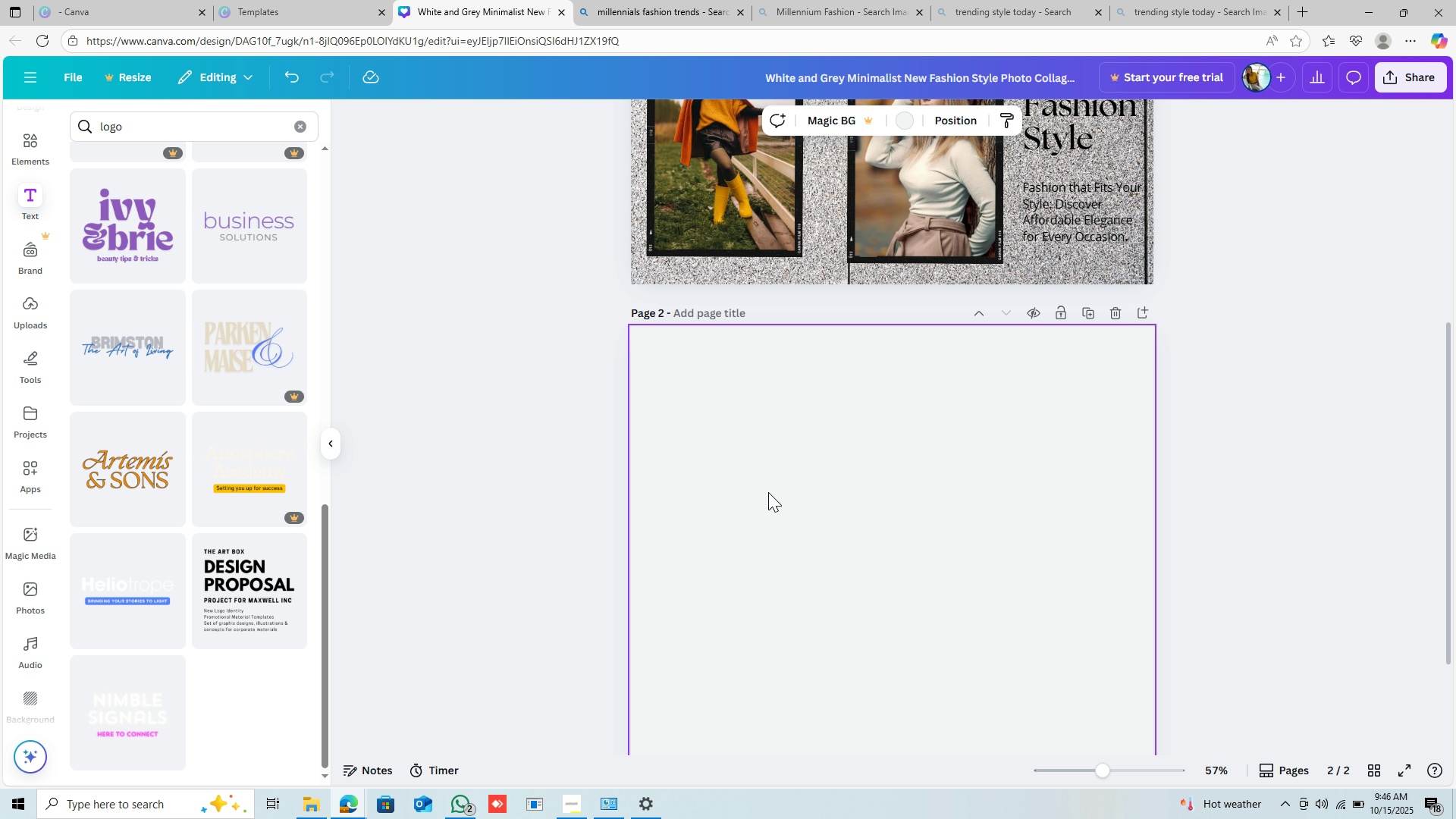 
scroll: coordinate [768, 492], scroll_direction: up, amount: 4.0
 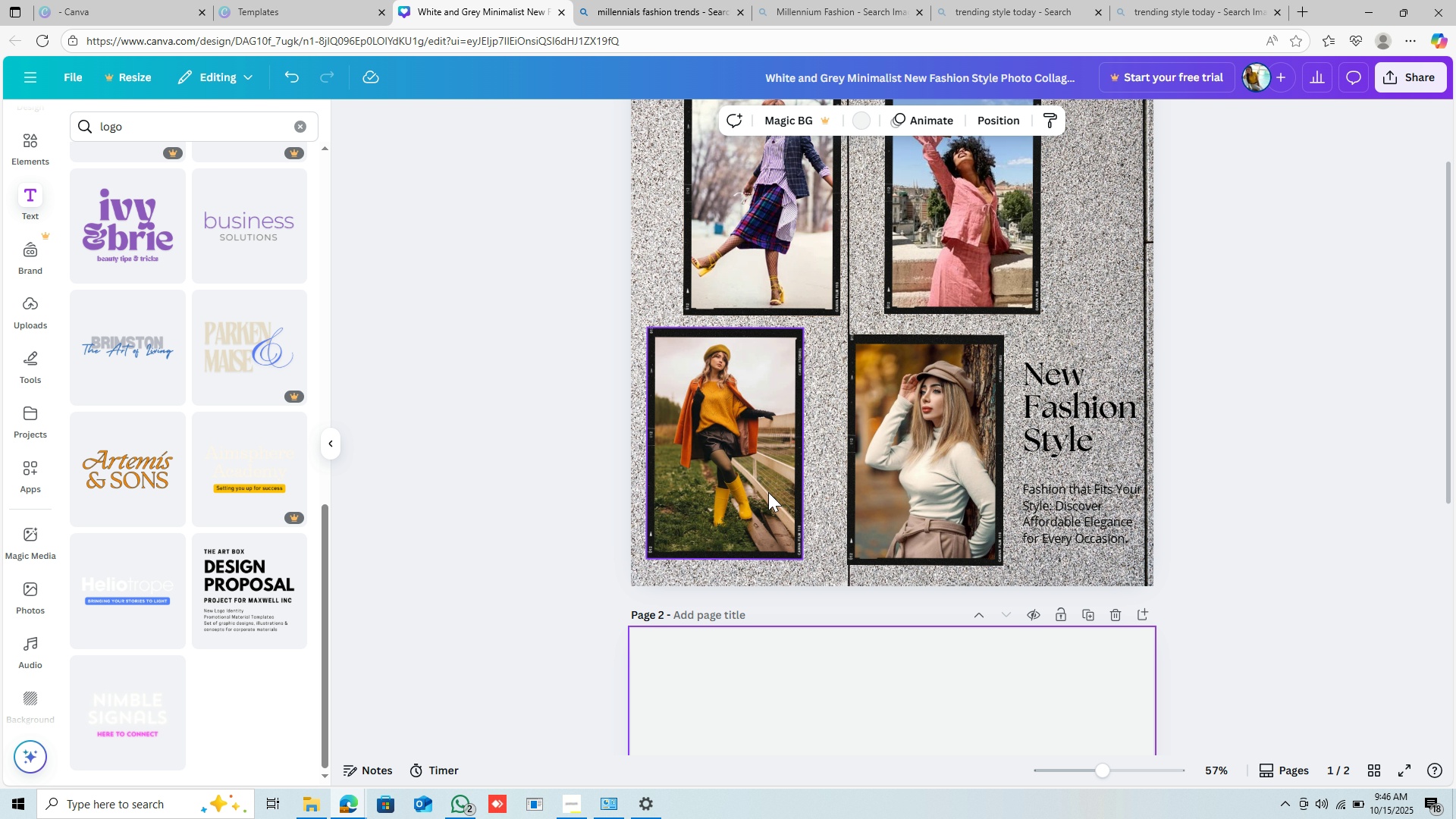 
wait(5.16)
 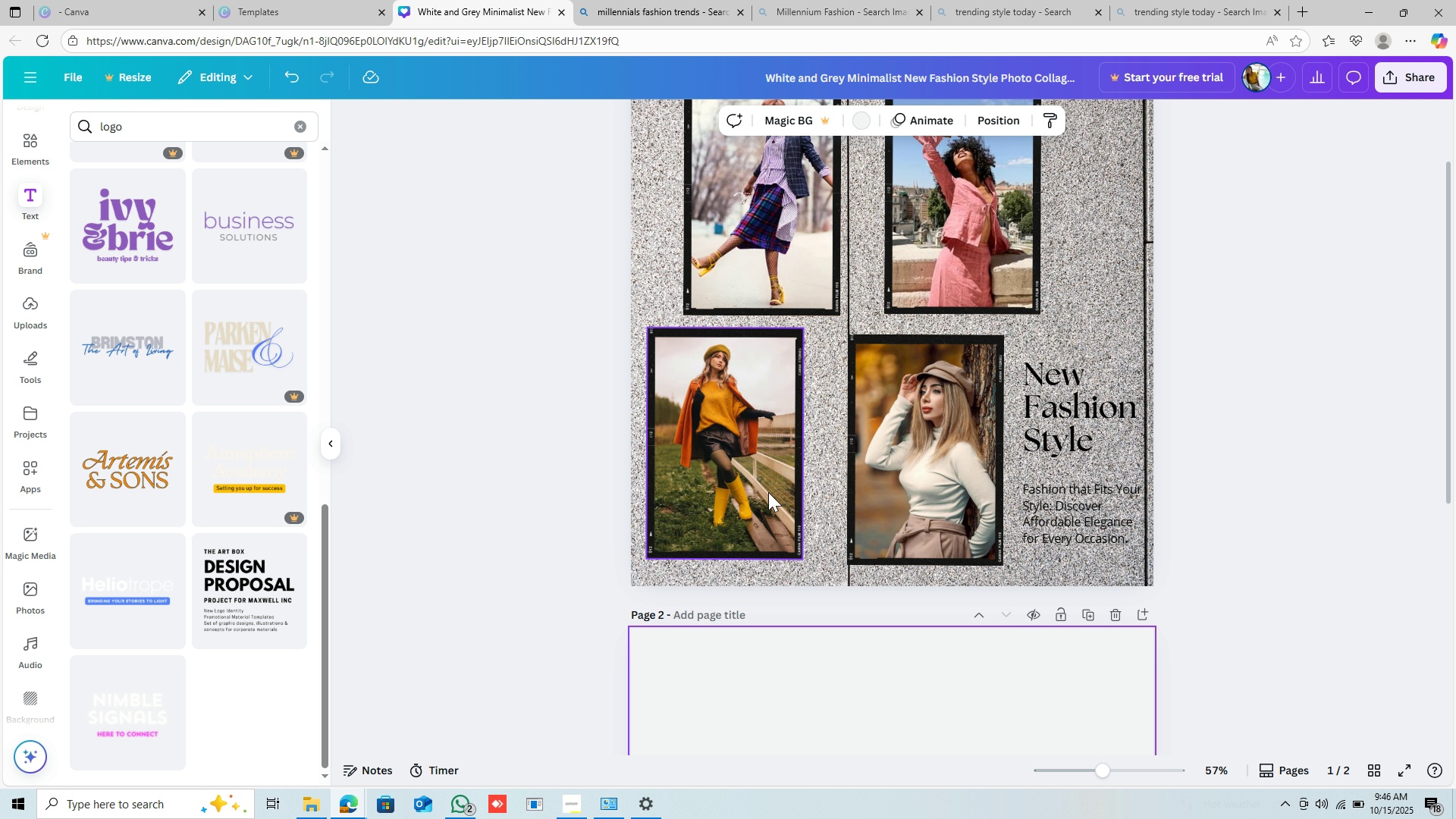 
scroll: coordinate [777, 500], scroll_direction: down, amount: 16.0
 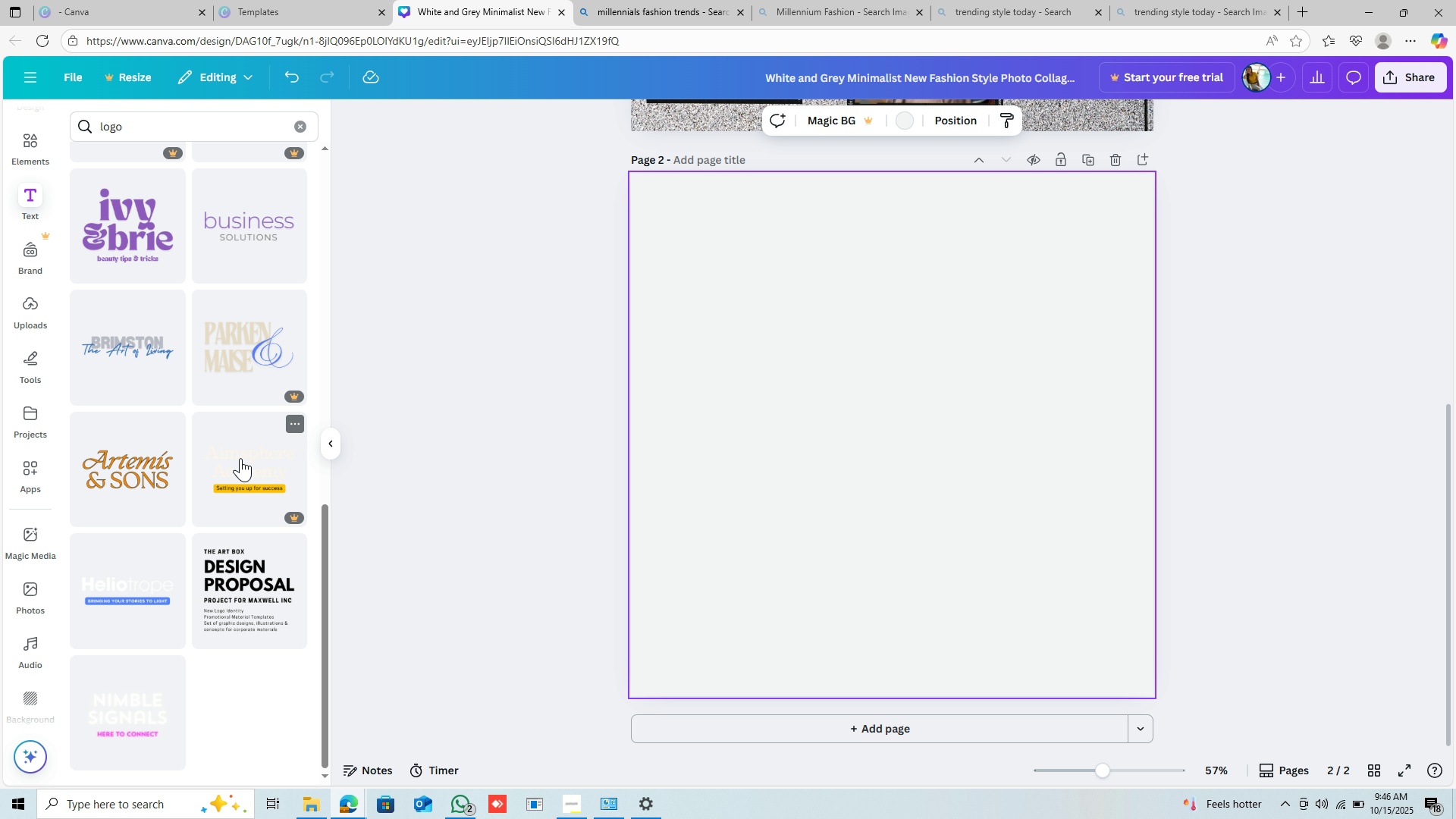 
scroll: coordinate [240, 458], scroll_direction: down, amount: 4.0
 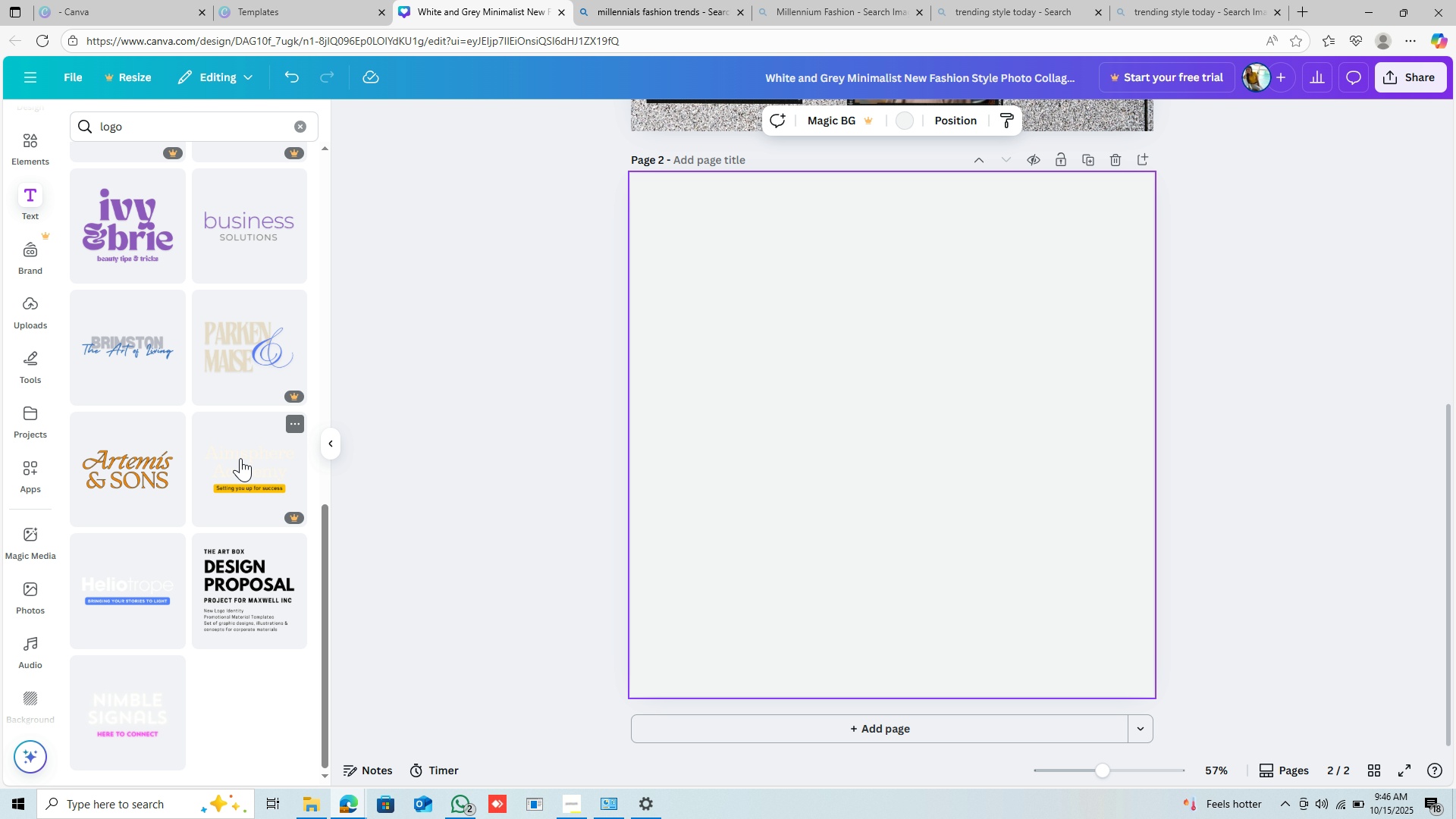 
wait(6.67)
 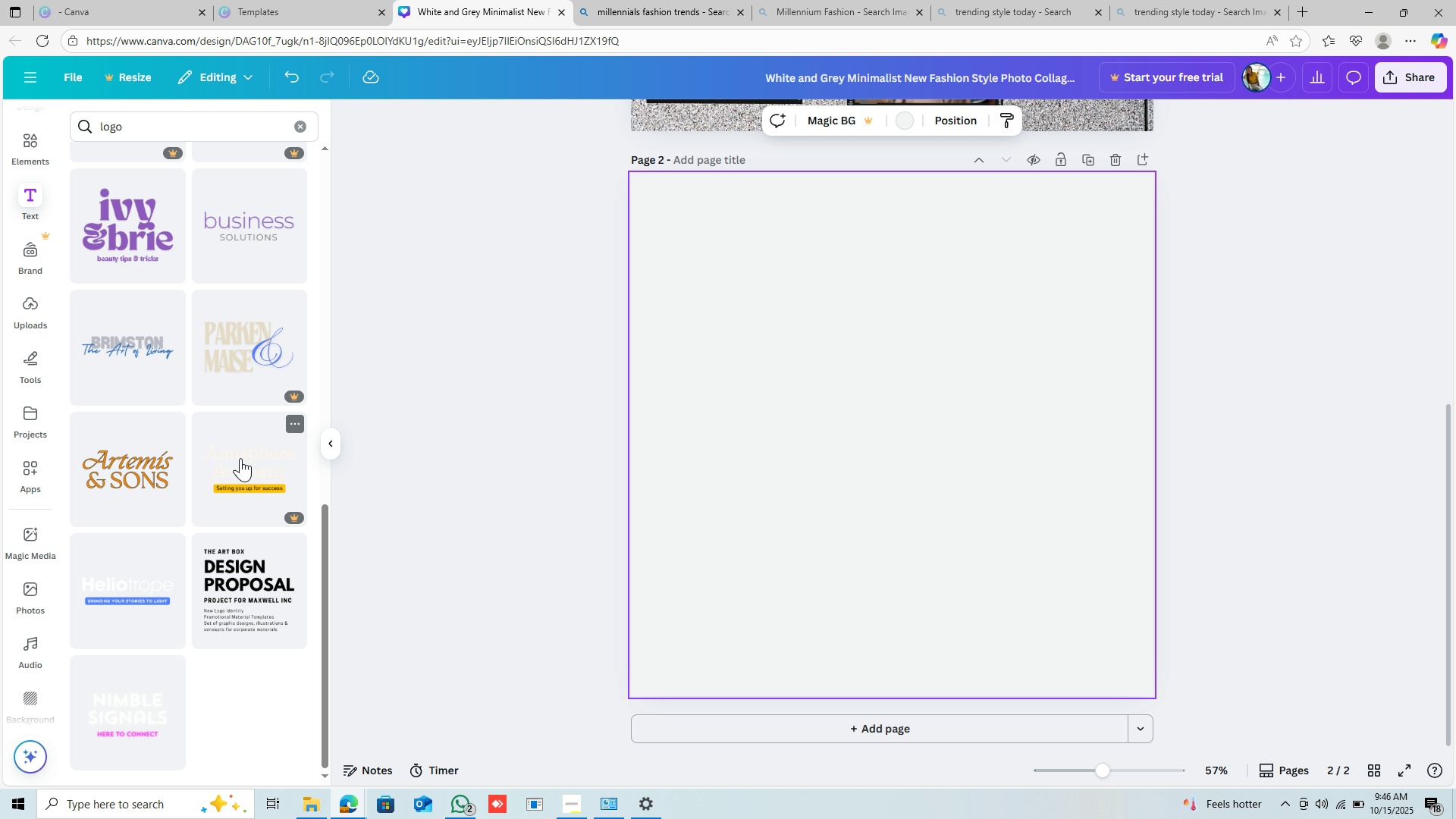 
scroll: coordinate [241, 464], scroll_direction: down, amount: 12.0
 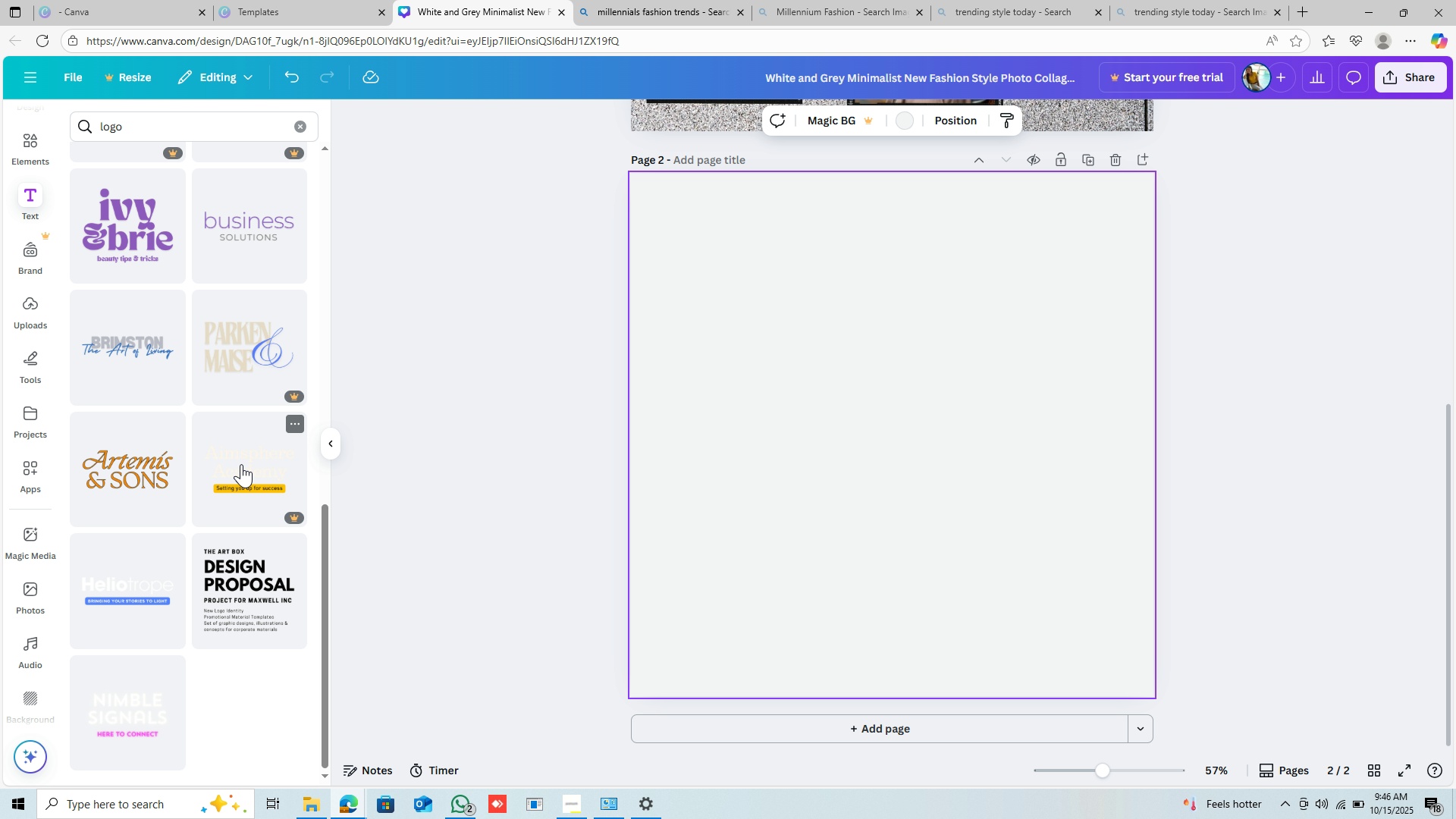 
wait(5.23)
 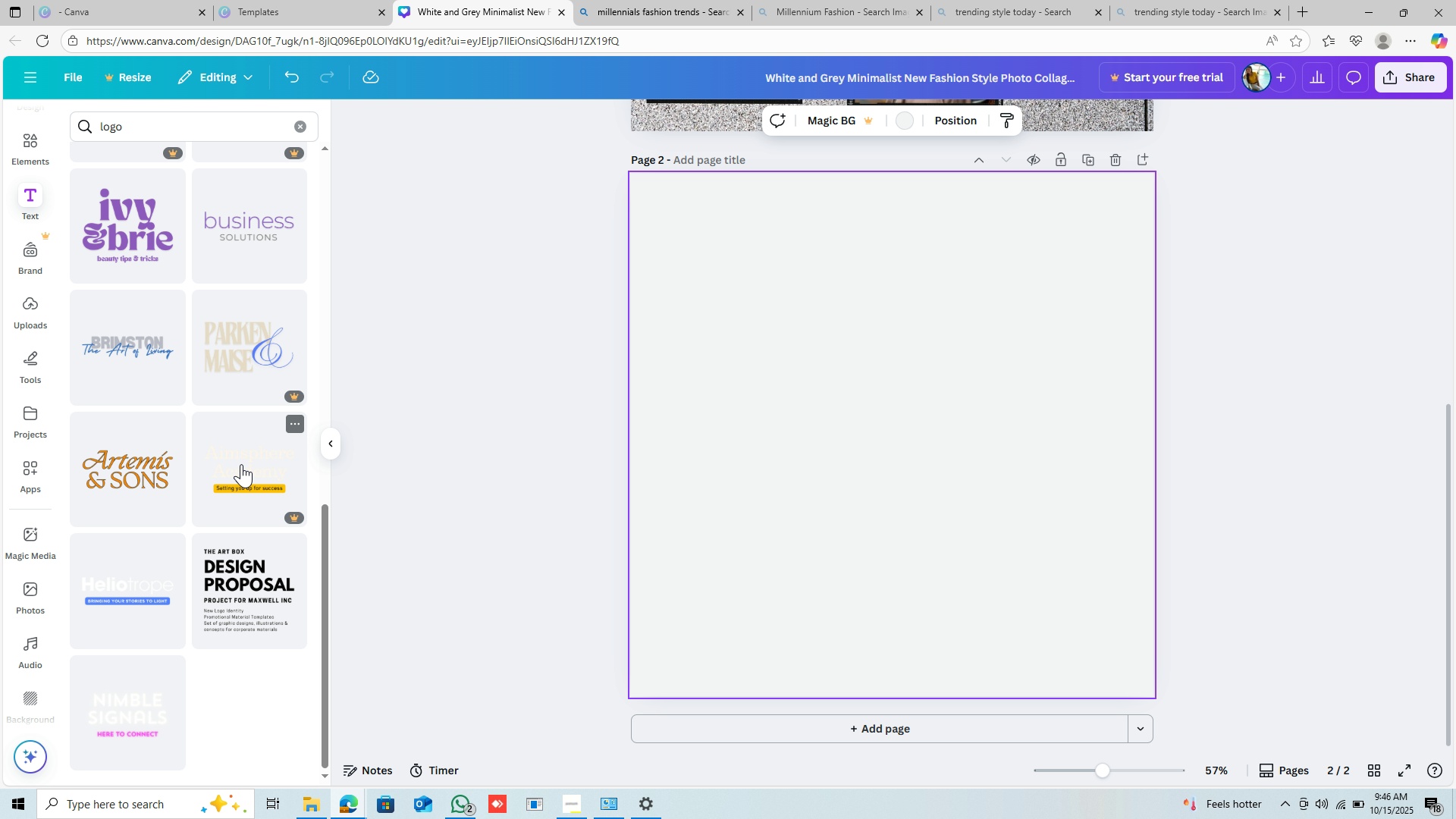 
scroll: coordinate [347, 597], scroll_direction: down, amount: 5.0
 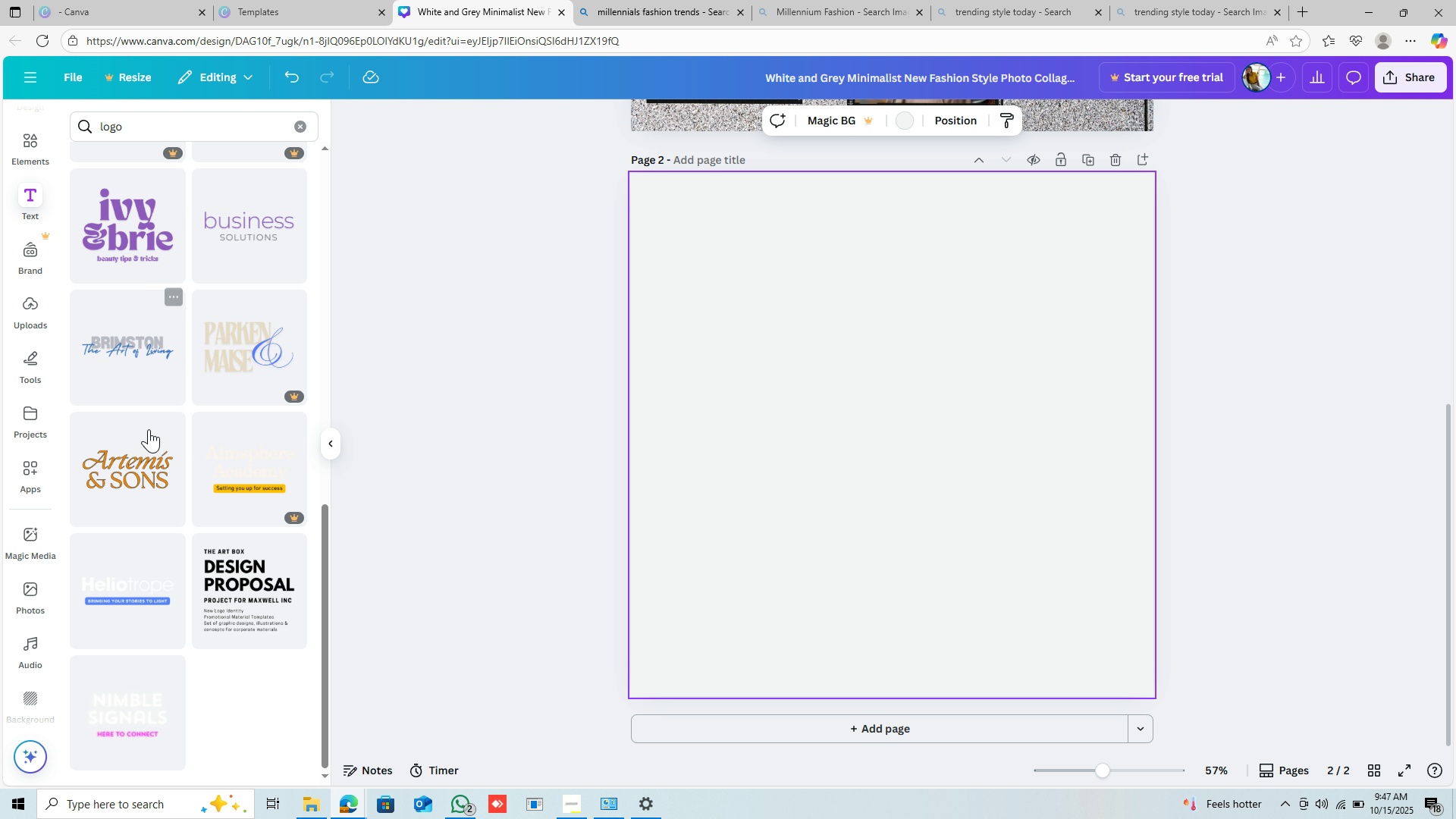 
left_click([137, 460])
 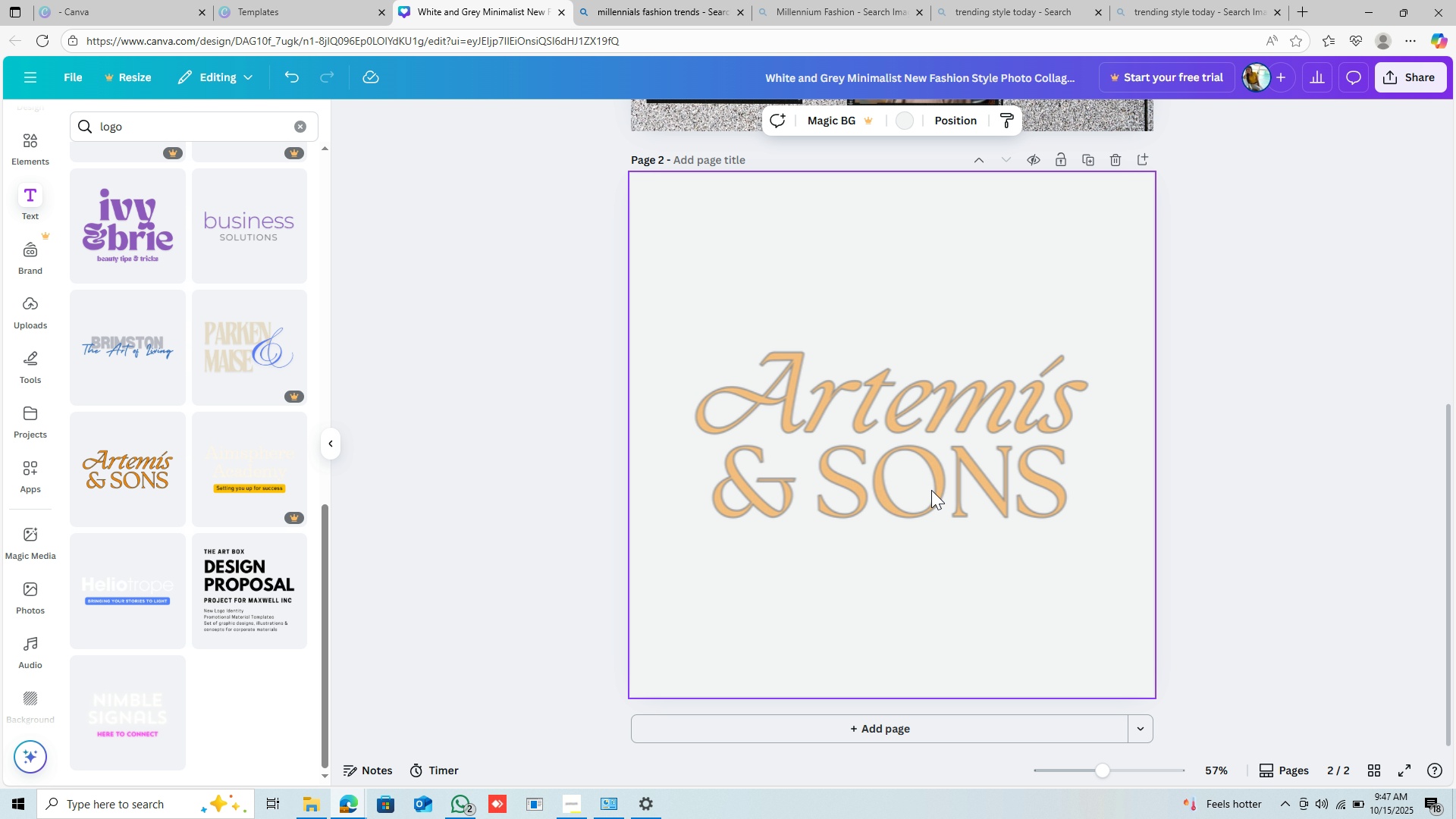 
left_click([931, 490])
 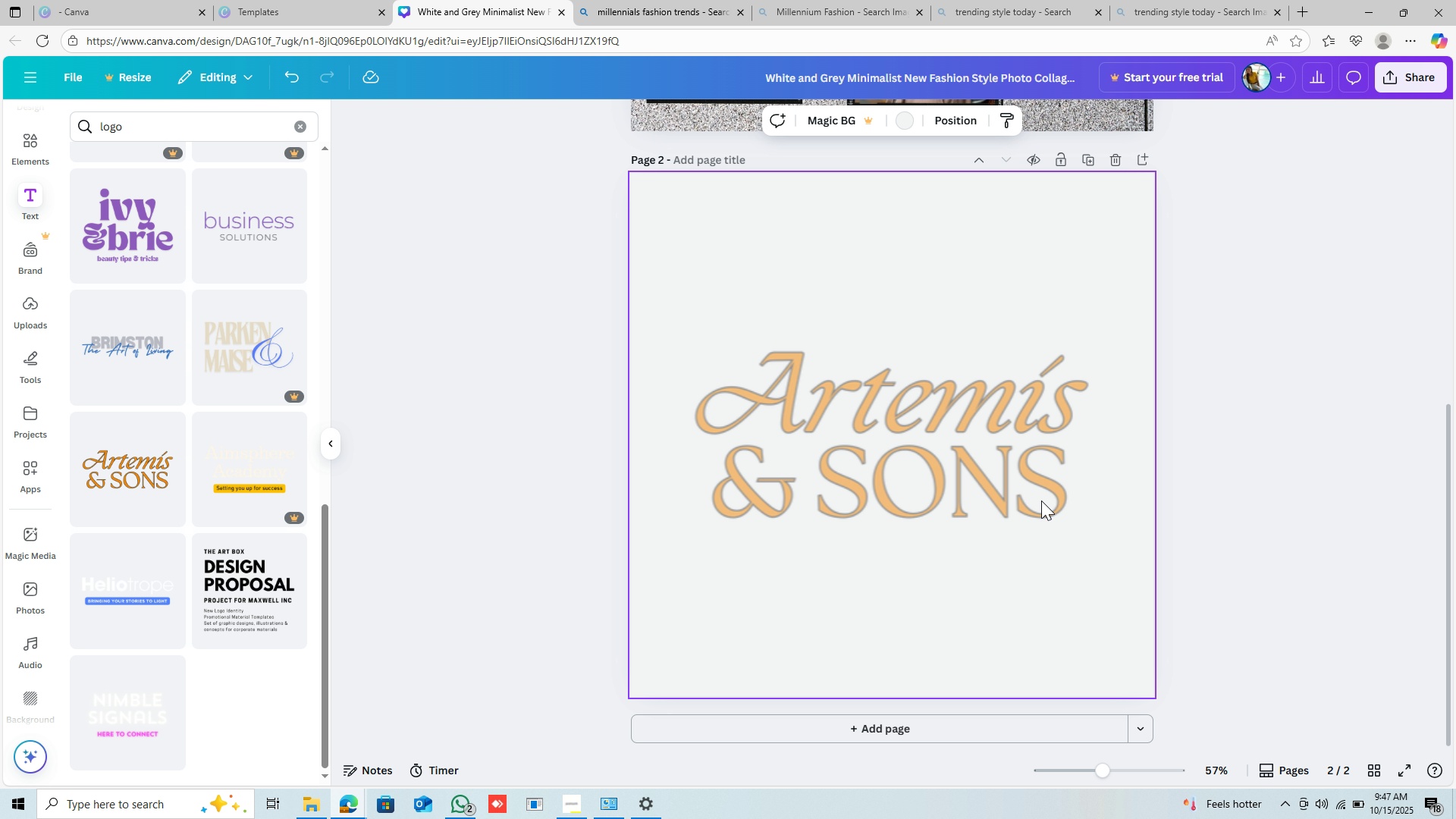 
left_click([1041, 500])
 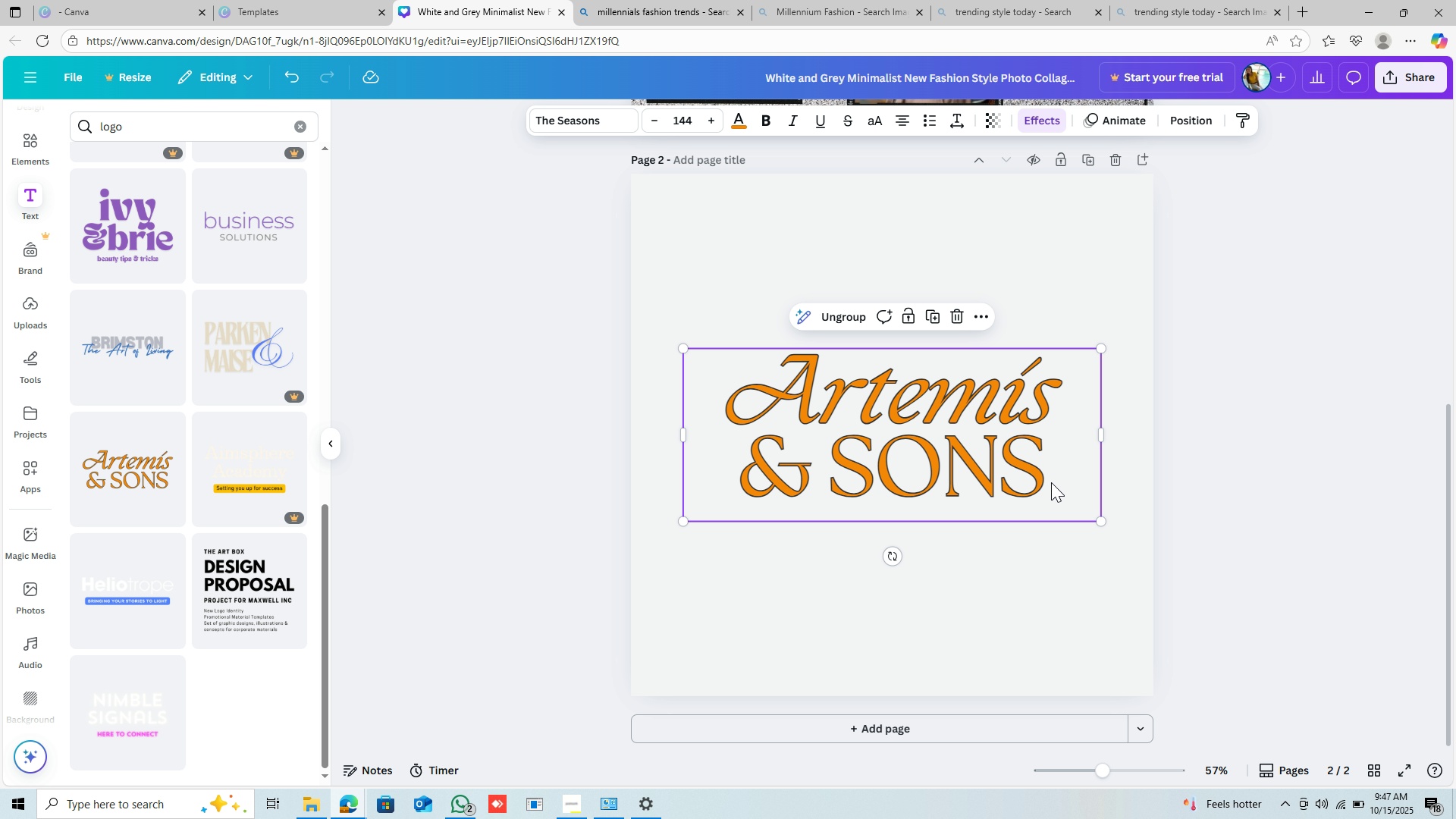 
wait(13.5)
 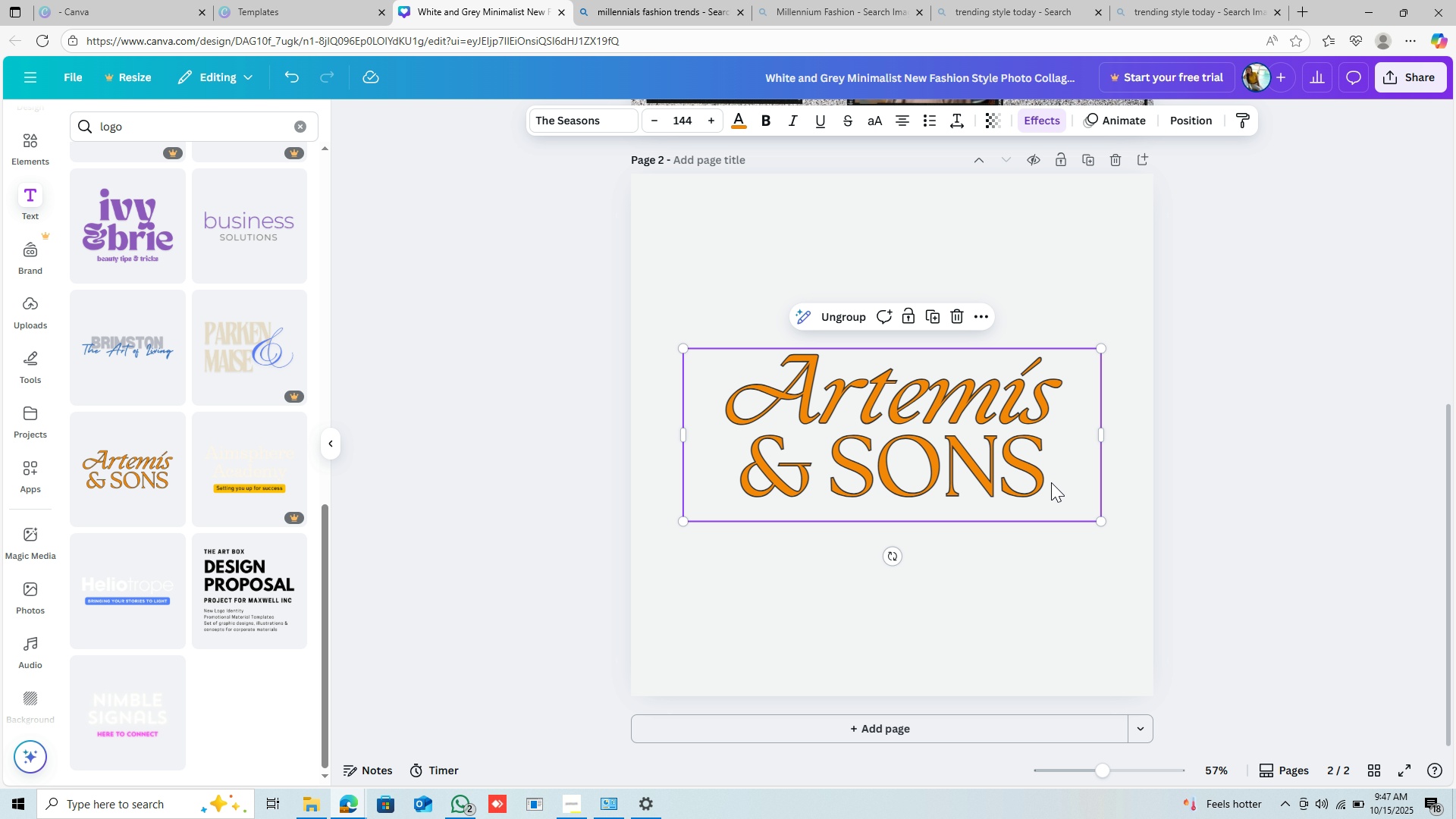 
scroll: coordinate [1051, 482], scroll_direction: down, amount: 2.0
 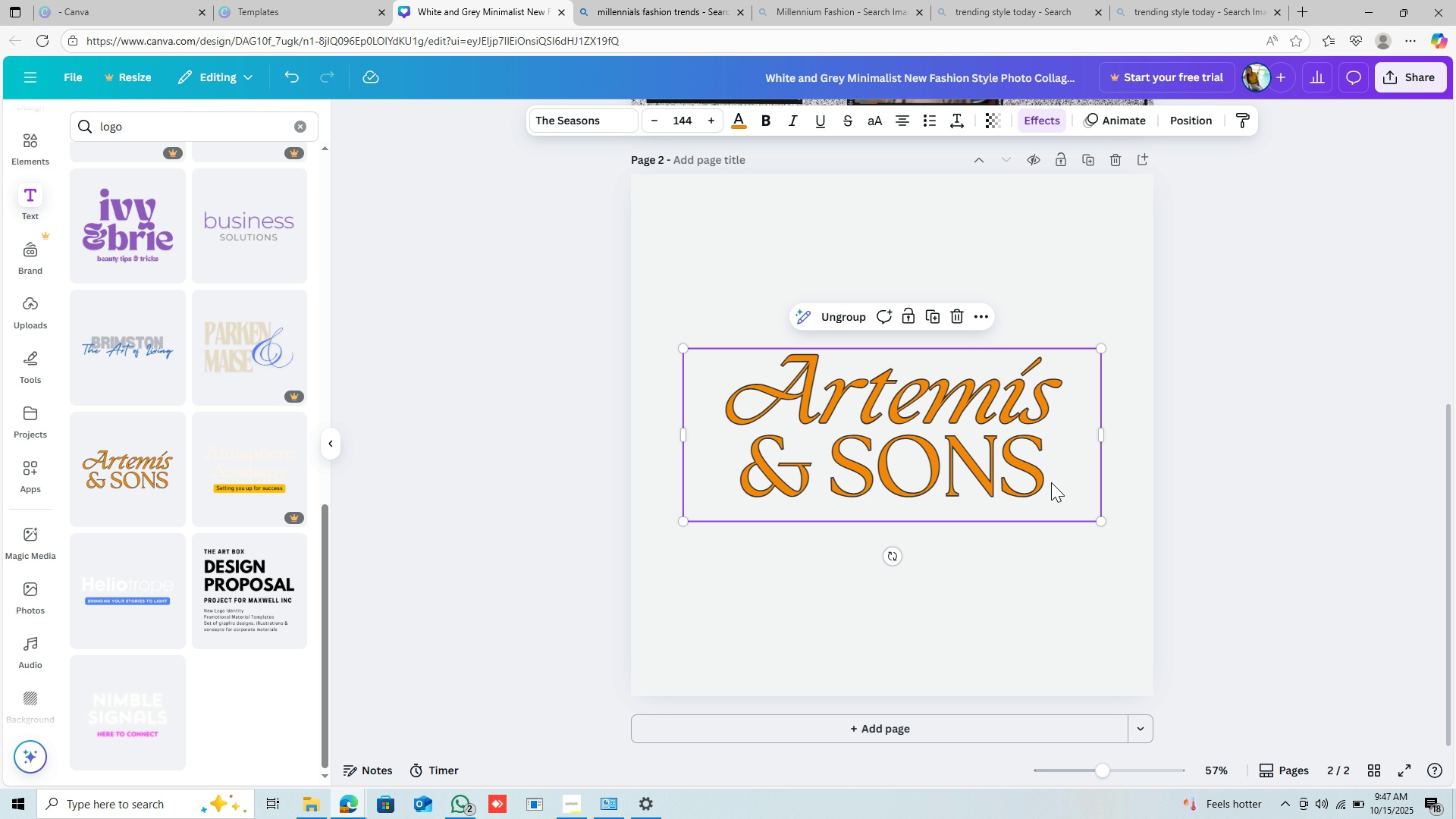 
wait(9.38)
 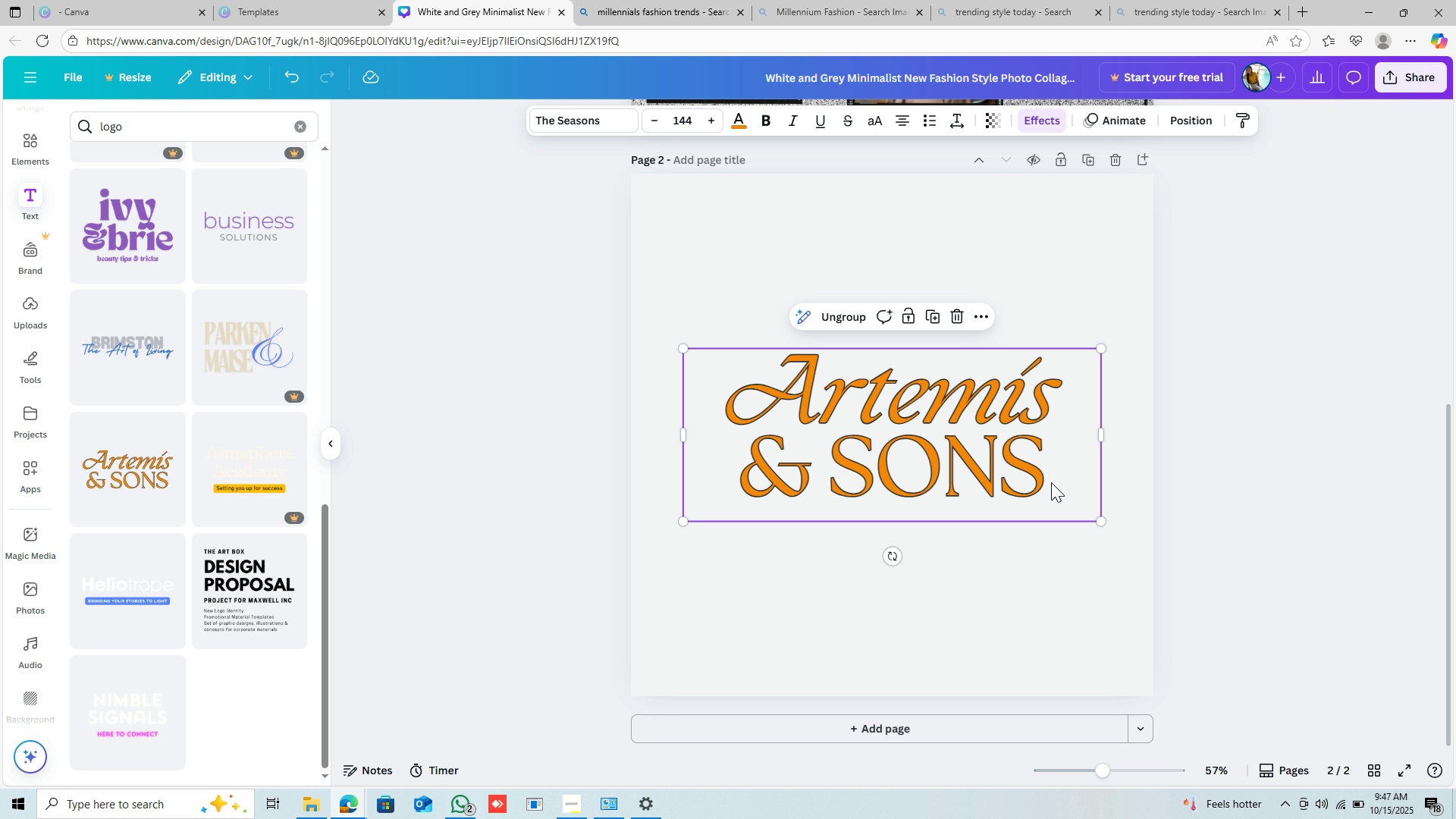 
left_click([1043, 483])
 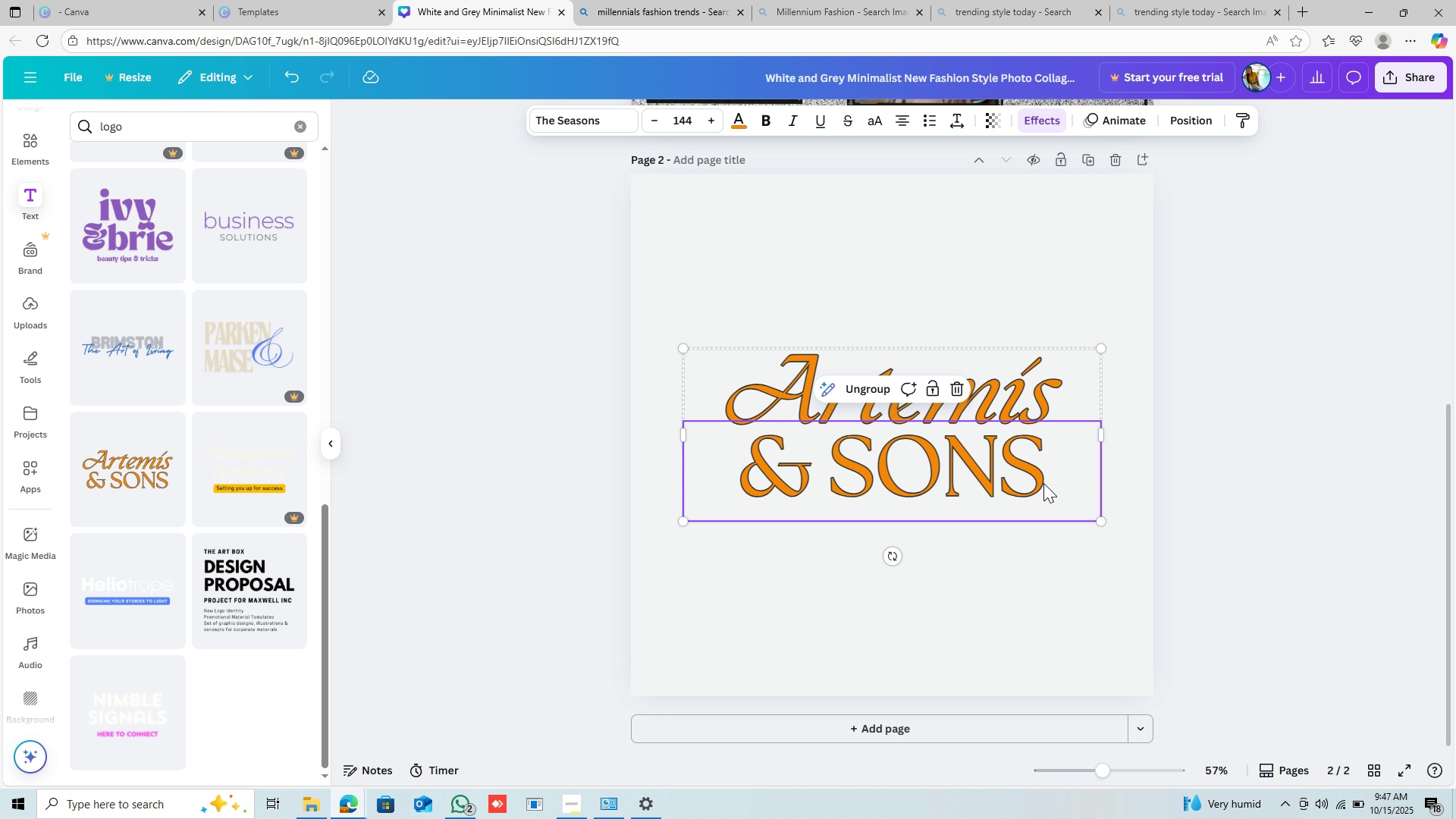 
key(CapsLock)
 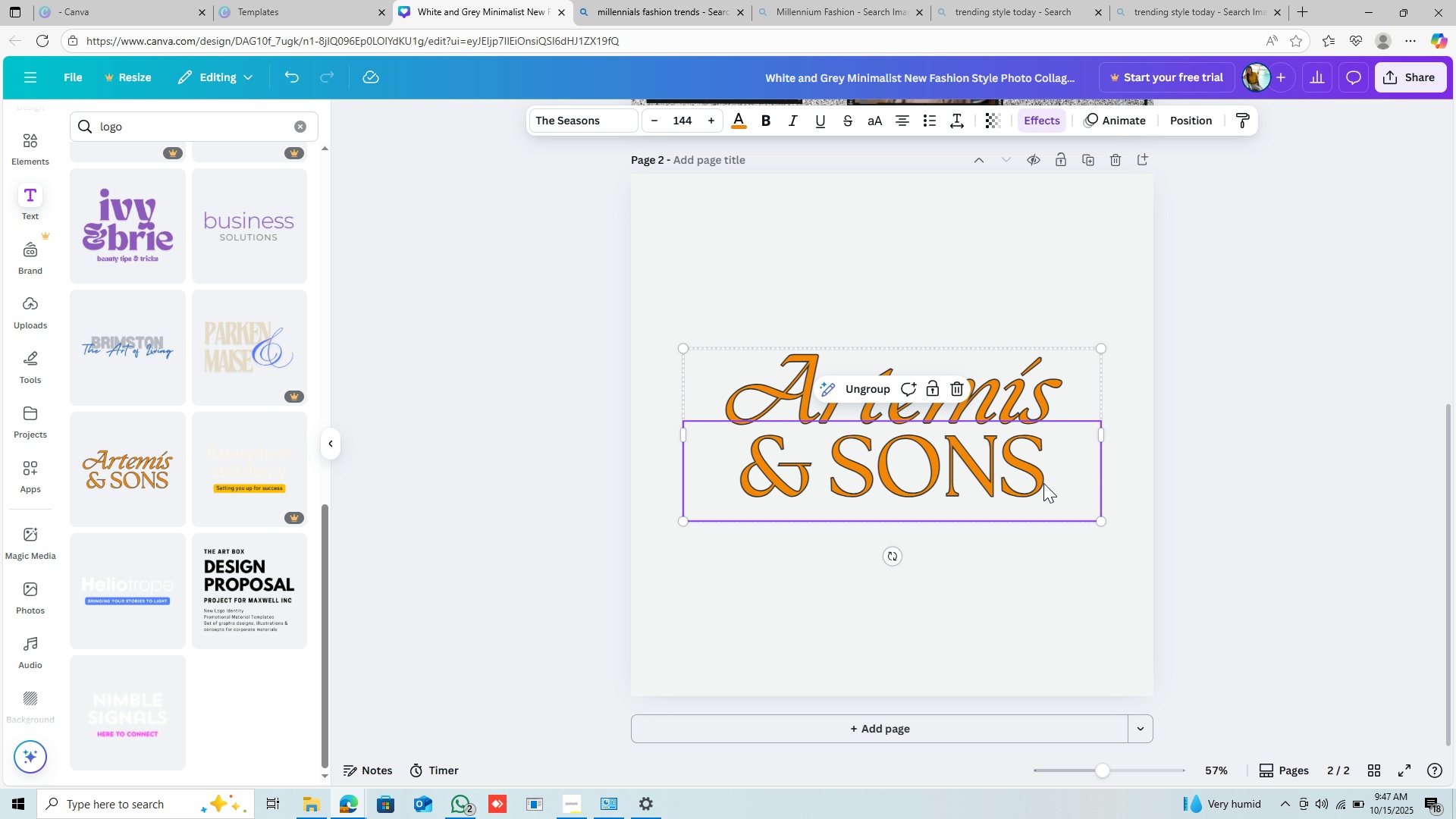 
key(M)
 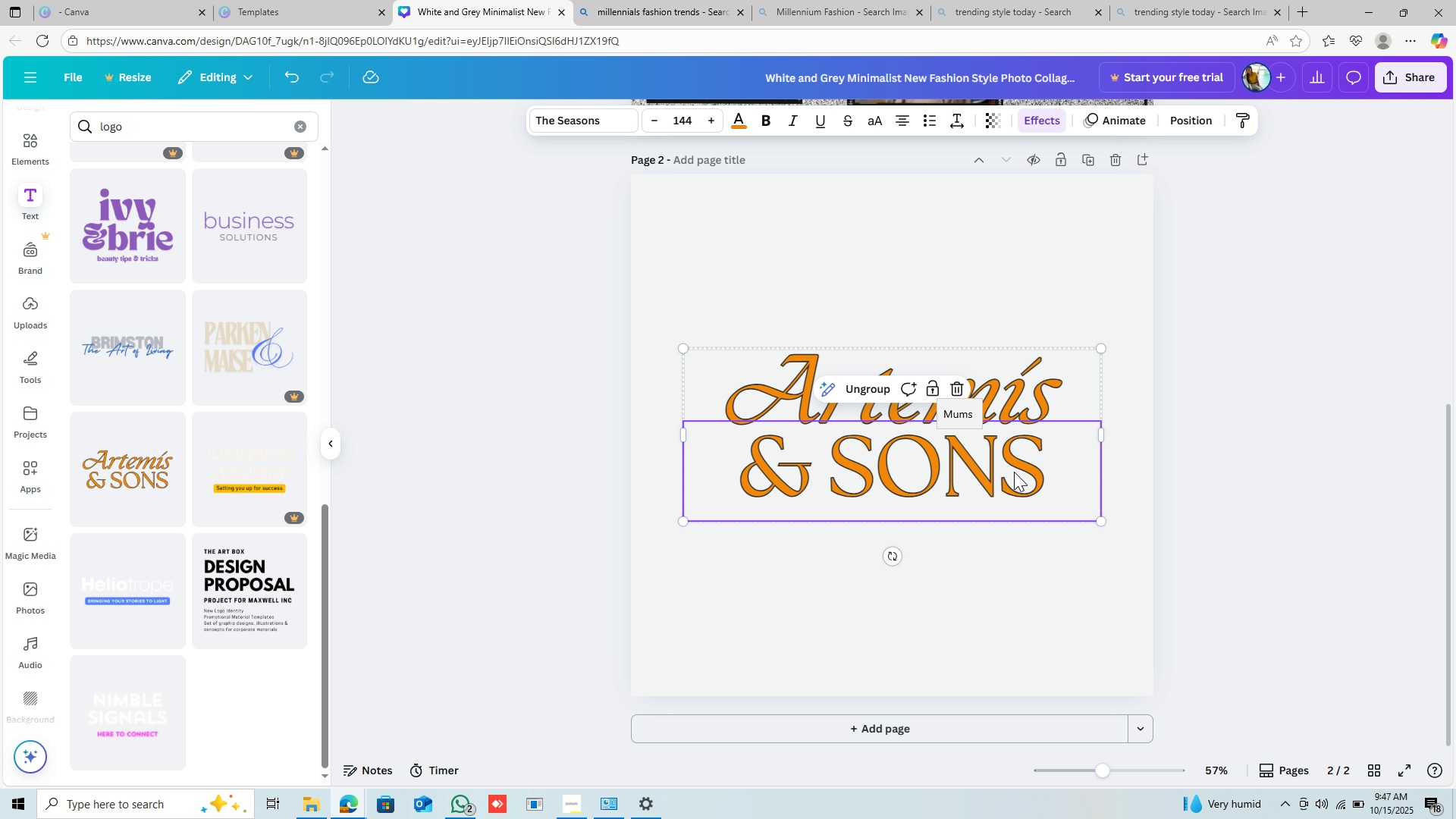 
double_click([1015, 463])
 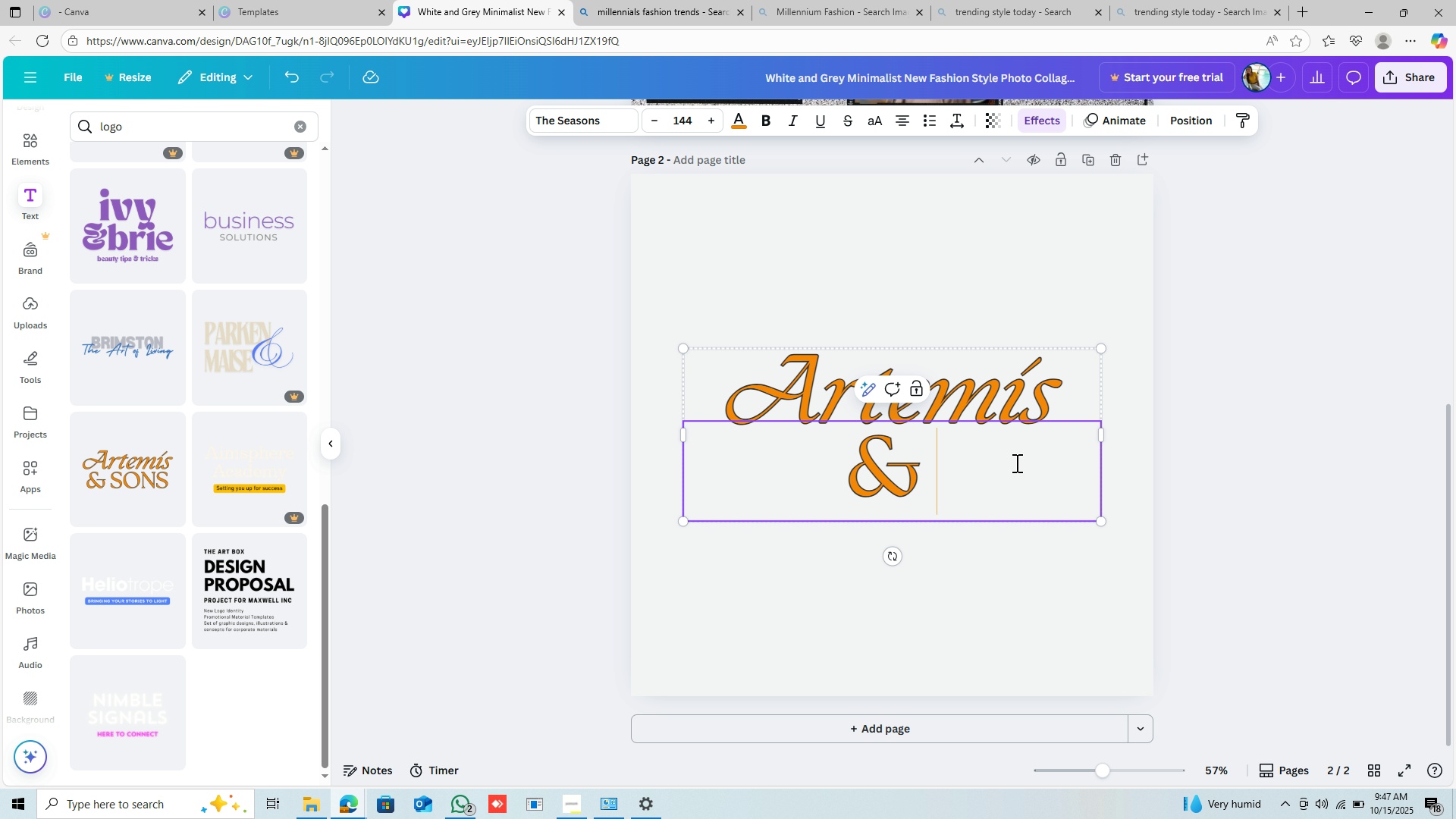 
key(Backspace)
 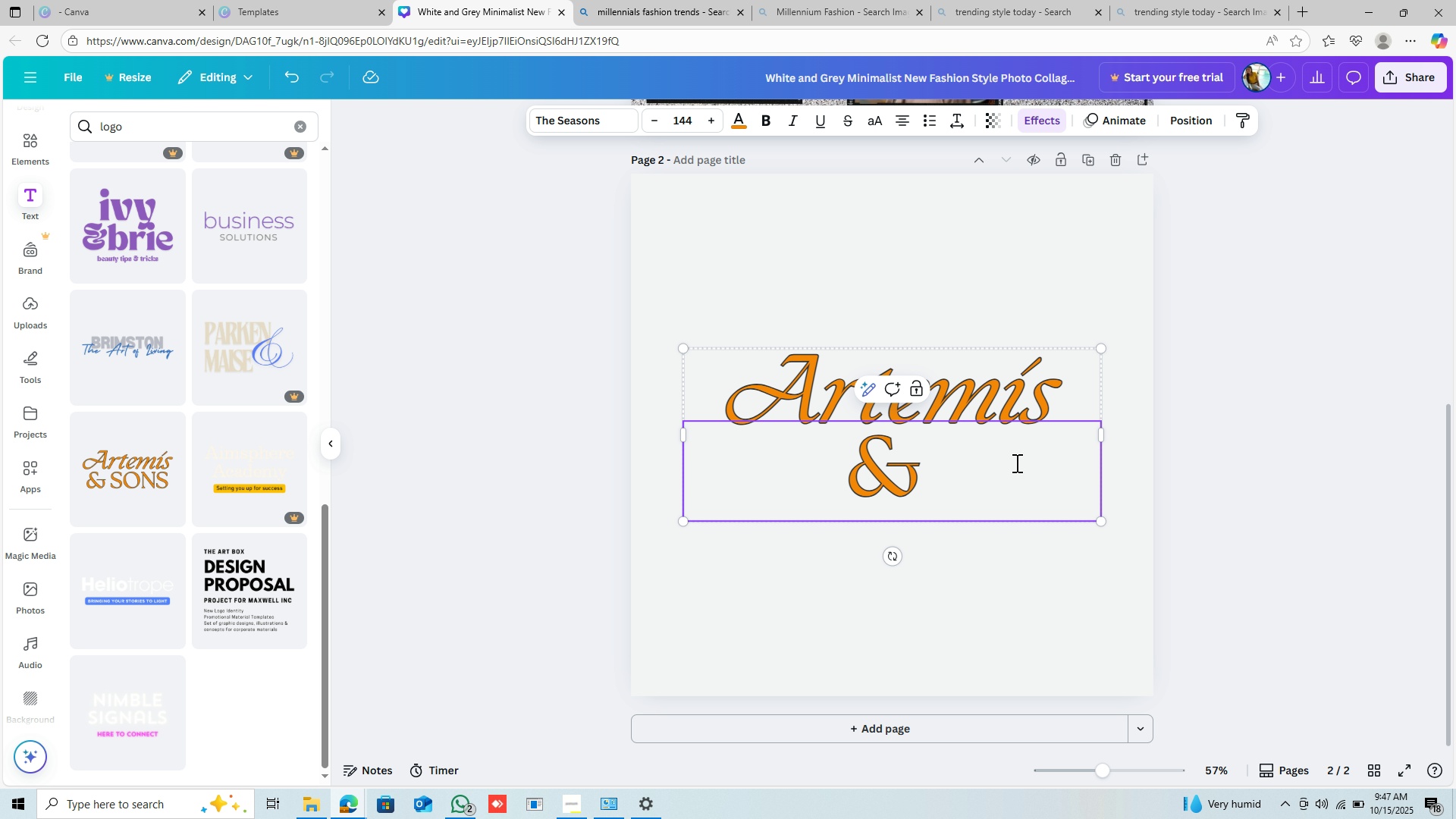 
key(Backspace)
 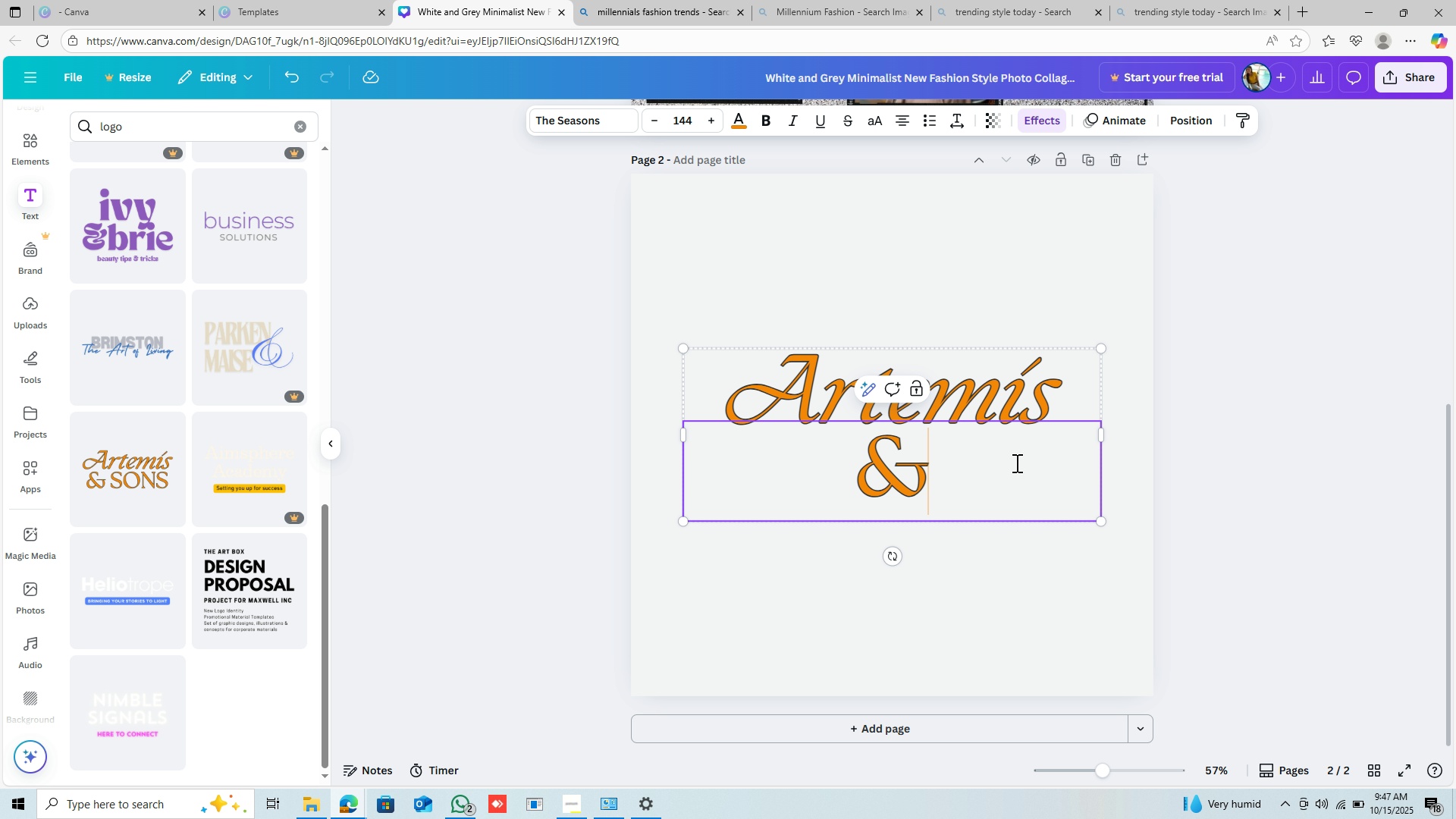 
hold_key(key=Backspace, duration=1.0)
 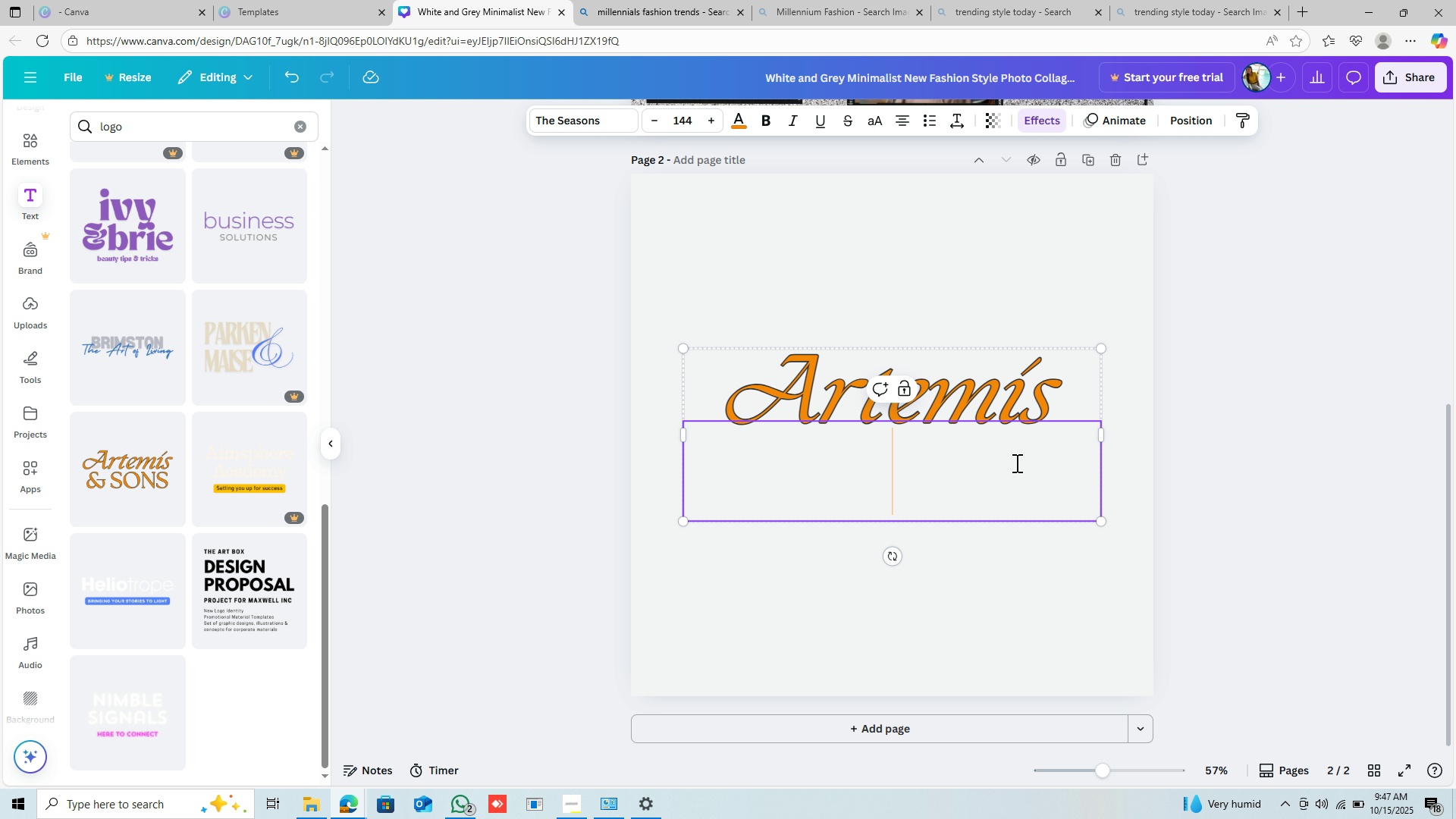 
key(Backspace)
 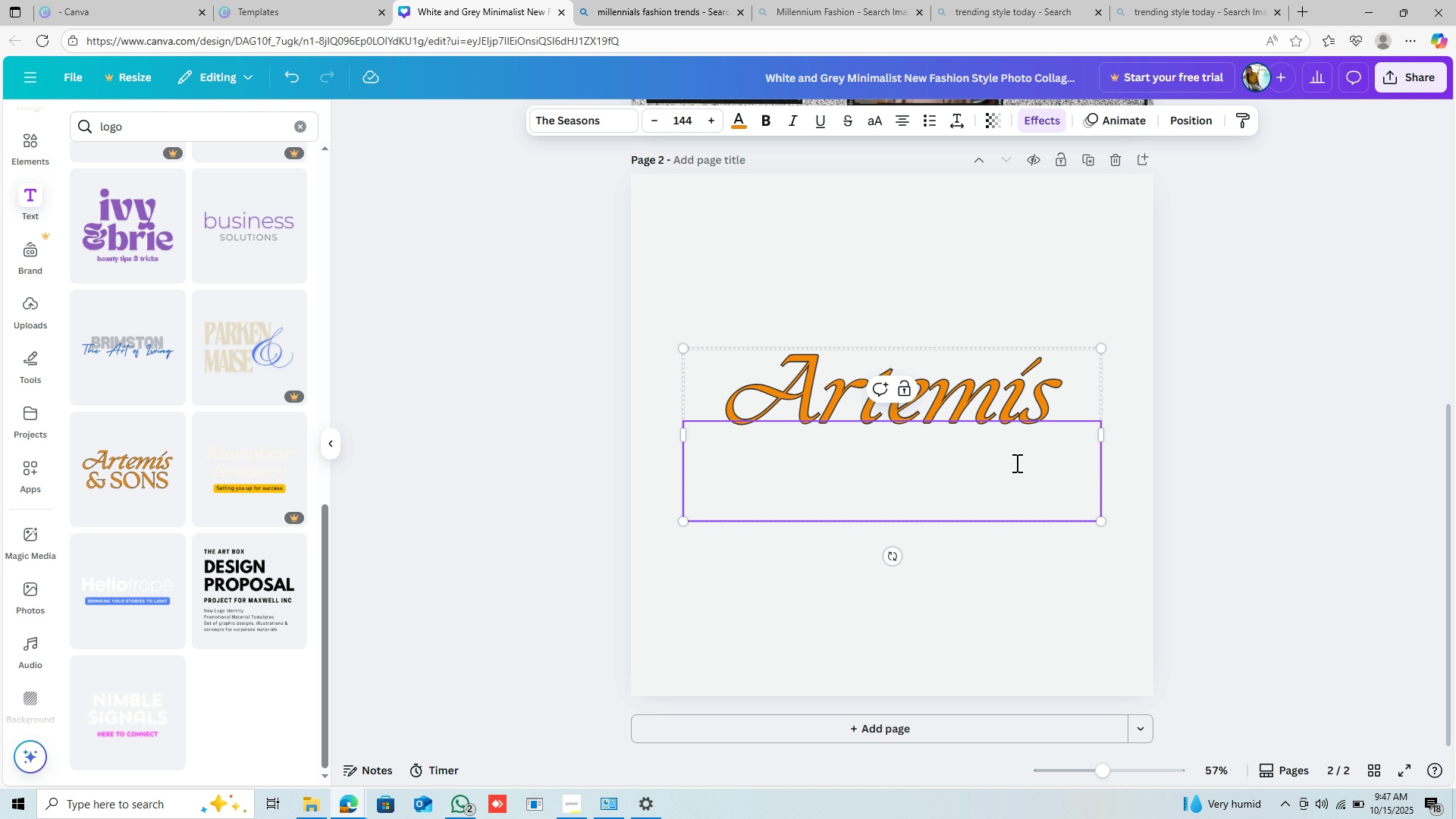 
key(Backspace)
 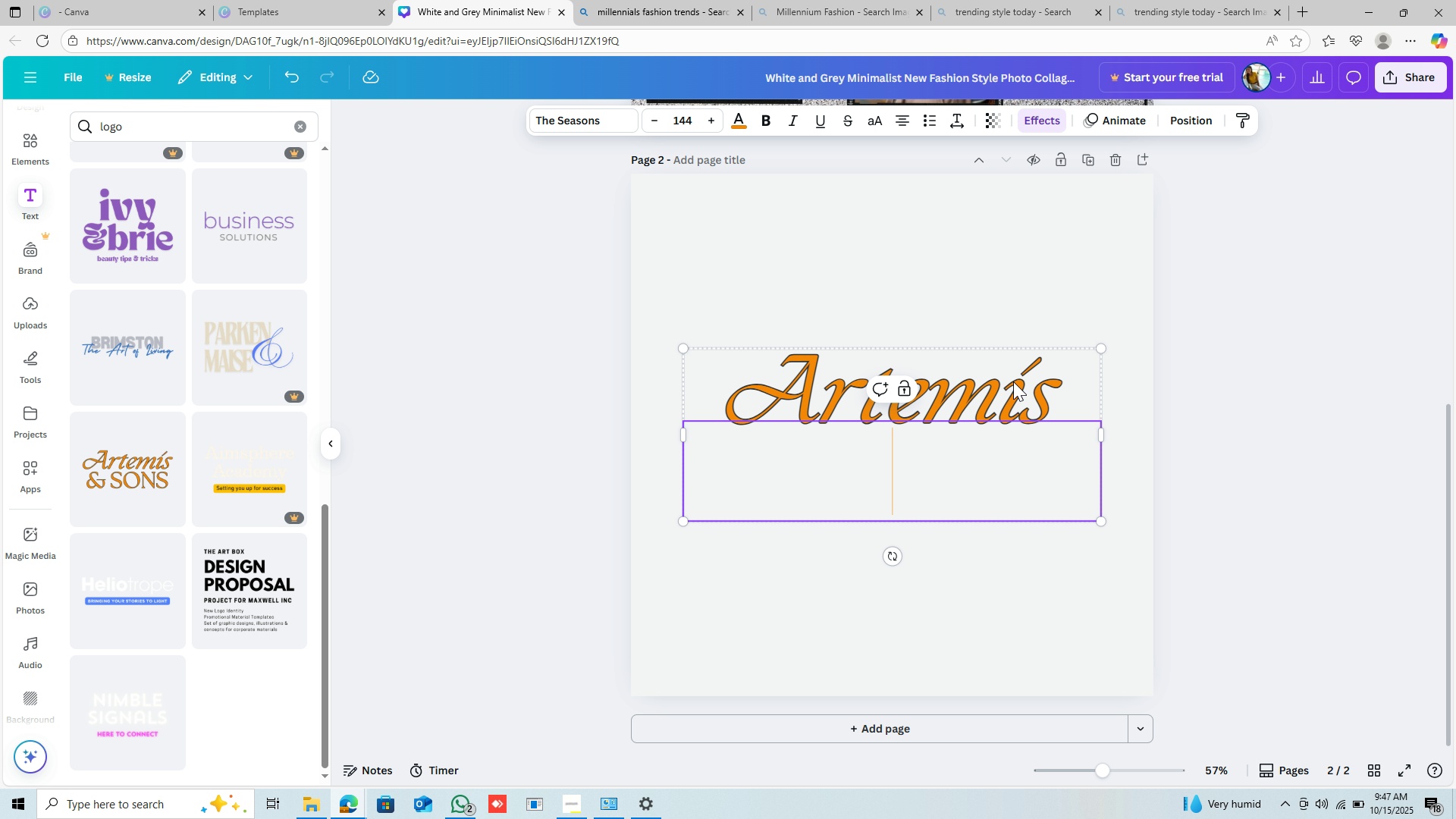 
left_click([1013, 381])
 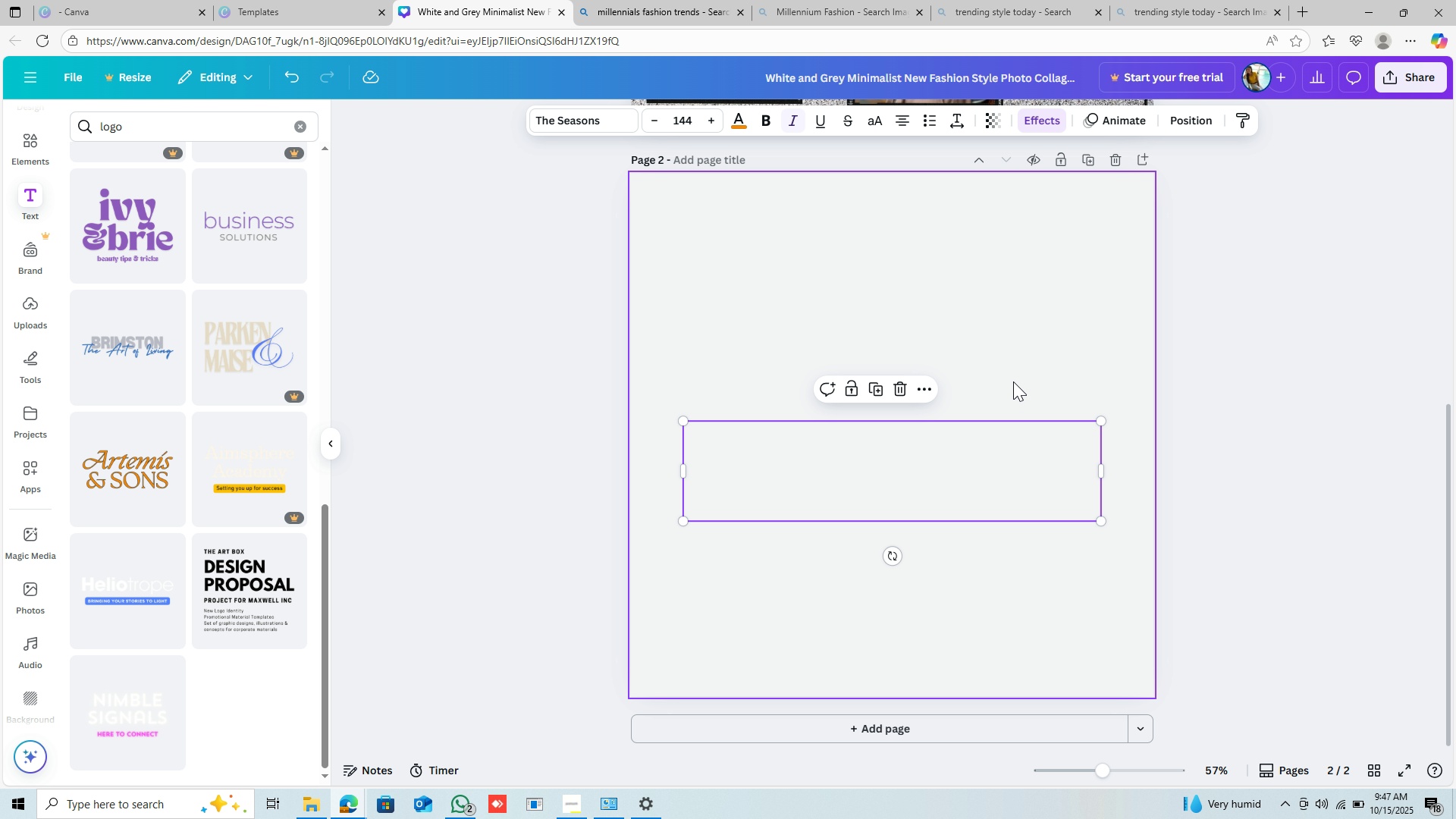 
key(Backspace)
 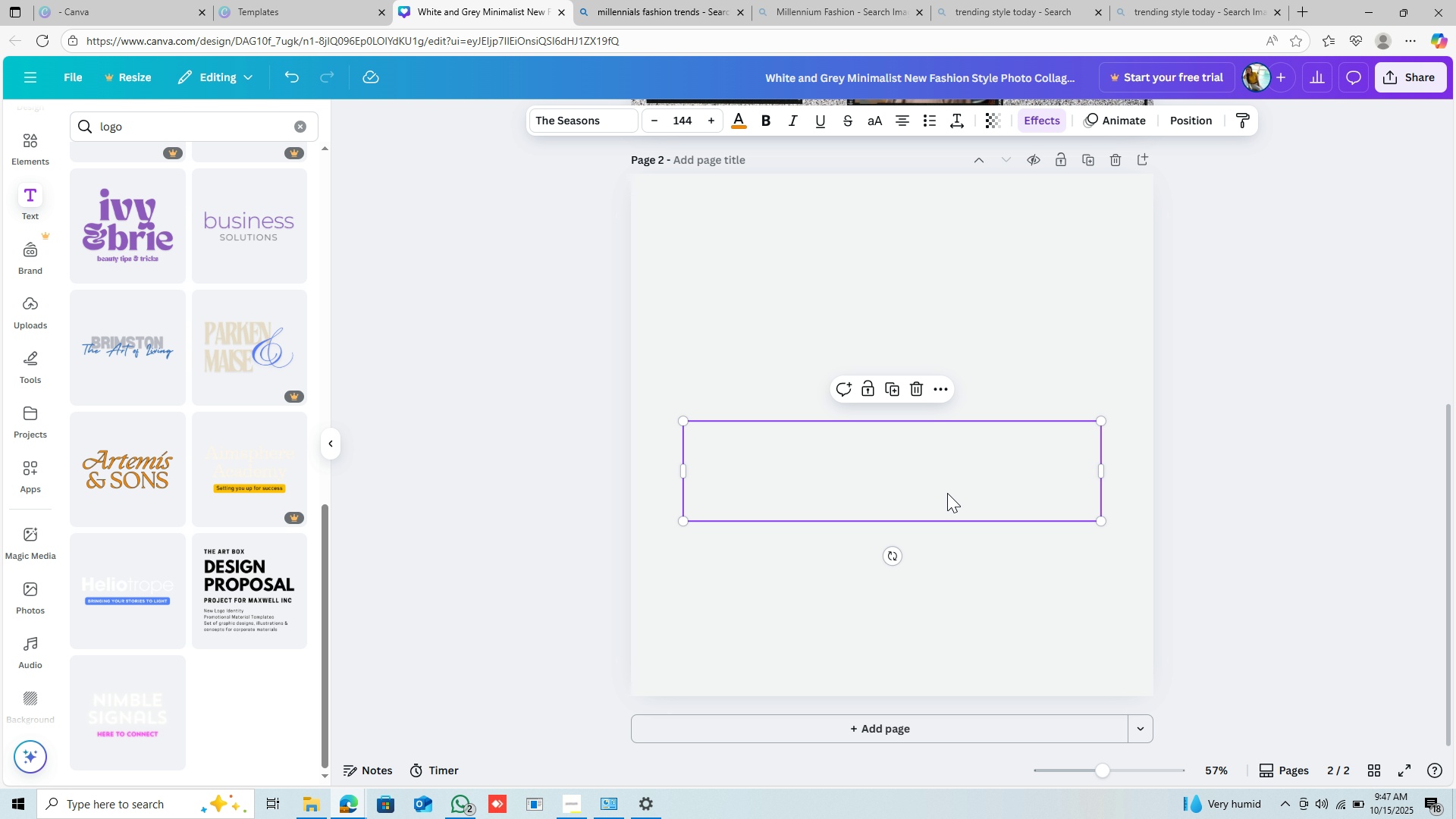 
left_click([957, 465])
 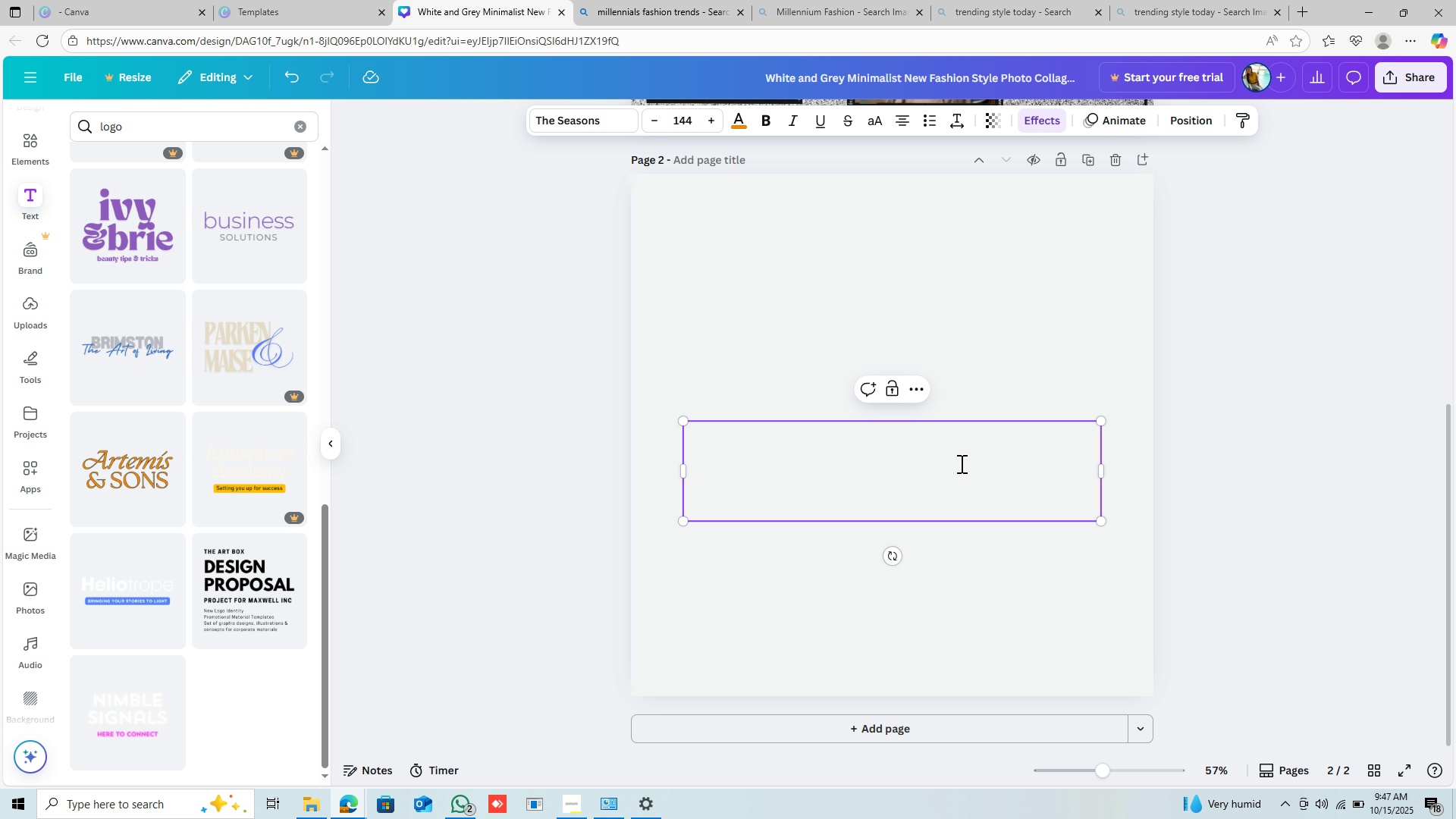 
key(CapsLock)
 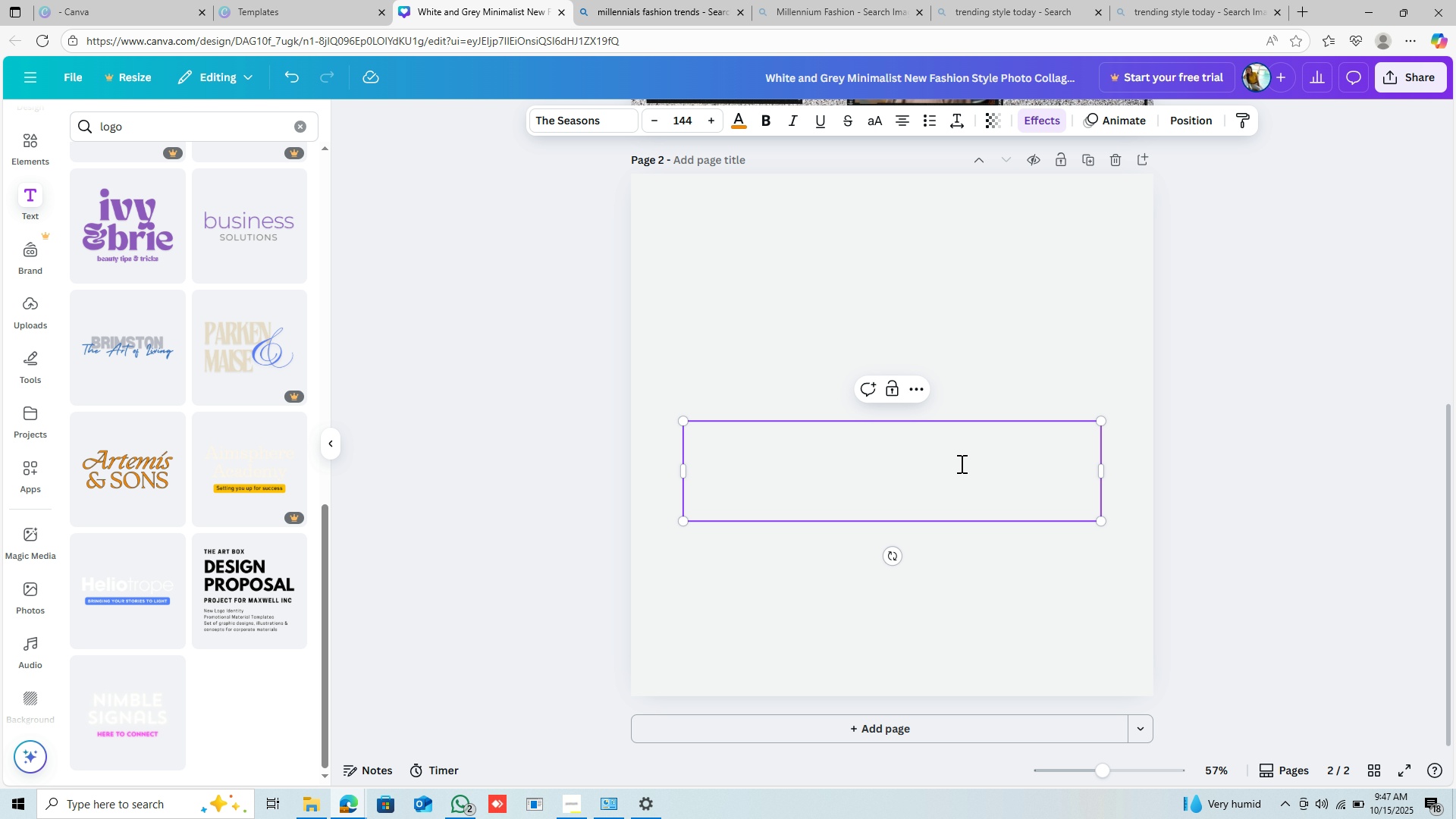 
key(CapsLock)
 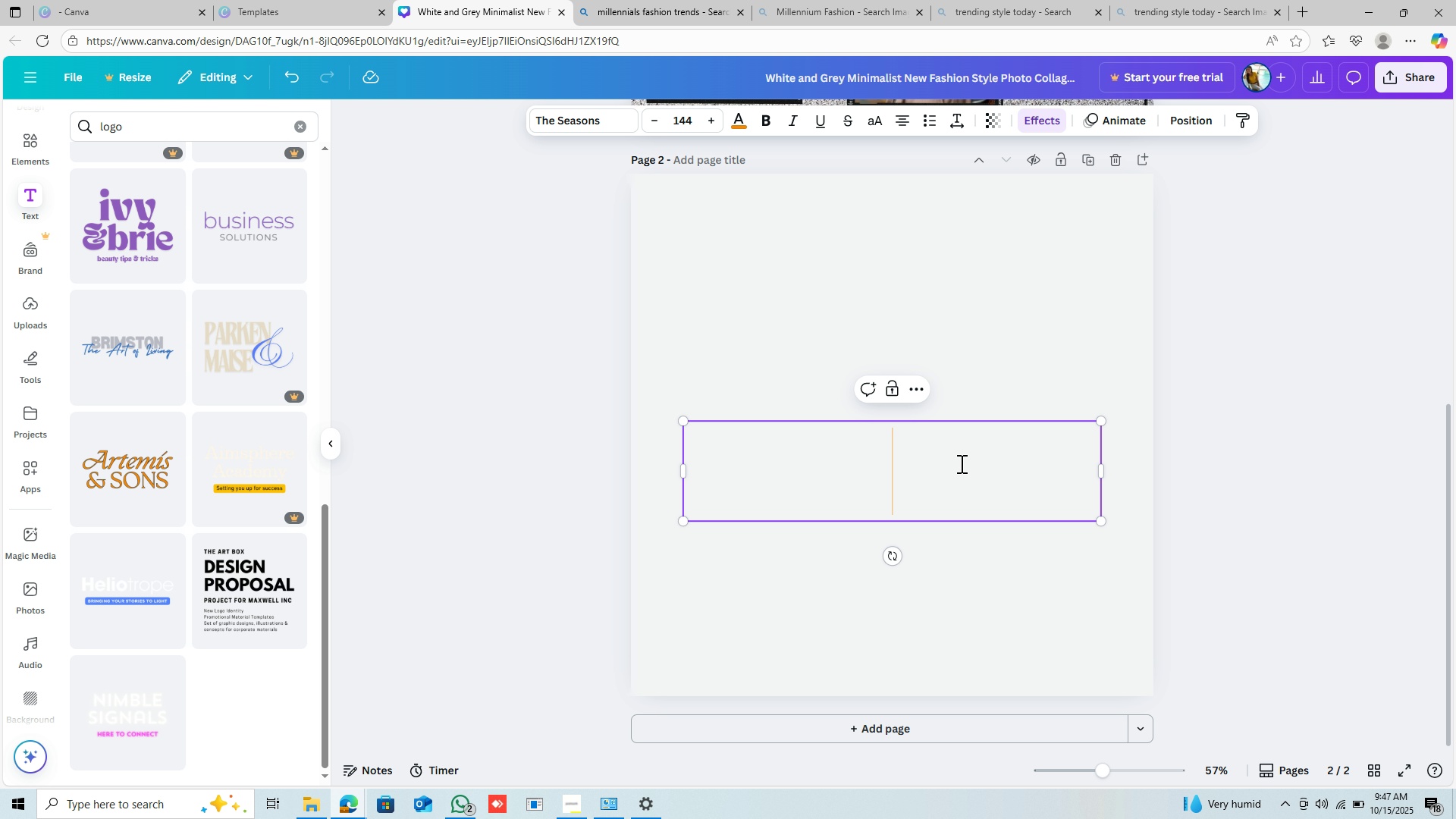 
key(J)
 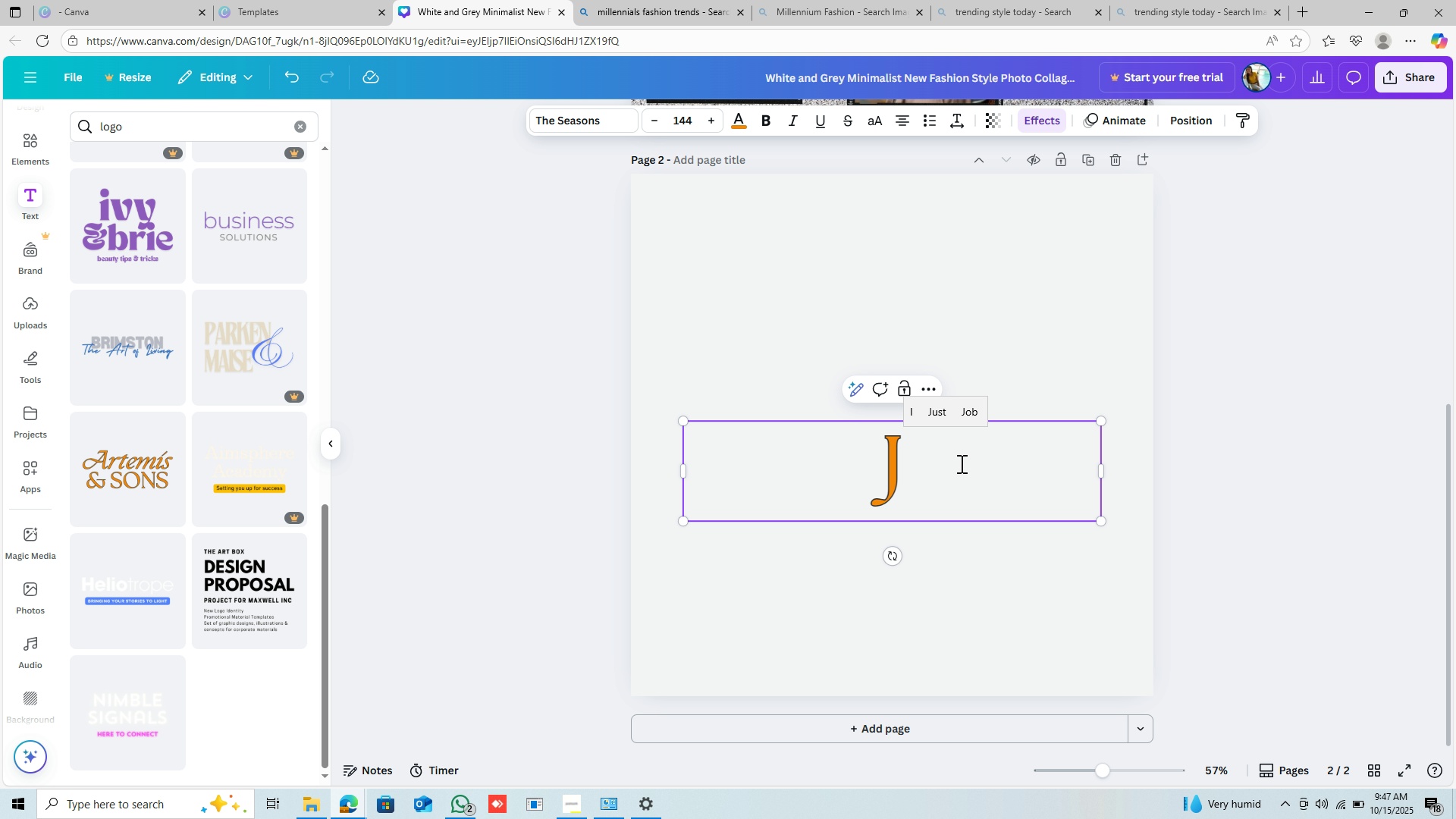 
key(CapsLock)
 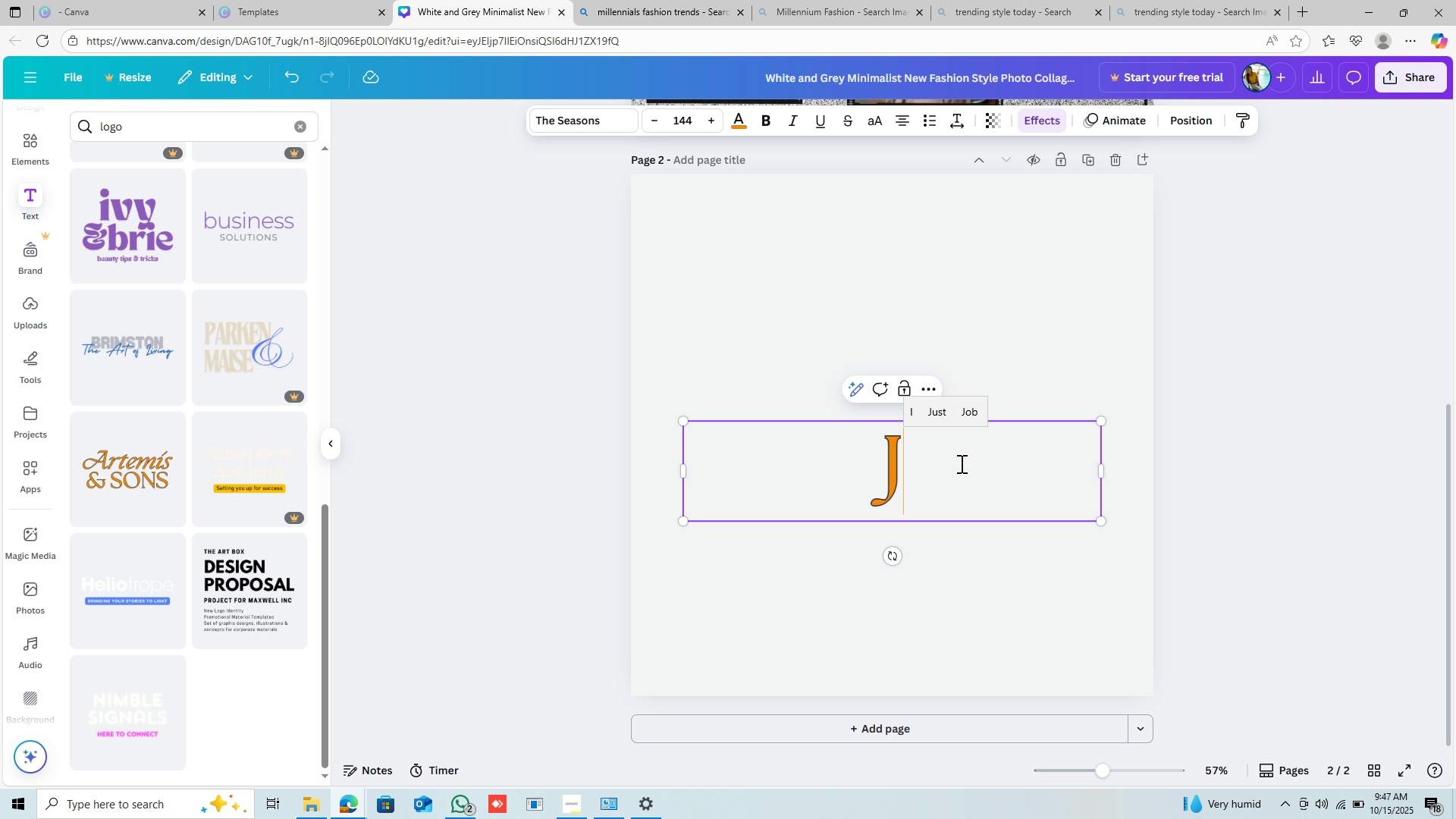 
key(CapsLock)
 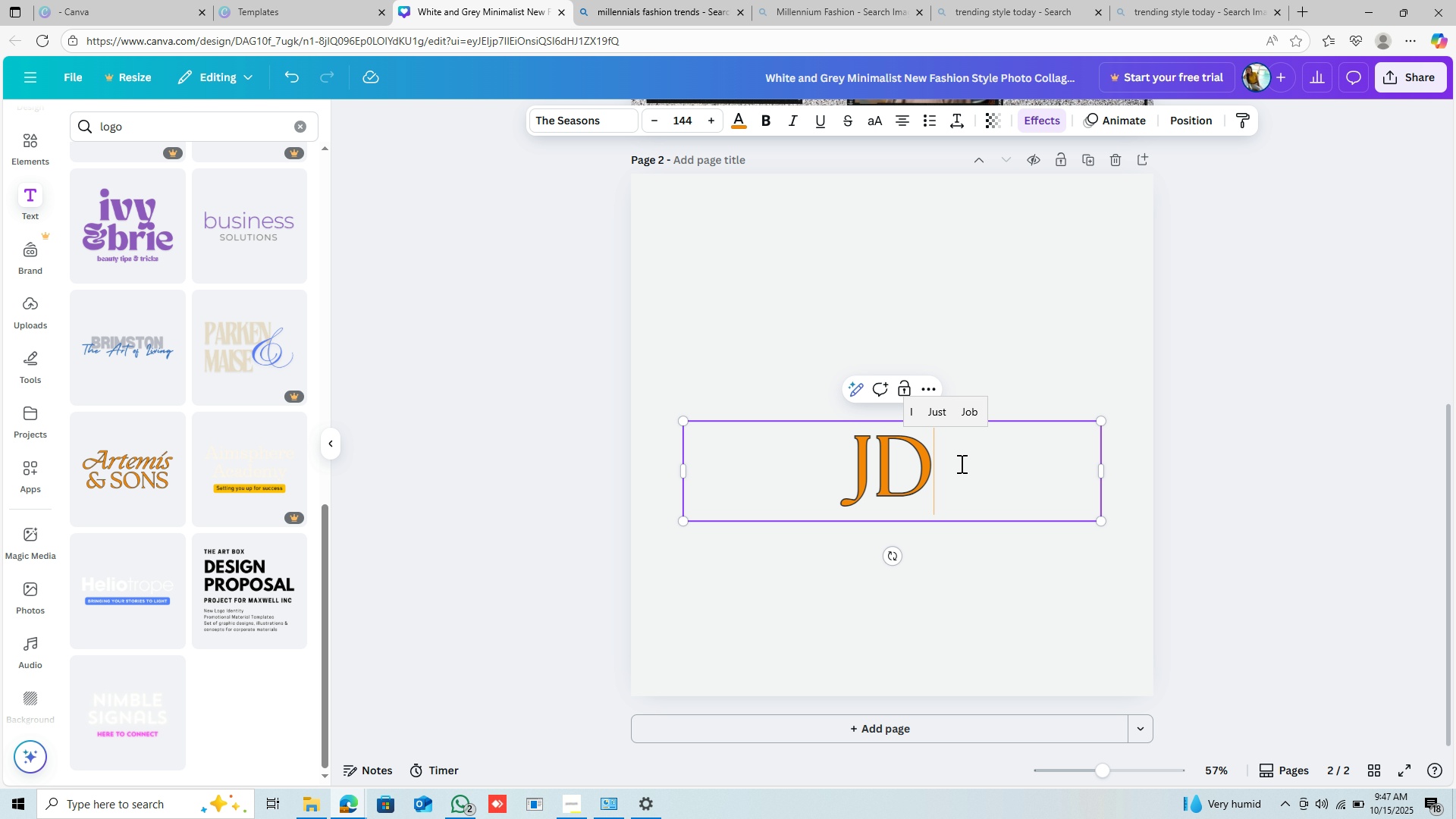 
key(D)
 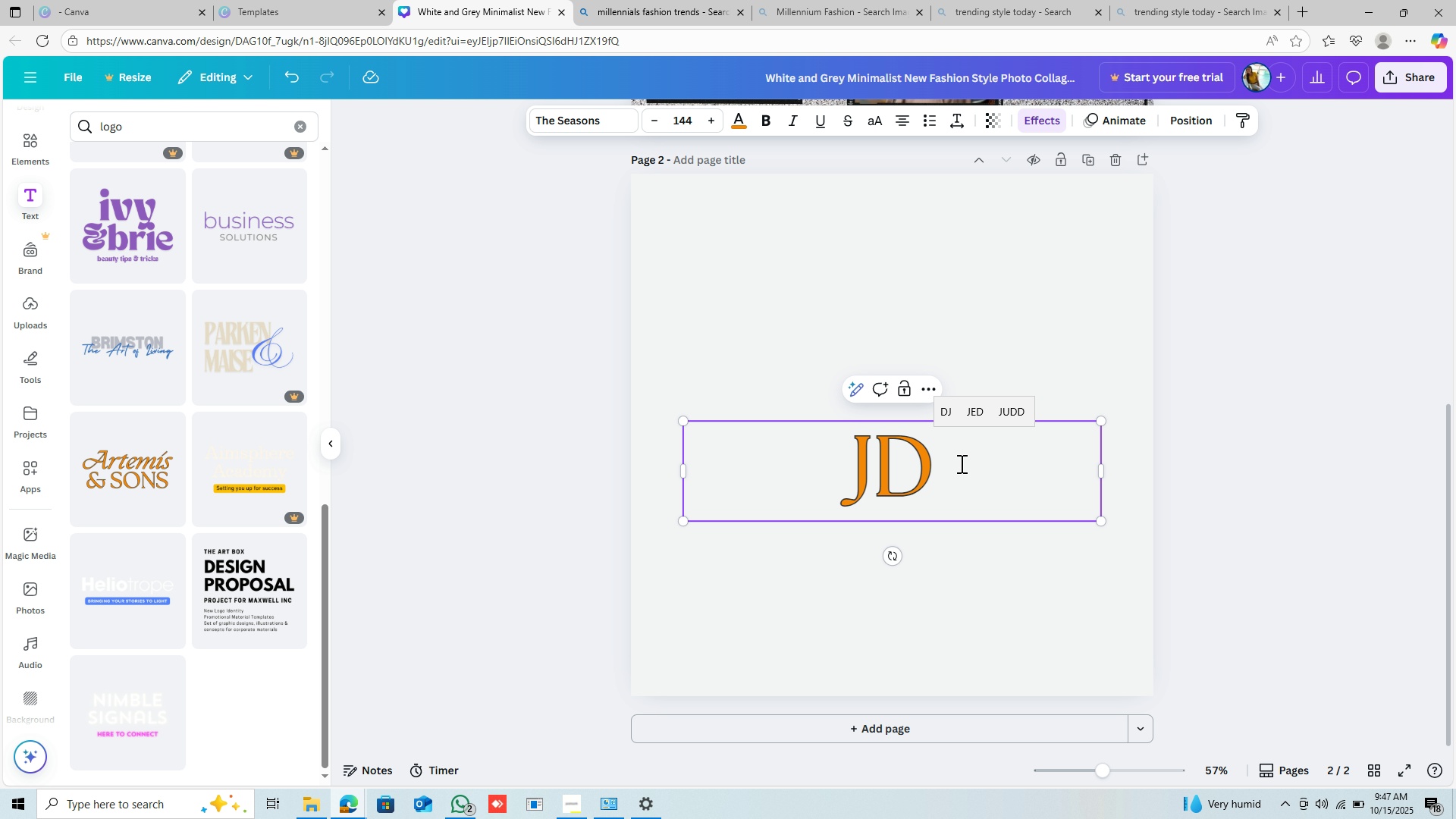 
wait(6.54)
 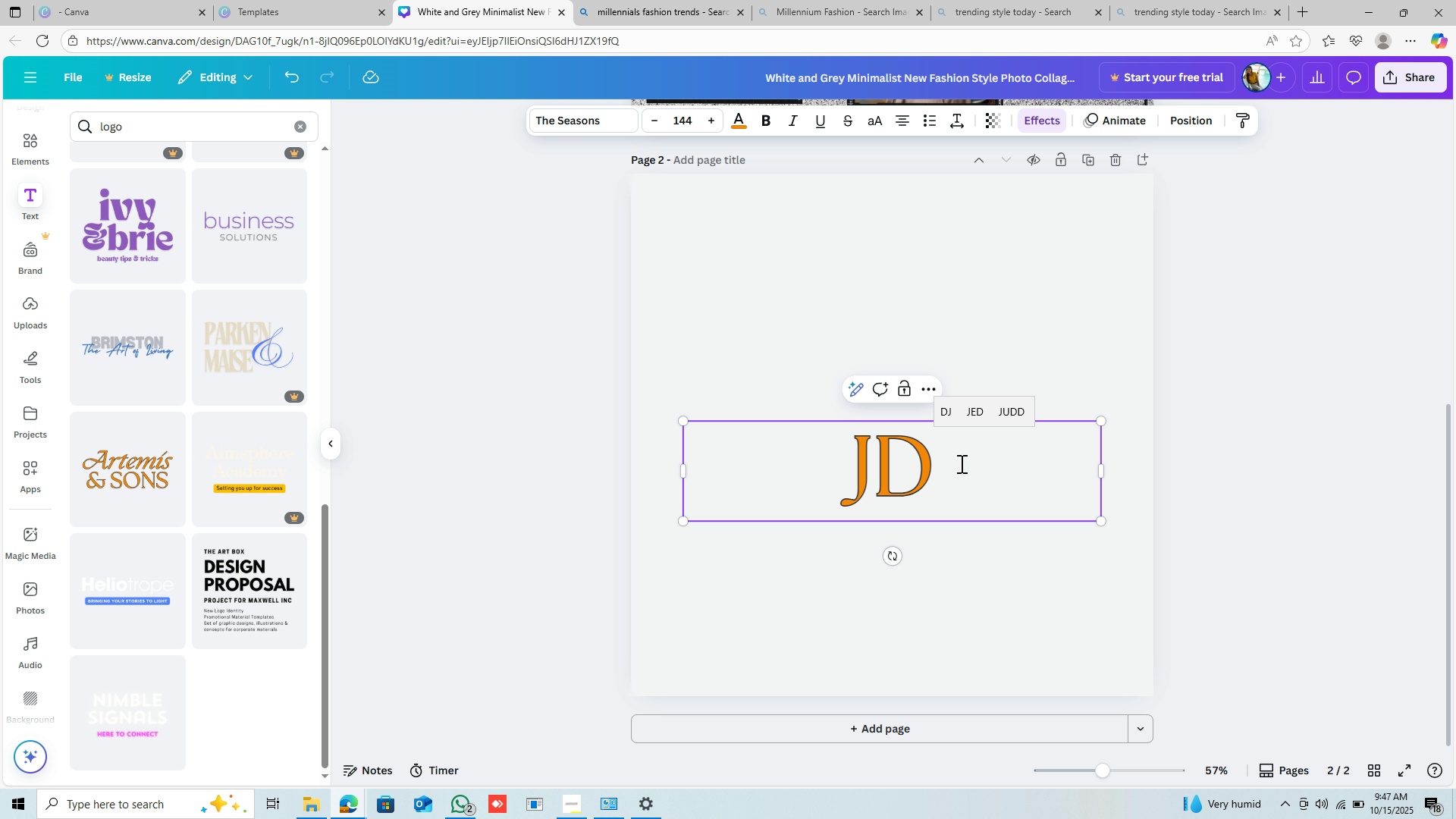 
scroll: coordinate [976, 501], scroll_direction: down, amount: 4.0
 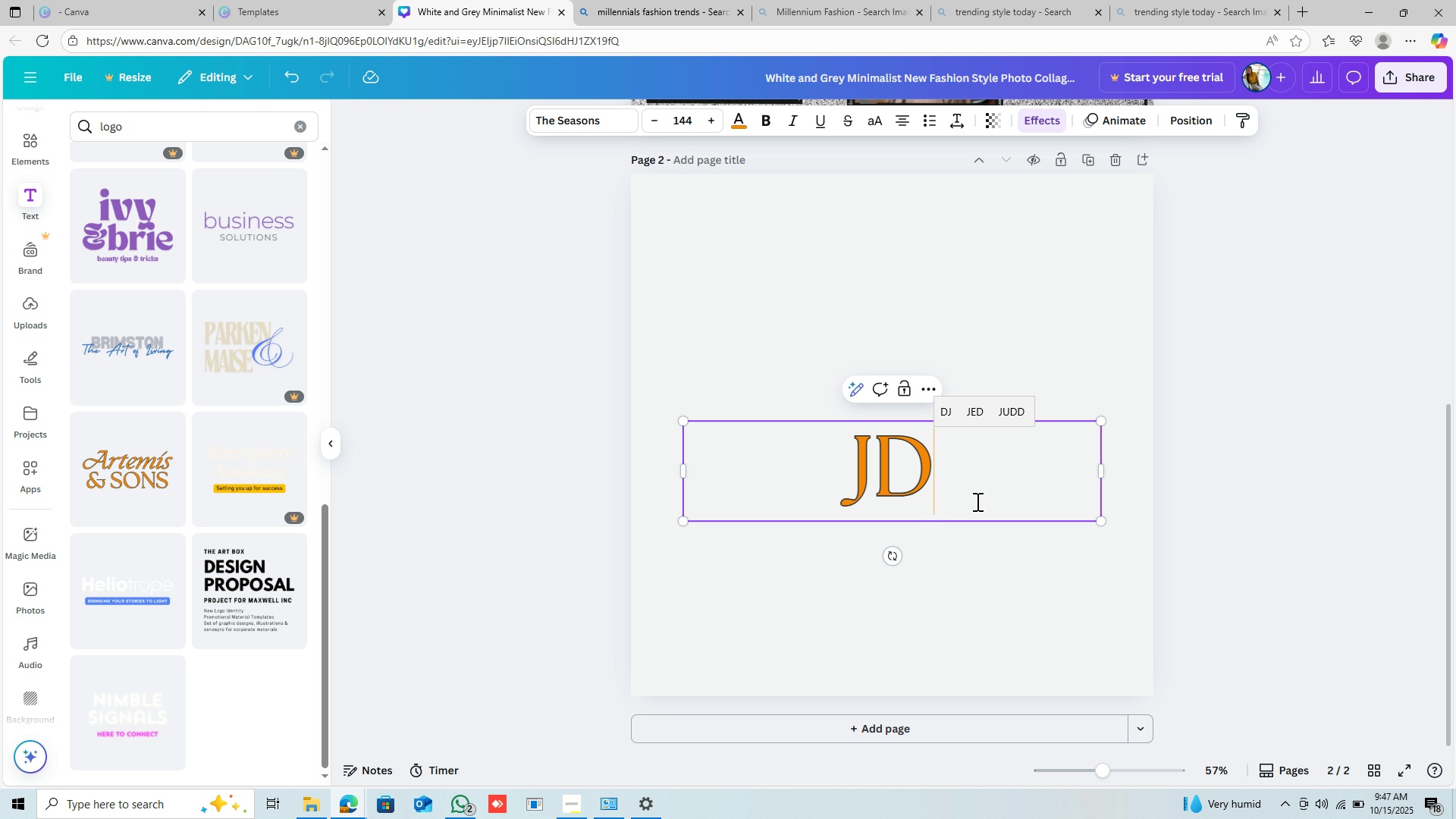 
scroll: coordinate [980, 504], scroll_direction: up, amount: 5.0
 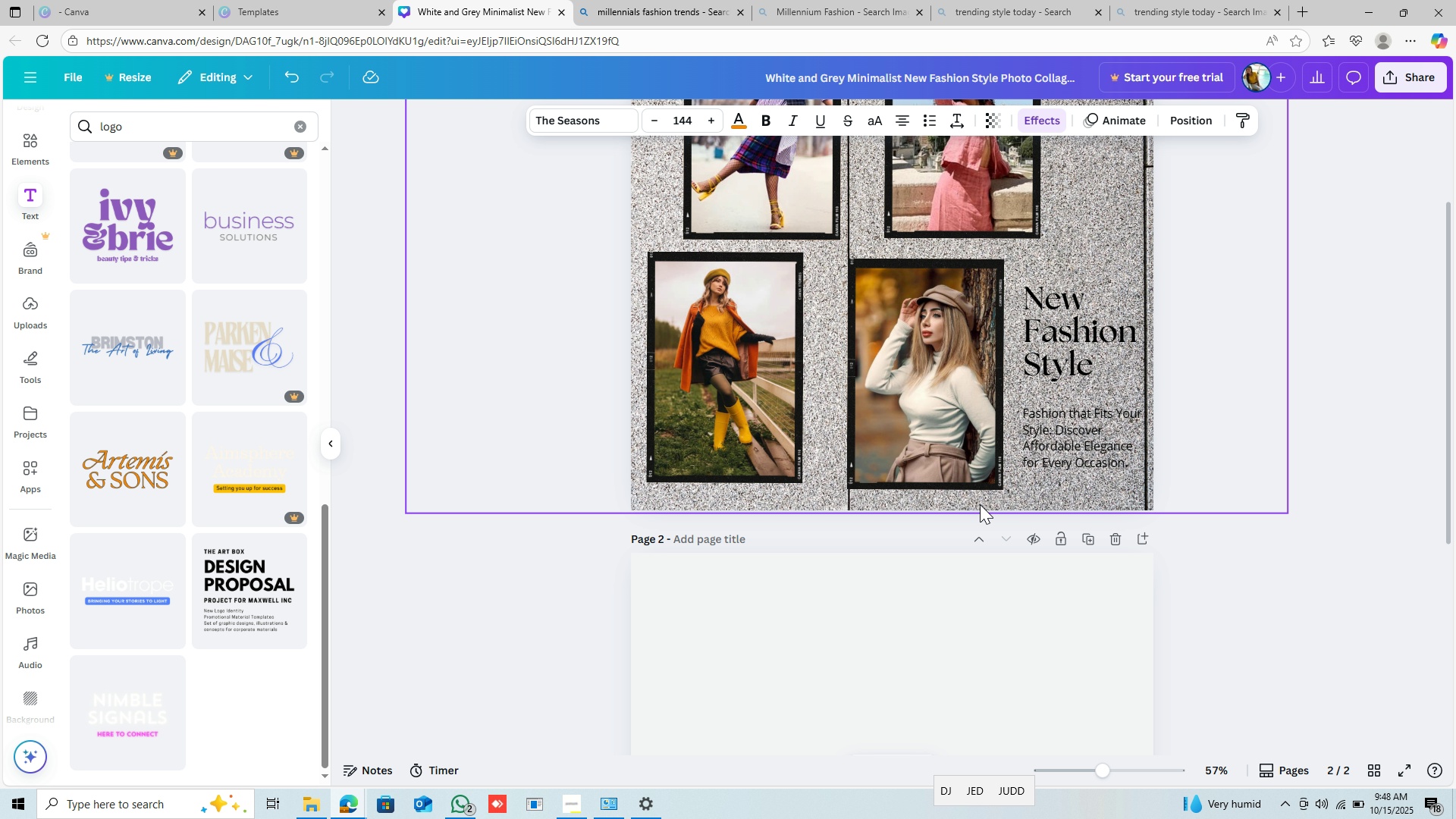 
scroll: coordinate [980, 504], scroll_direction: down, amount: 1.0
 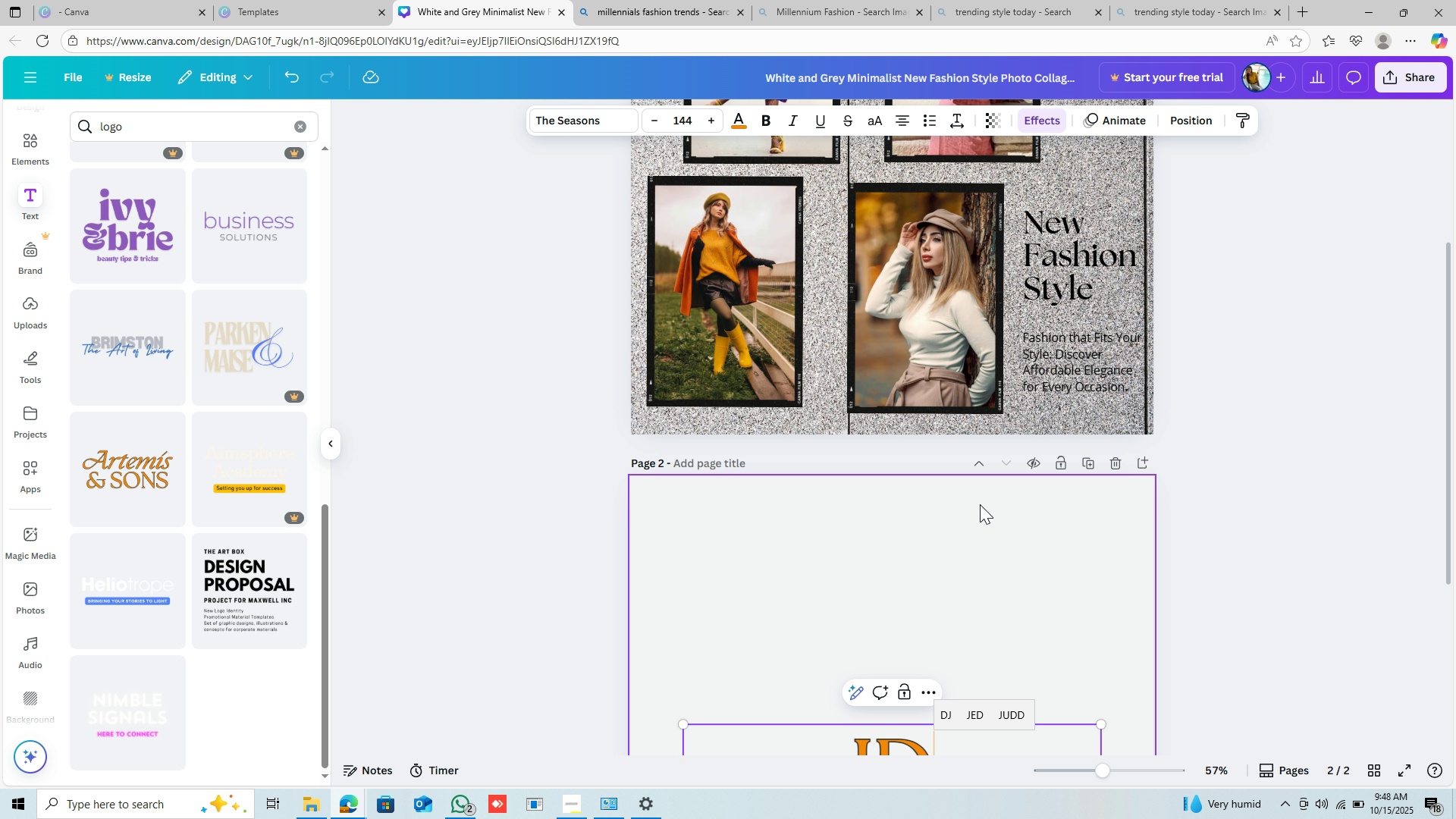 
scroll: coordinate [980, 504], scroll_direction: up, amount: 1.0
 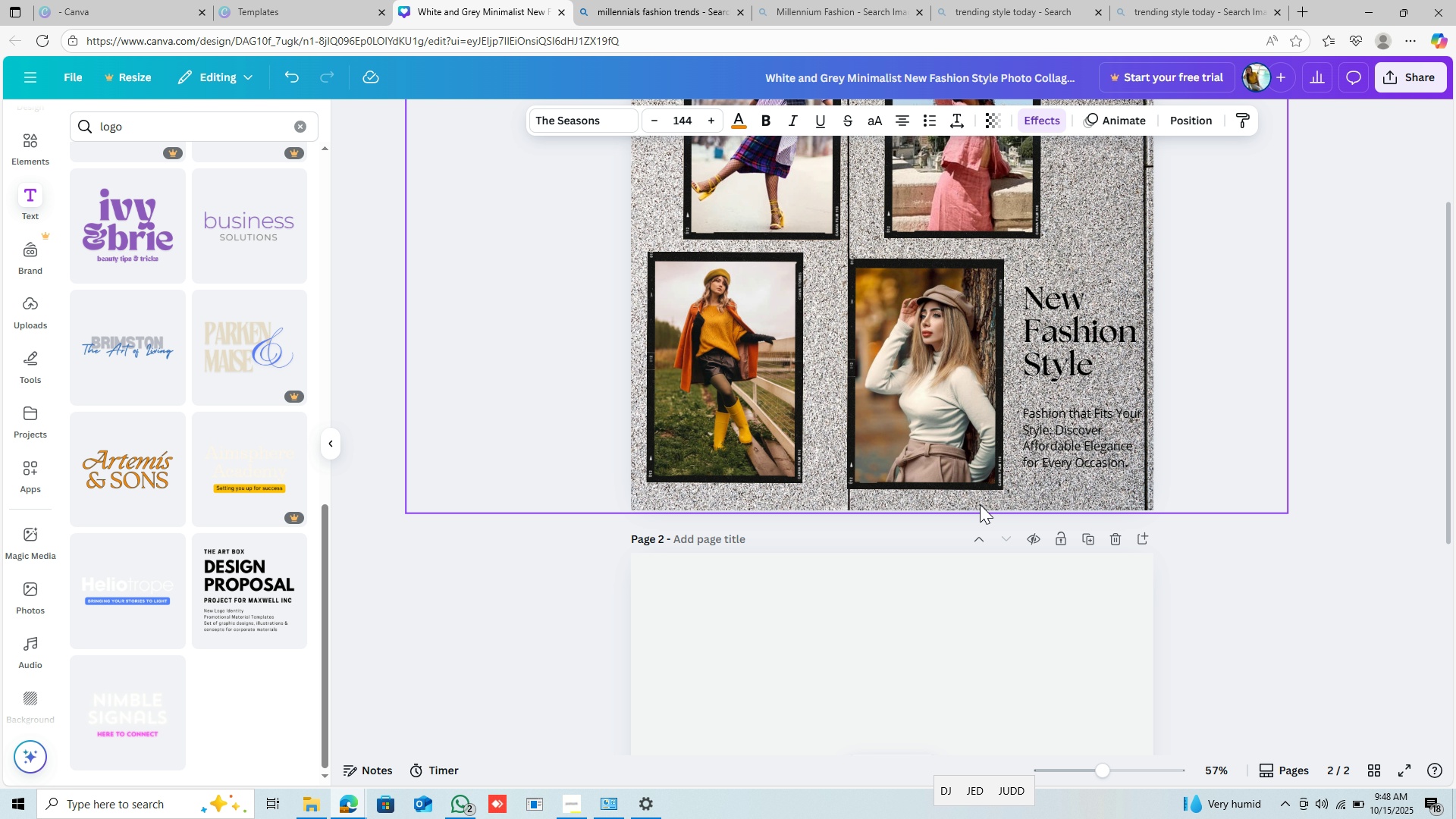 
scroll: coordinate [49, 601], scroll_direction: down, amount: 12.0
 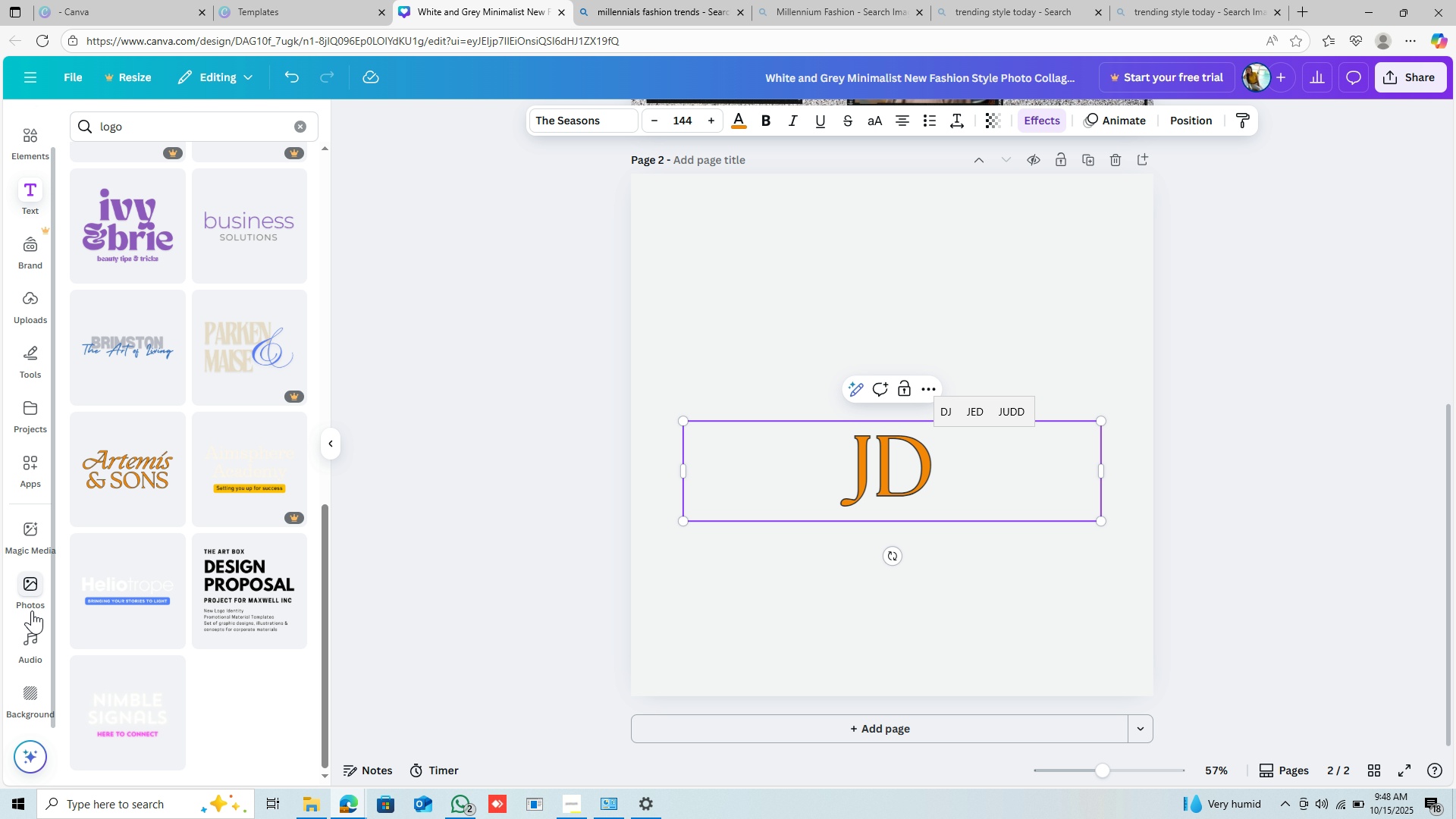 
scroll: coordinate [32, 610], scroll_direction: down, amount: 2.0
 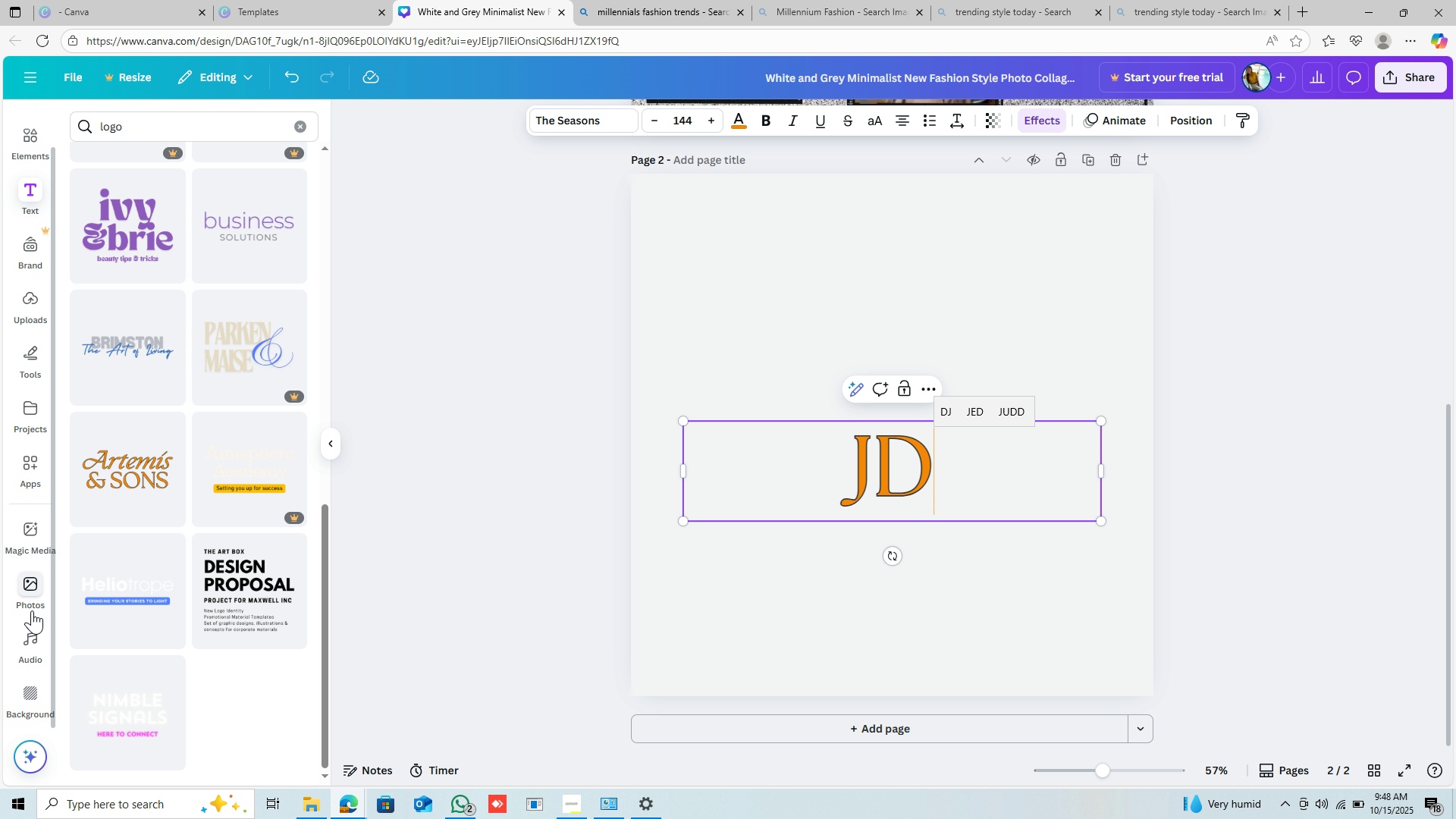 
scroll: coordinate [32, 610], scroll_direction: up, amount: 4.0
 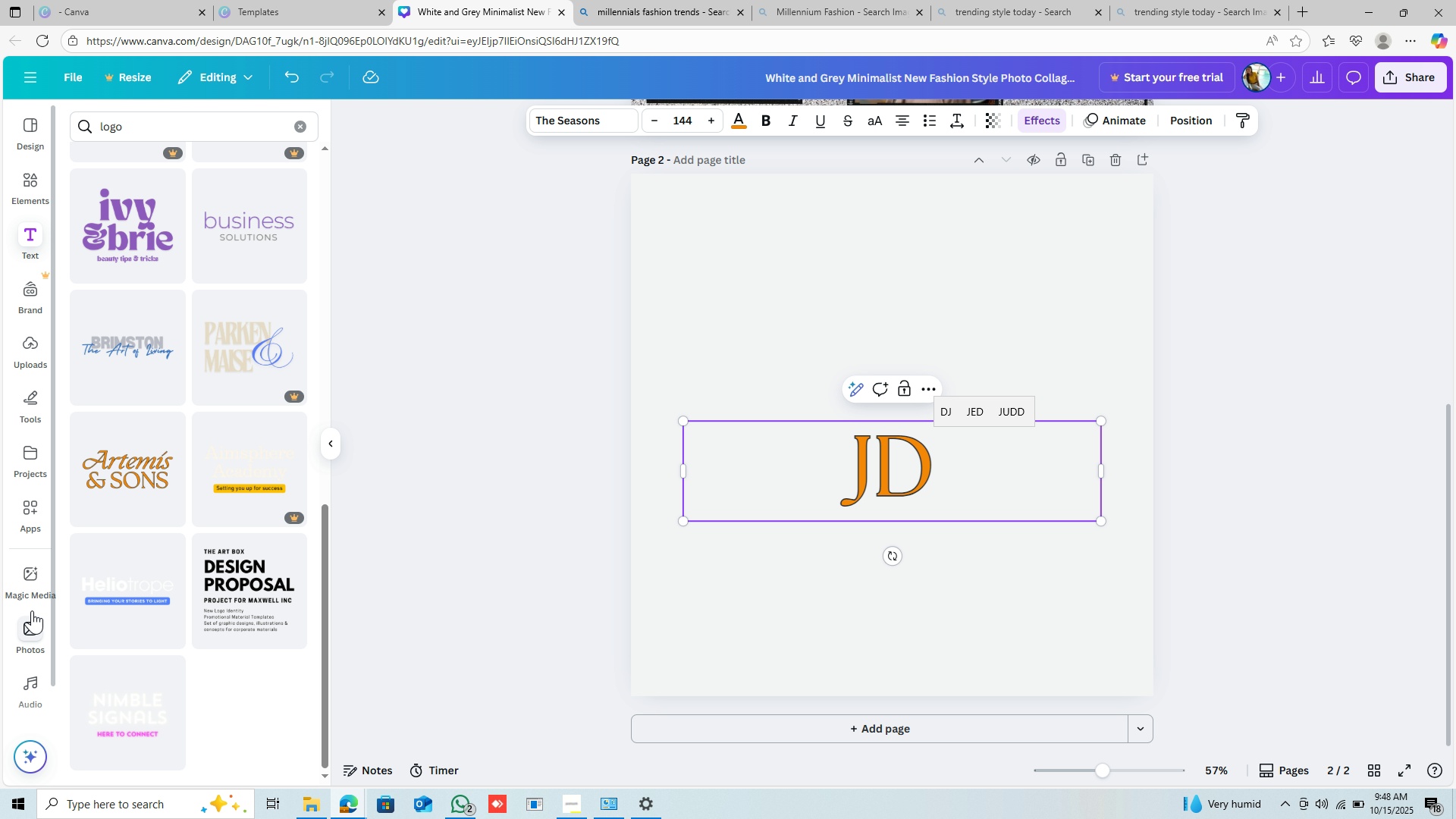 
scroll: coordinate [271, 623], scroll_direction: down, amount: 7.0
 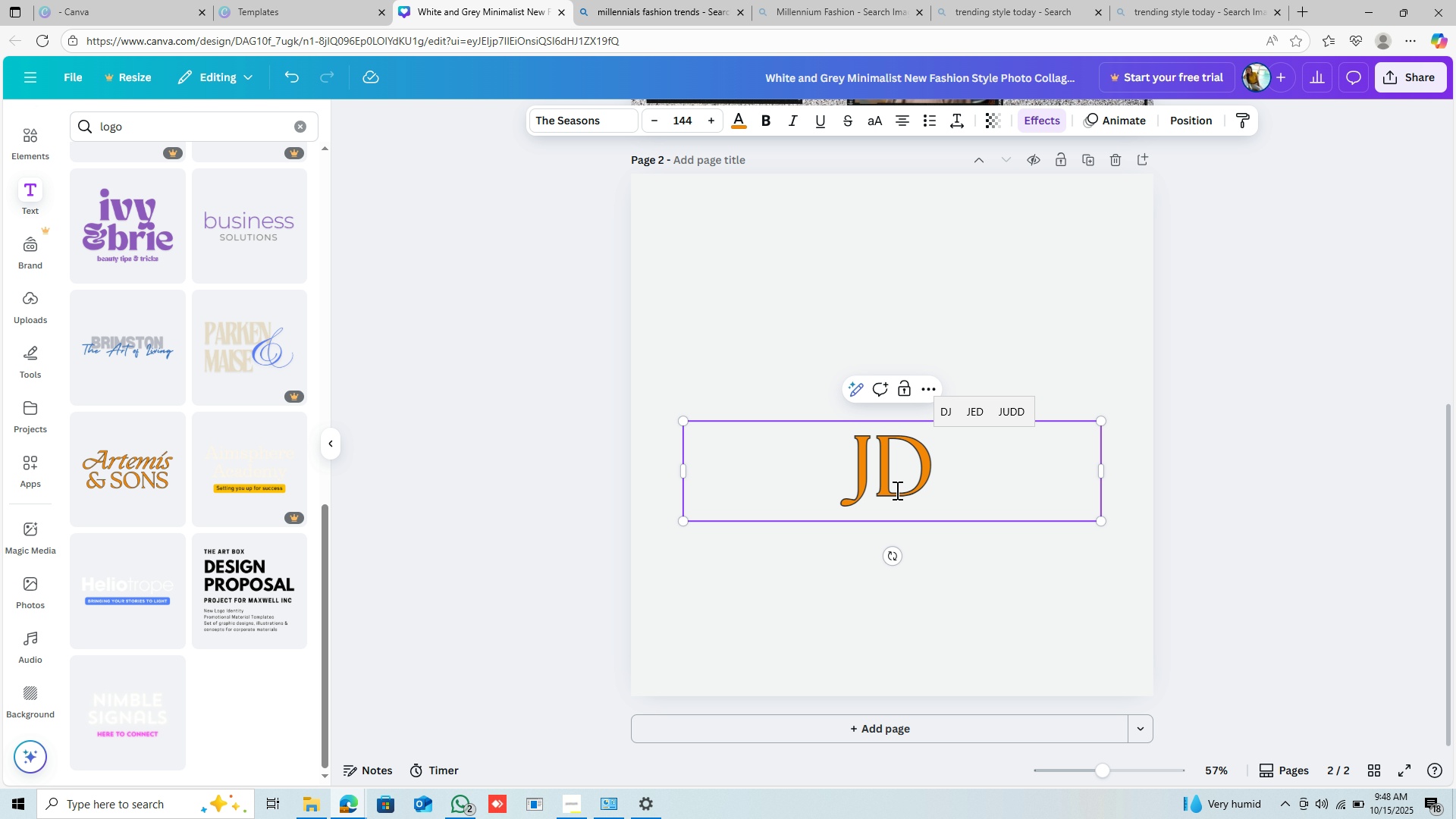 
left_click([878, 500])
 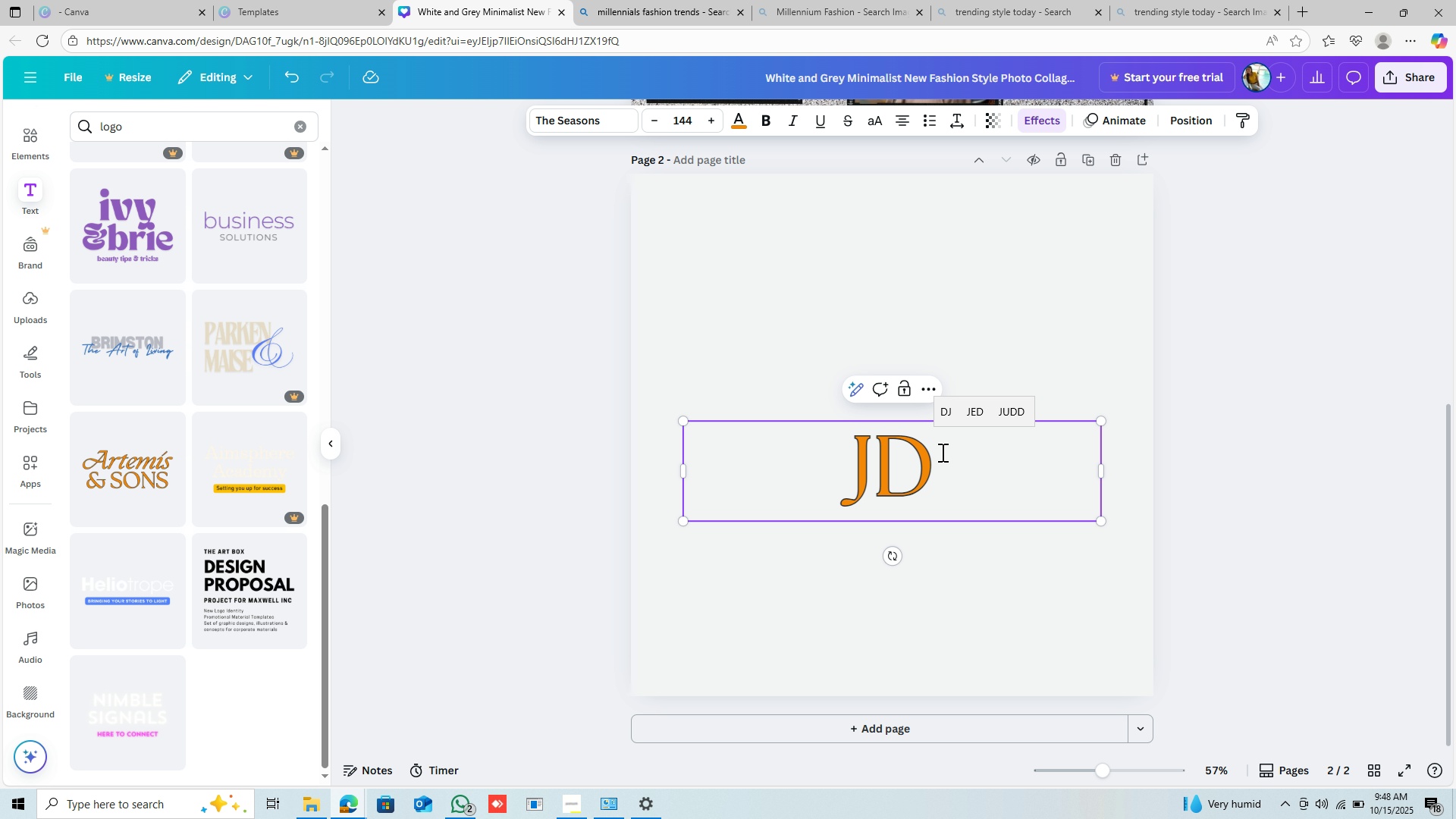 
left_click([940, 475])
 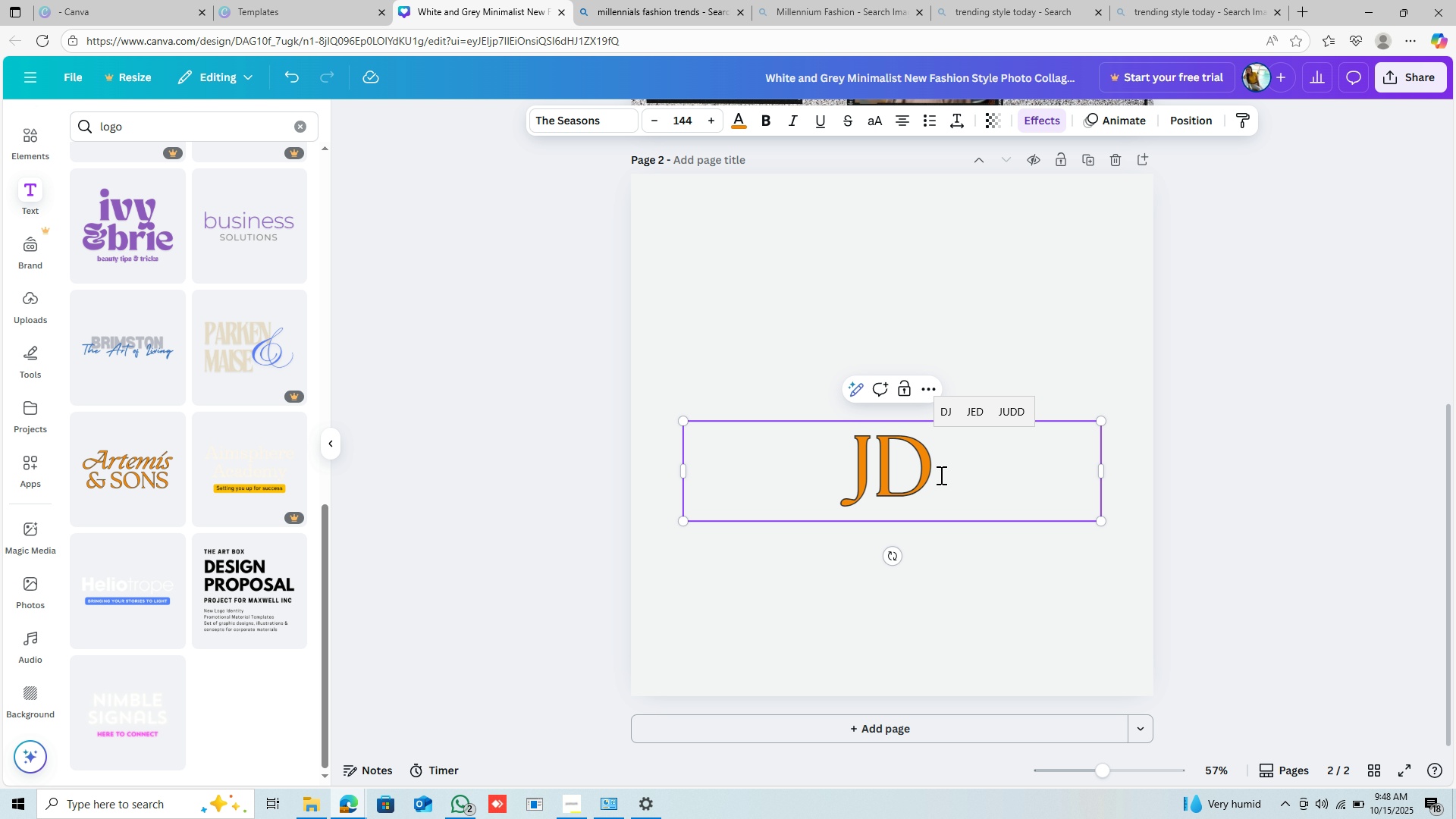 
key(Backspace)
 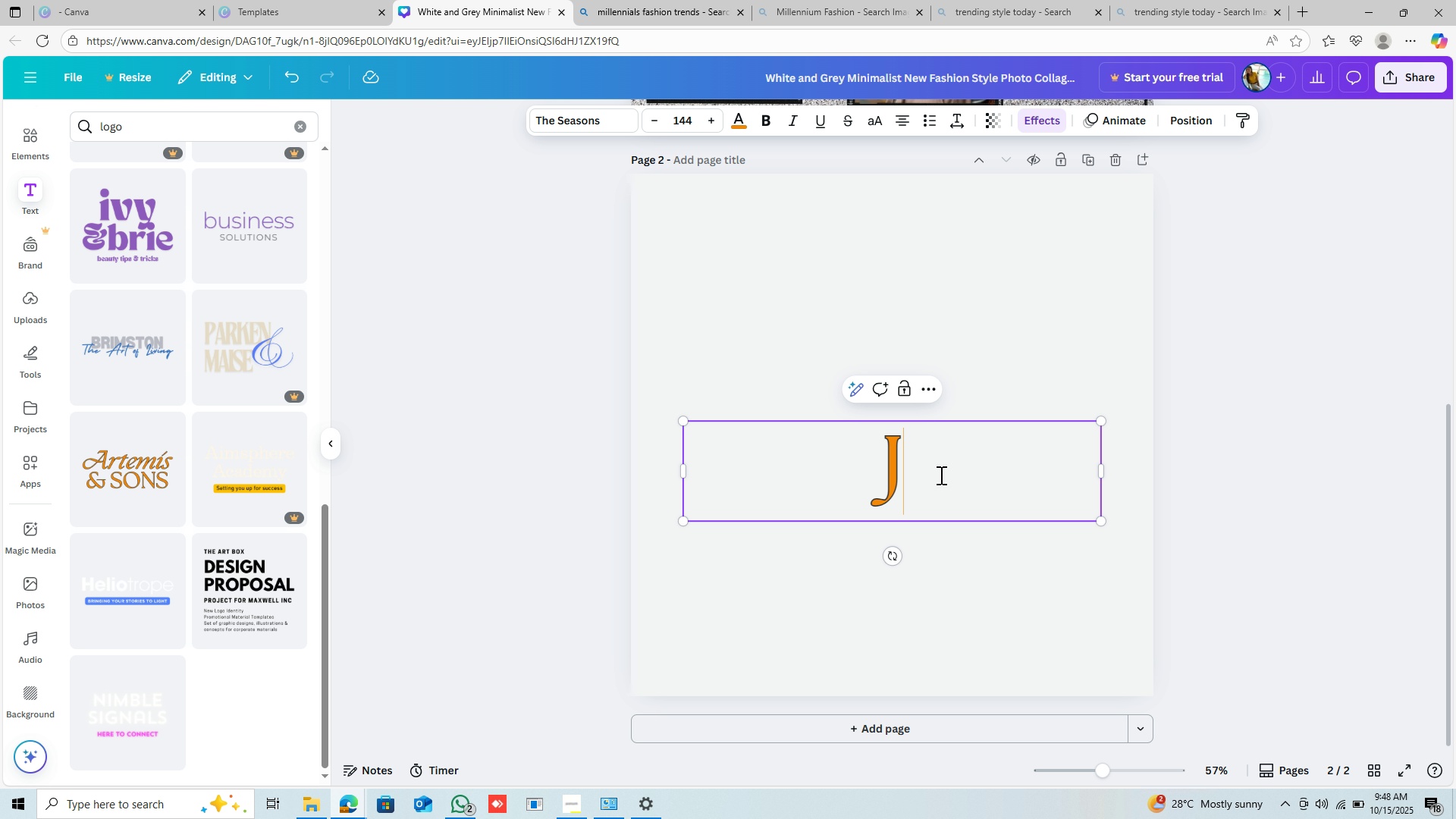 
key(Control+C)
 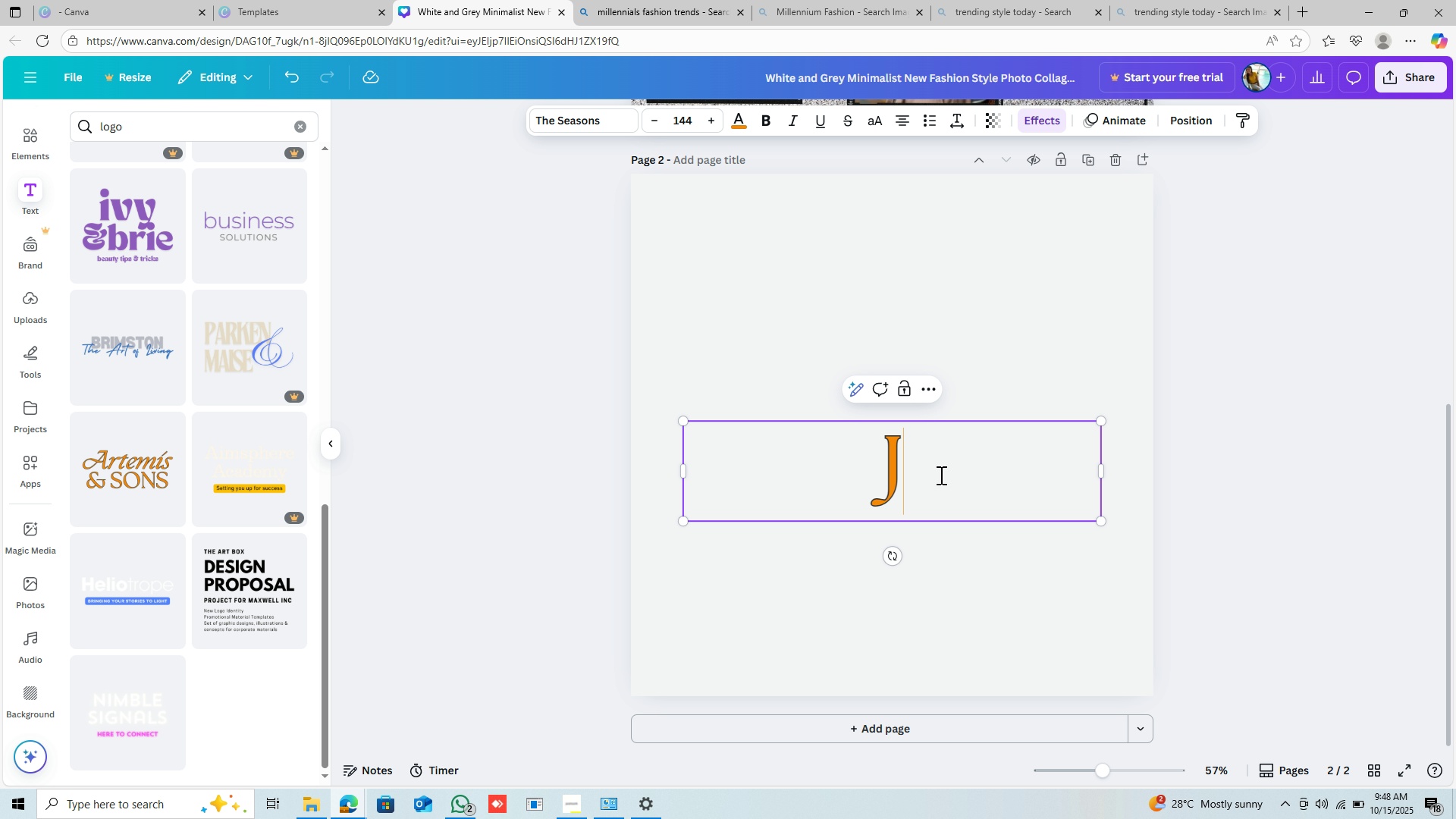 
key(Control+V)
 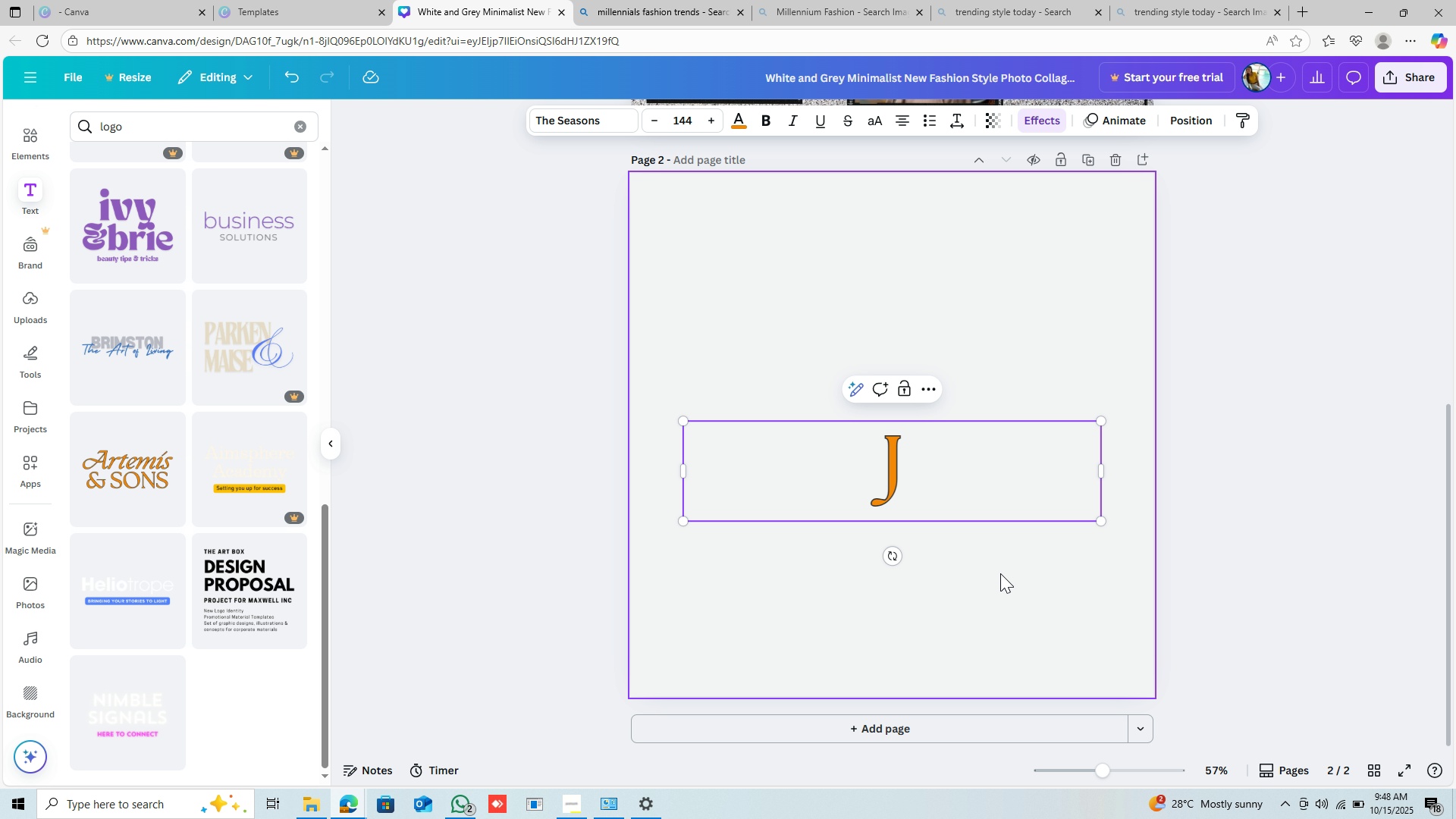 
left_click([999, 576])
 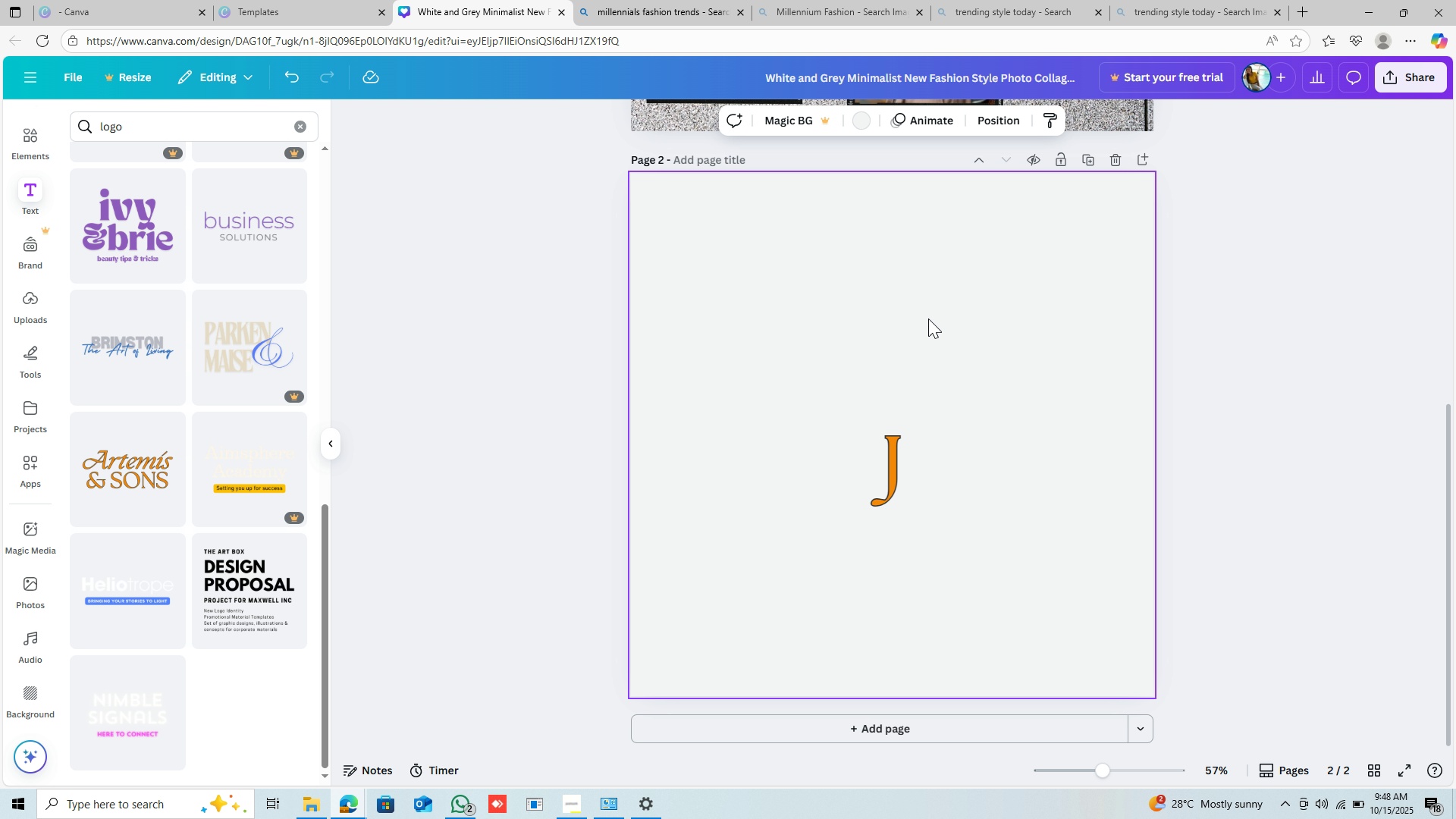 
left_click([928, 315])
 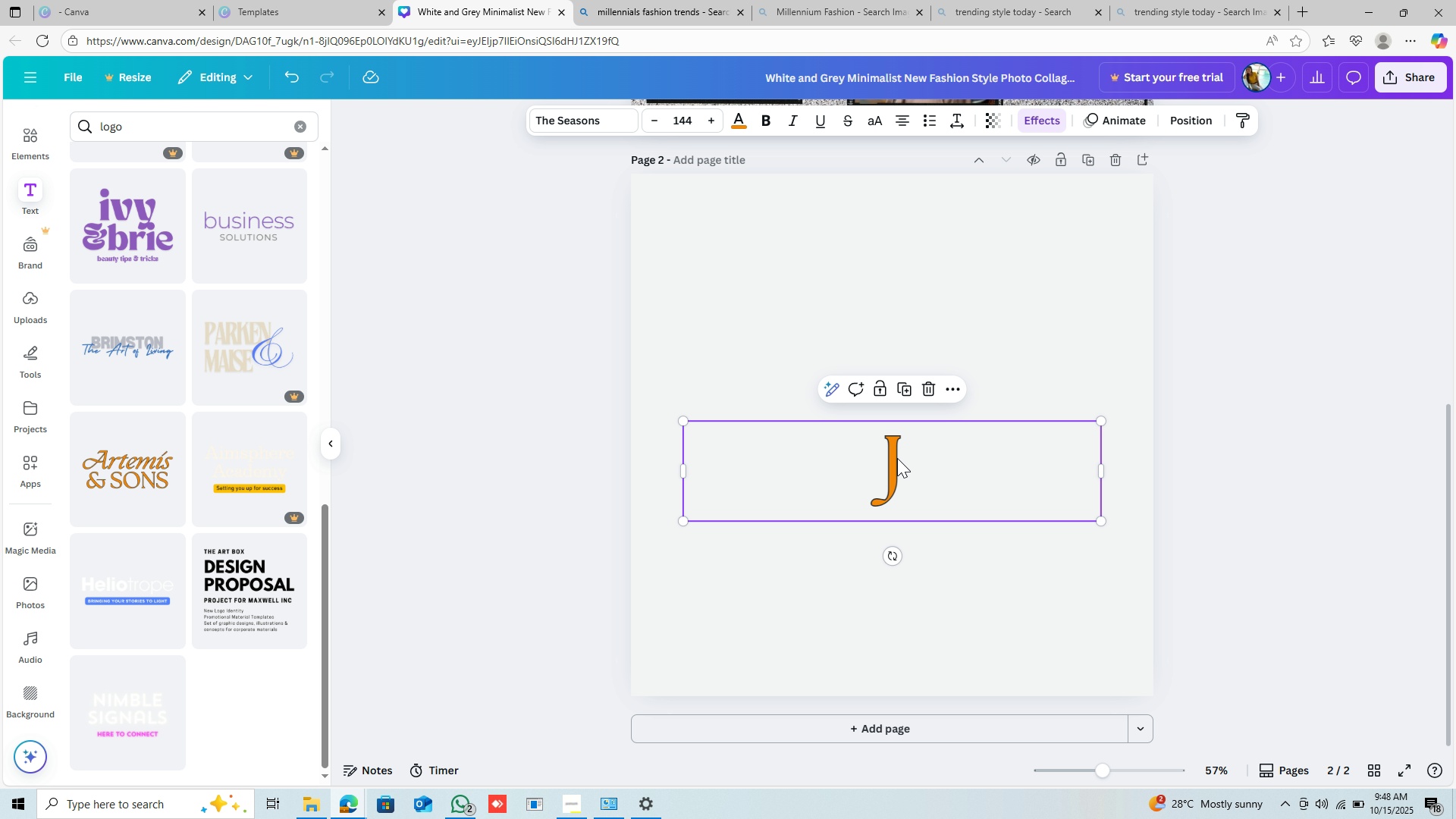 
left_click([897, 458])
 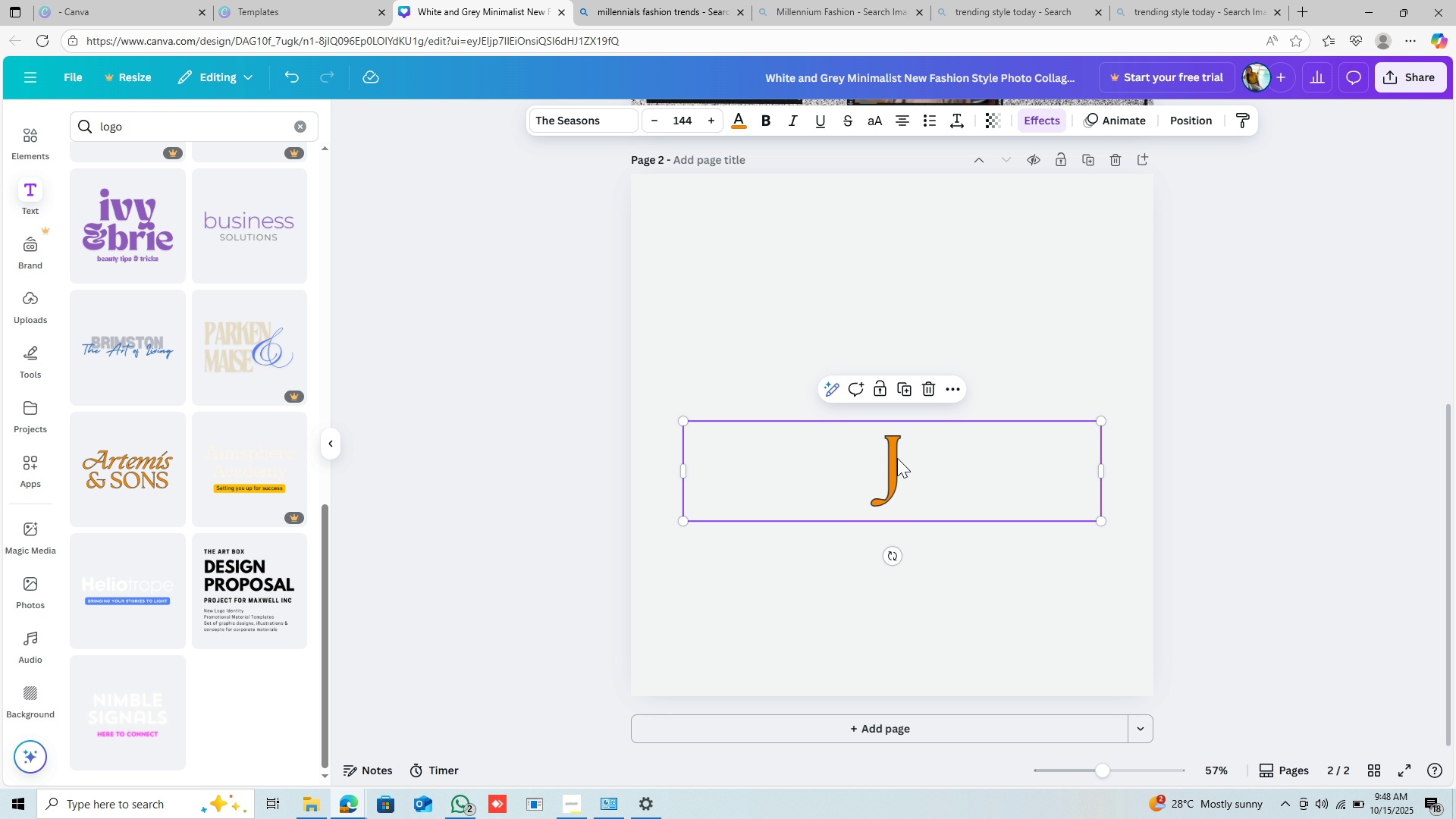 
key(Control+C)
 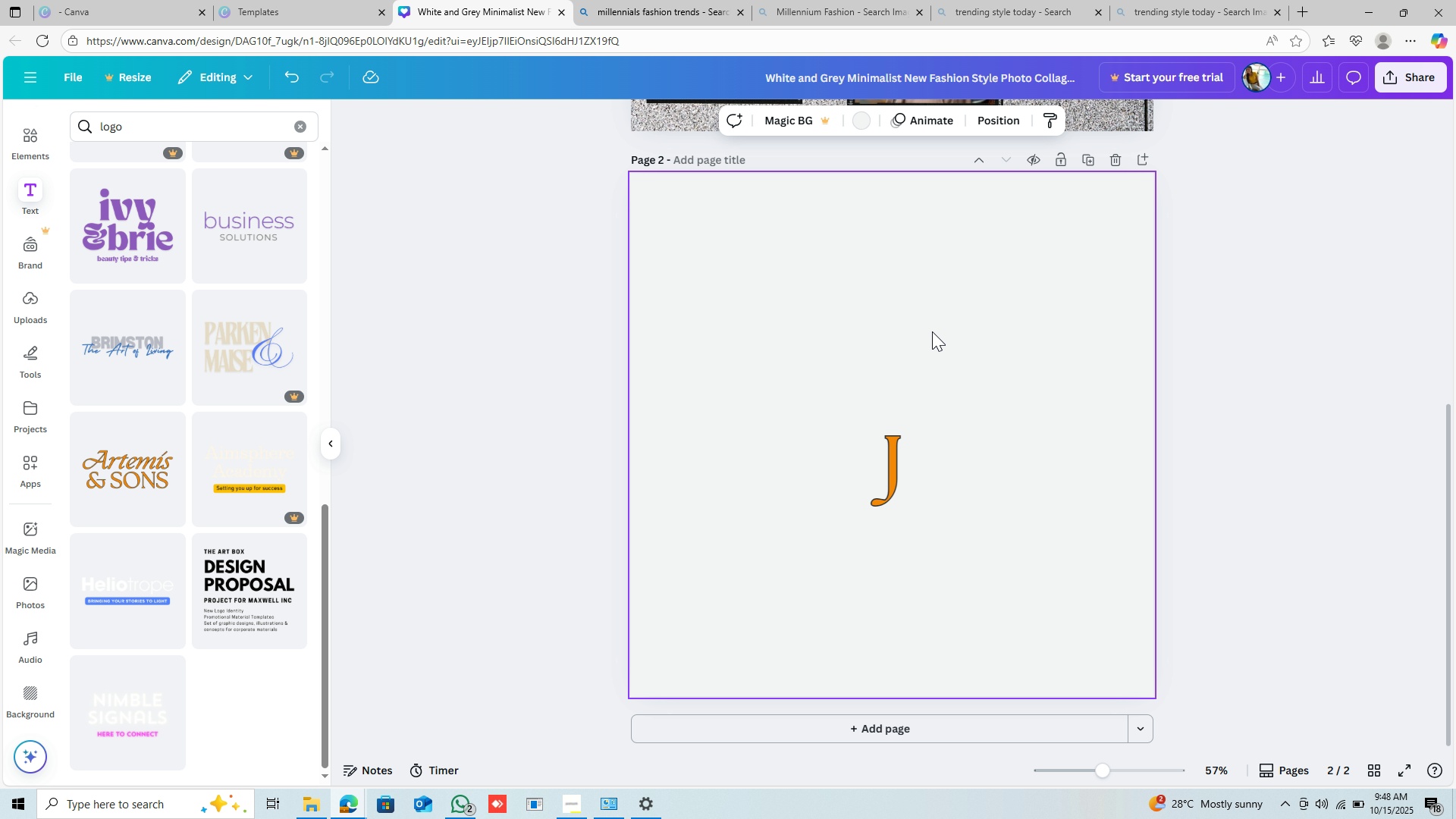 
left_click([932, 331])
 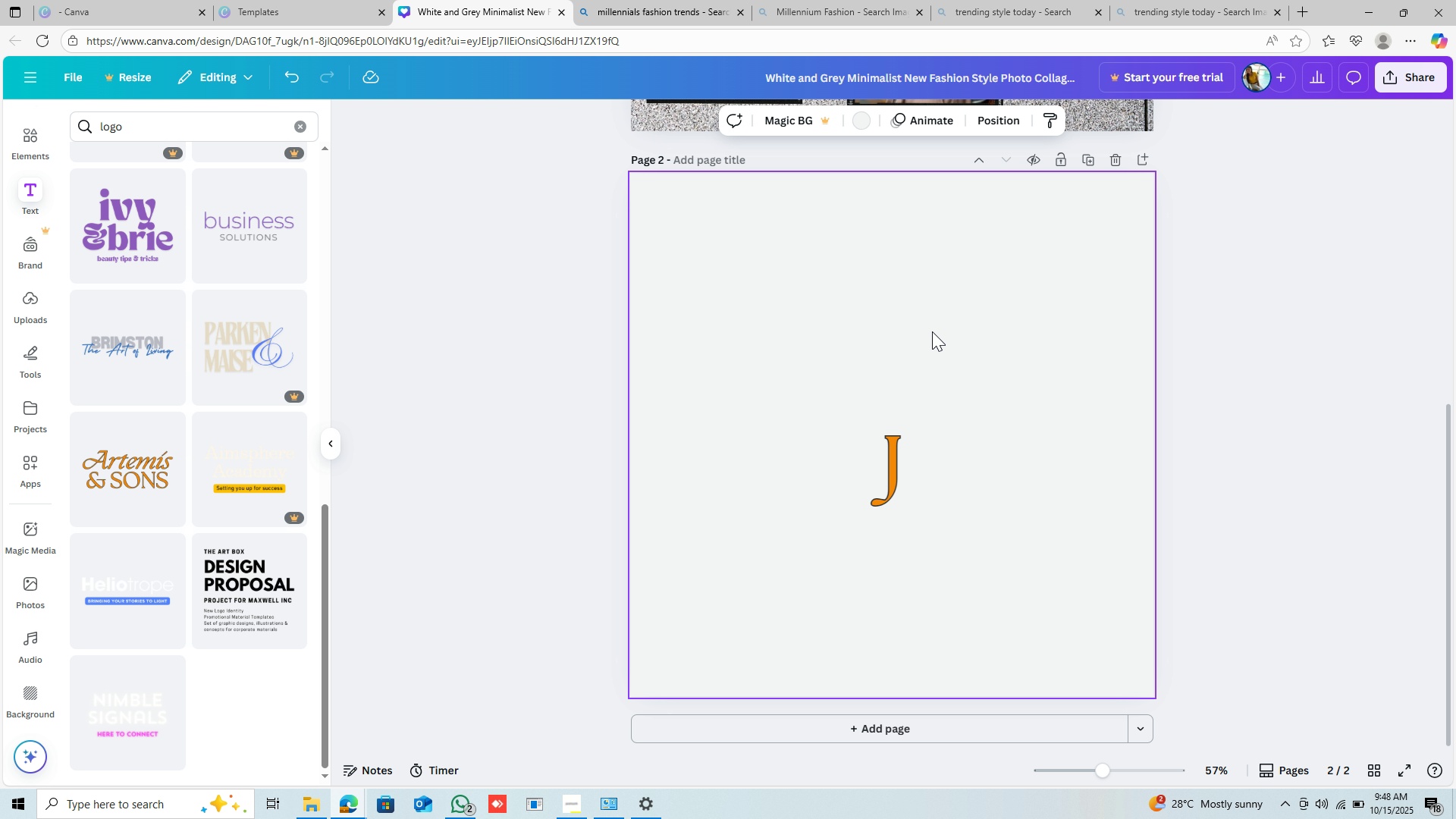 
key(Control+V)
 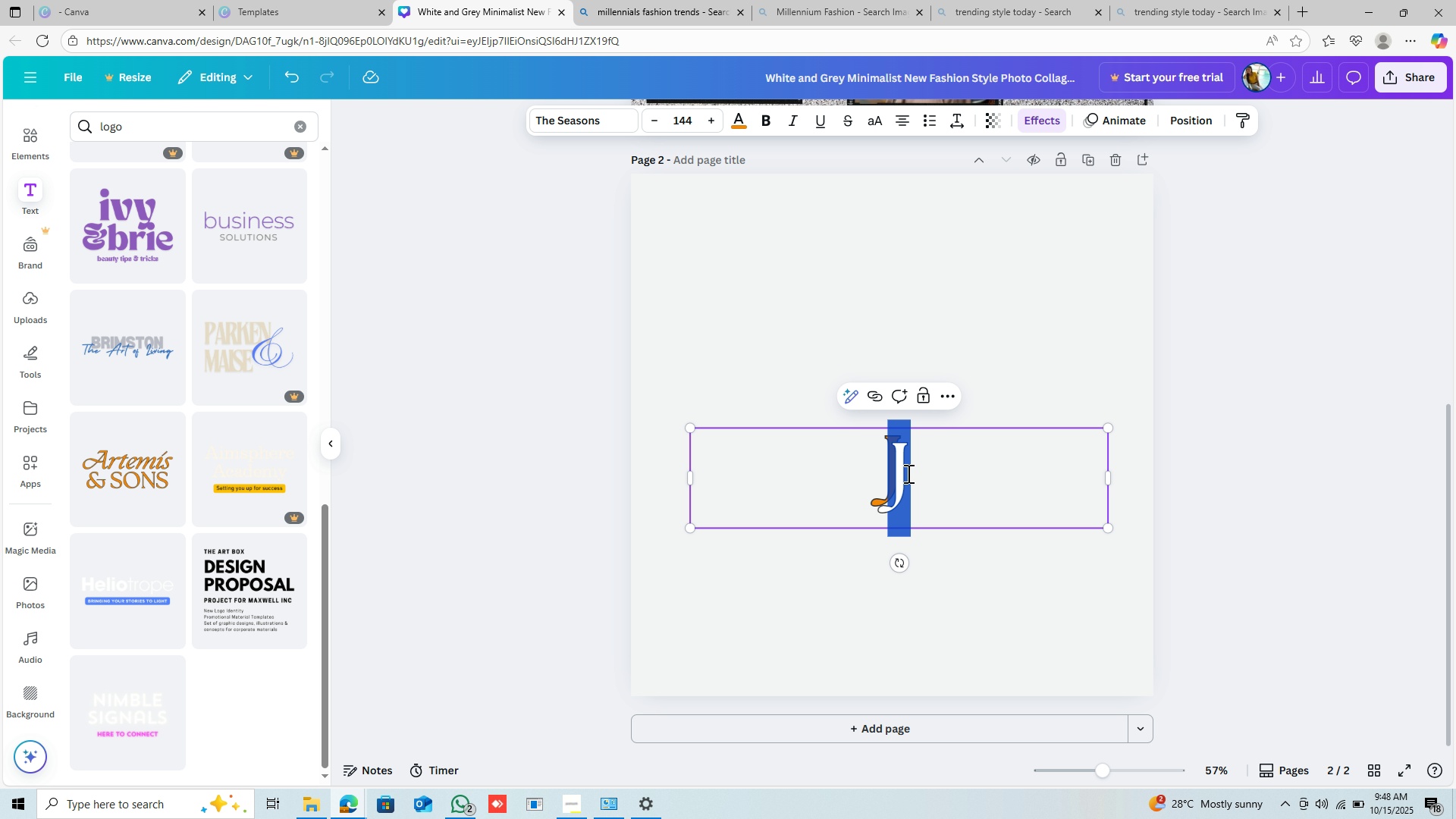 
key(Backspace)
 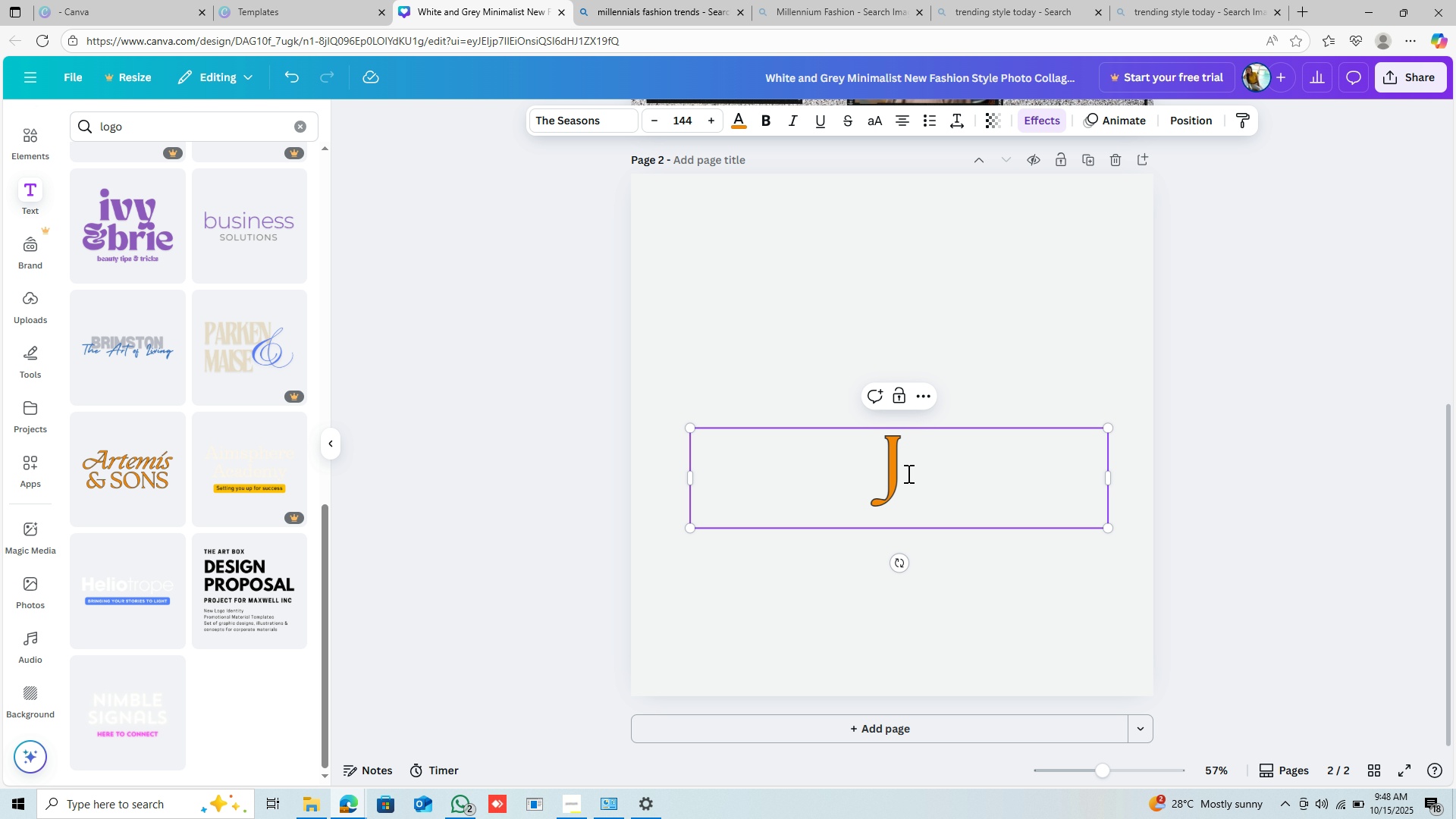 
key(CapsLock)
 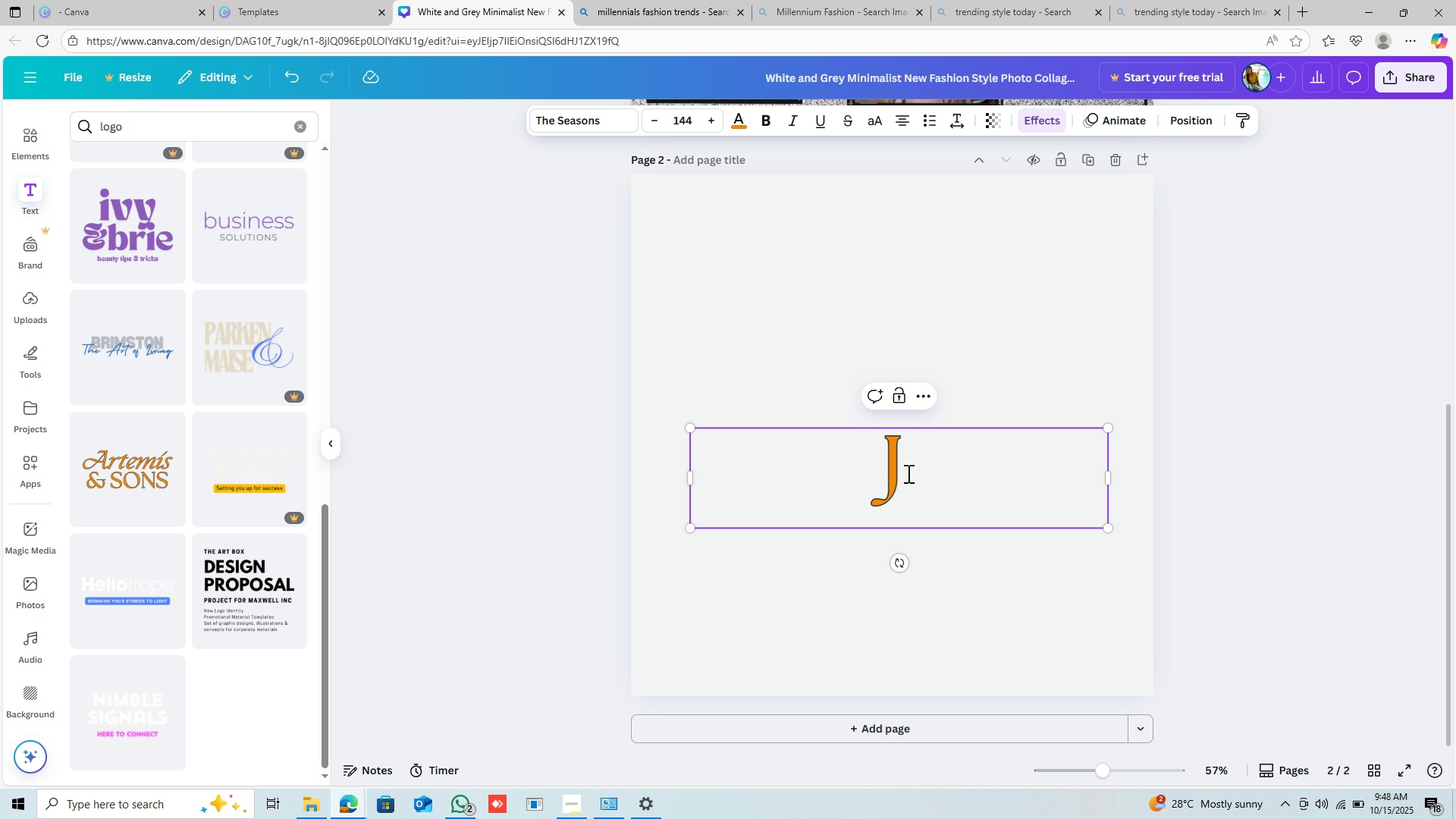 
key(D)
 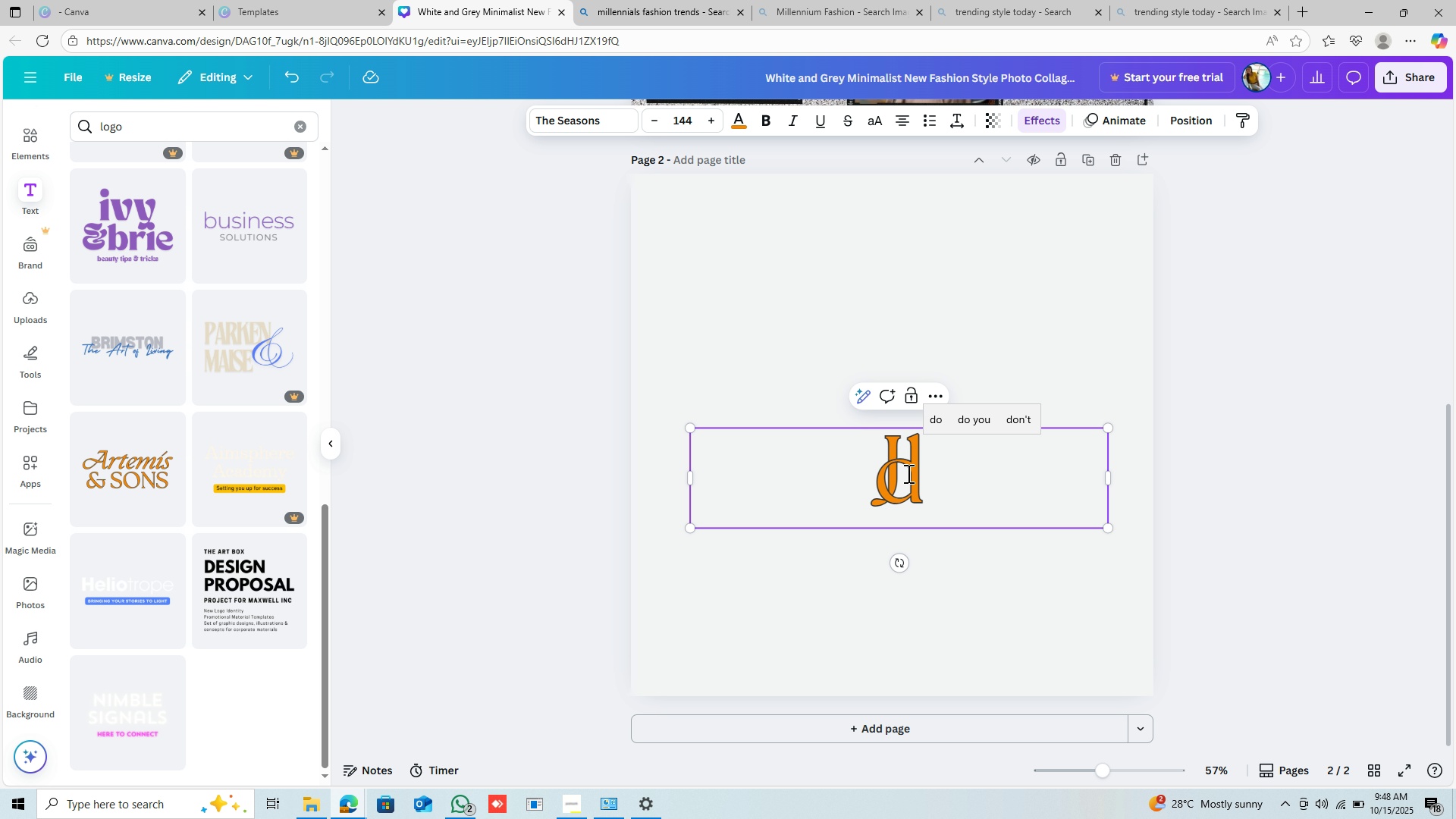 
key(Backspace)
 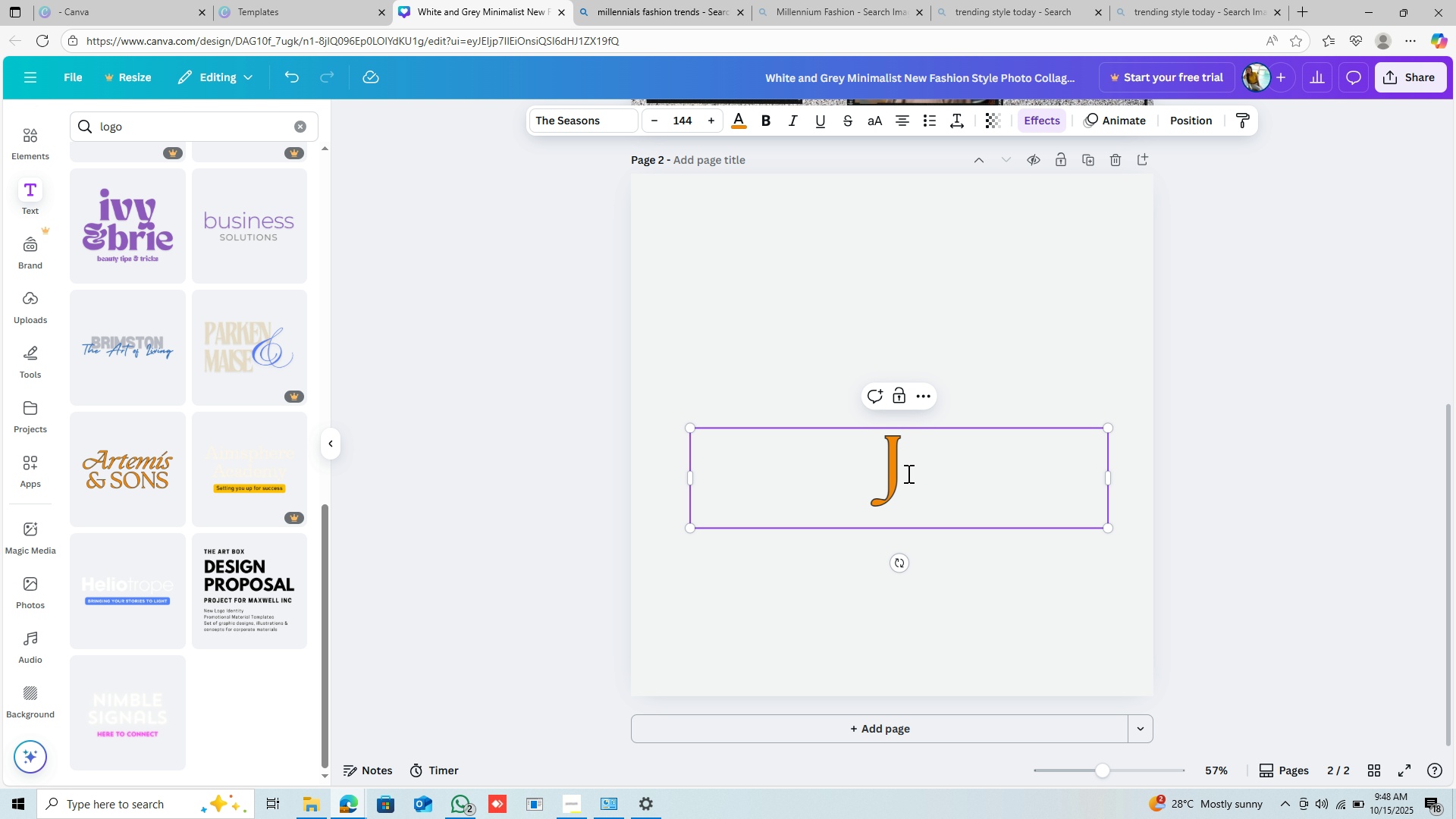 
key(CapsLock)
 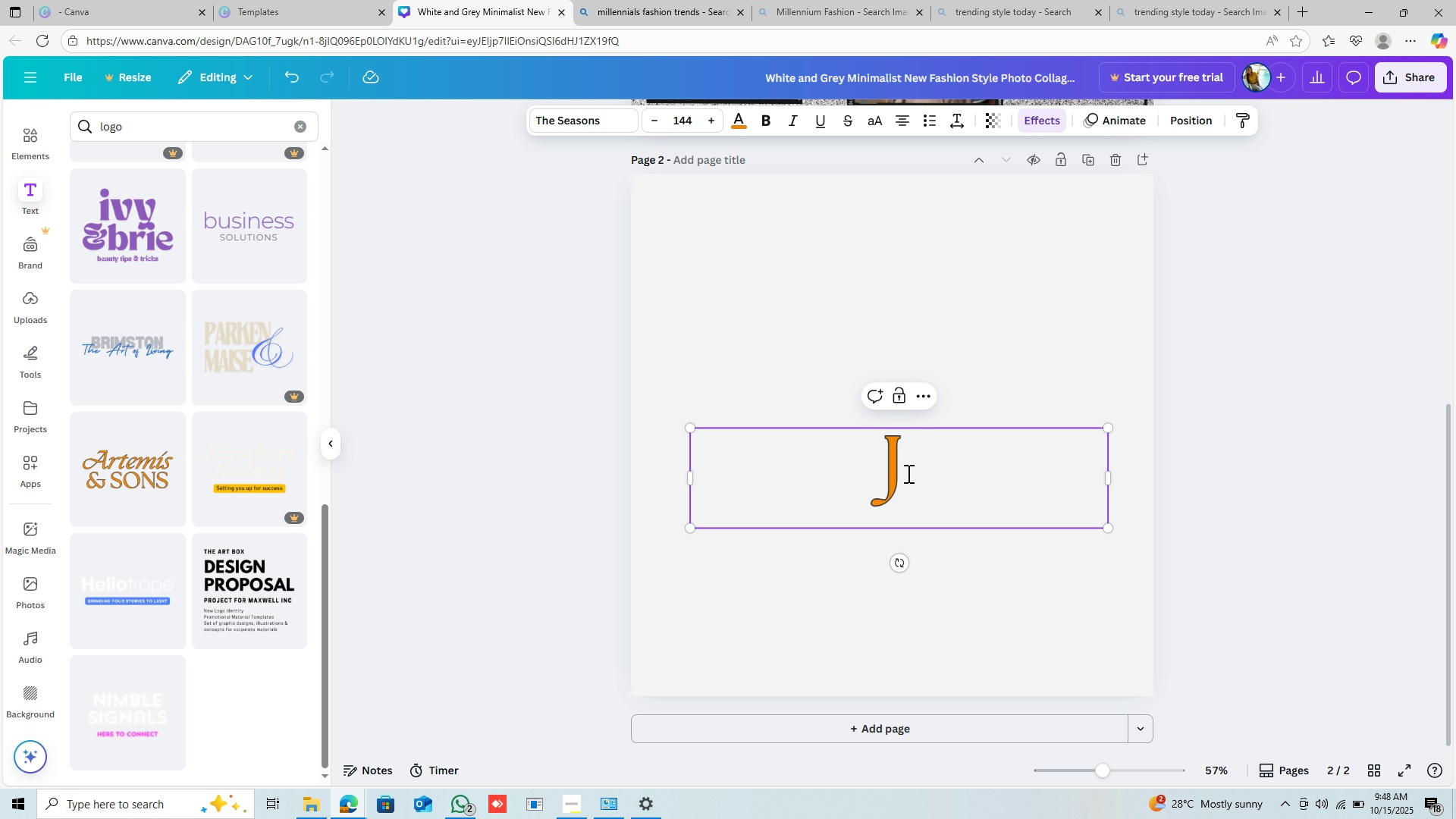 
key(D)
 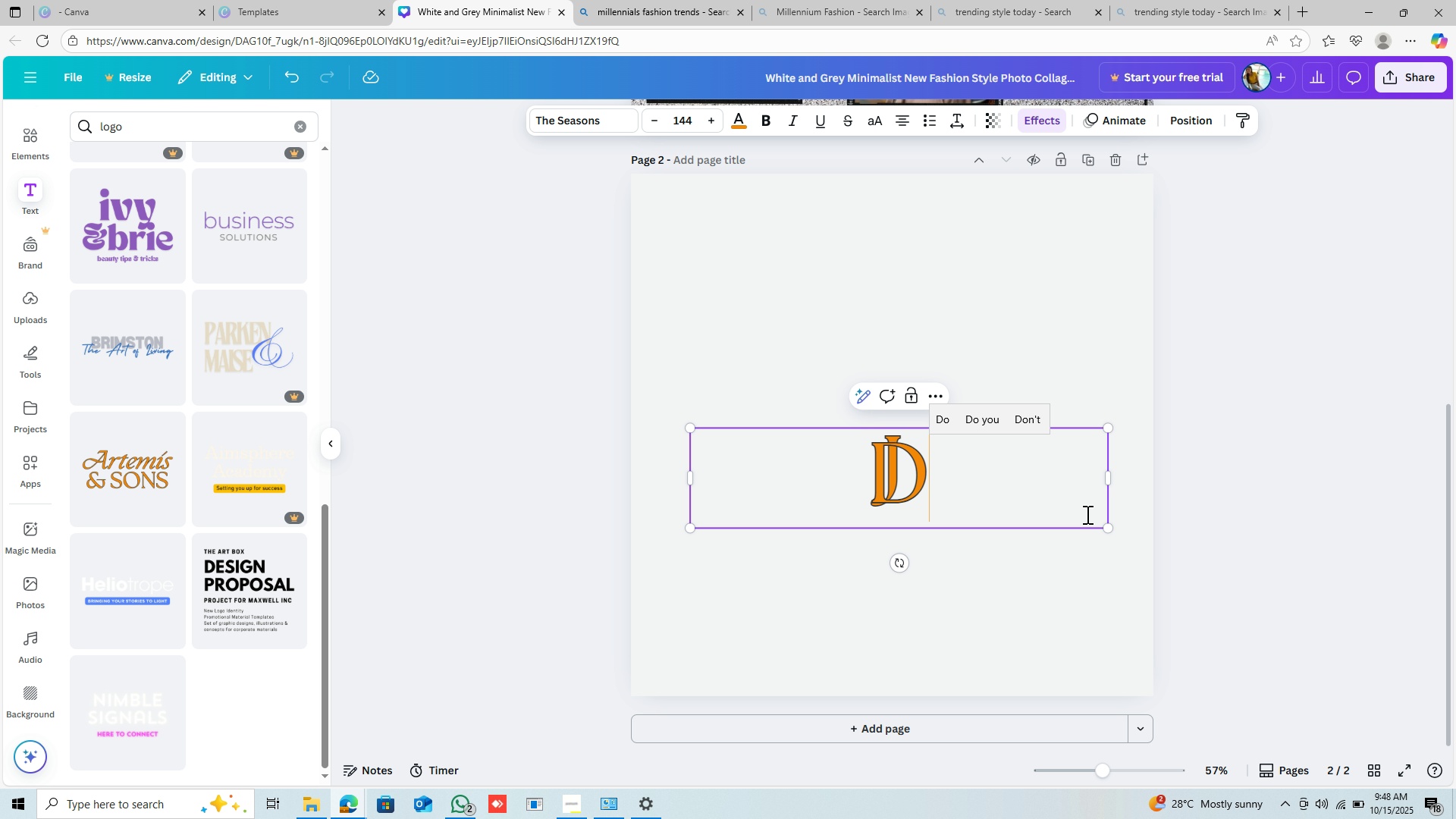 
left_click_drag(start_coordinate=[1085, 513], to_coordinate=[1085, 494])
 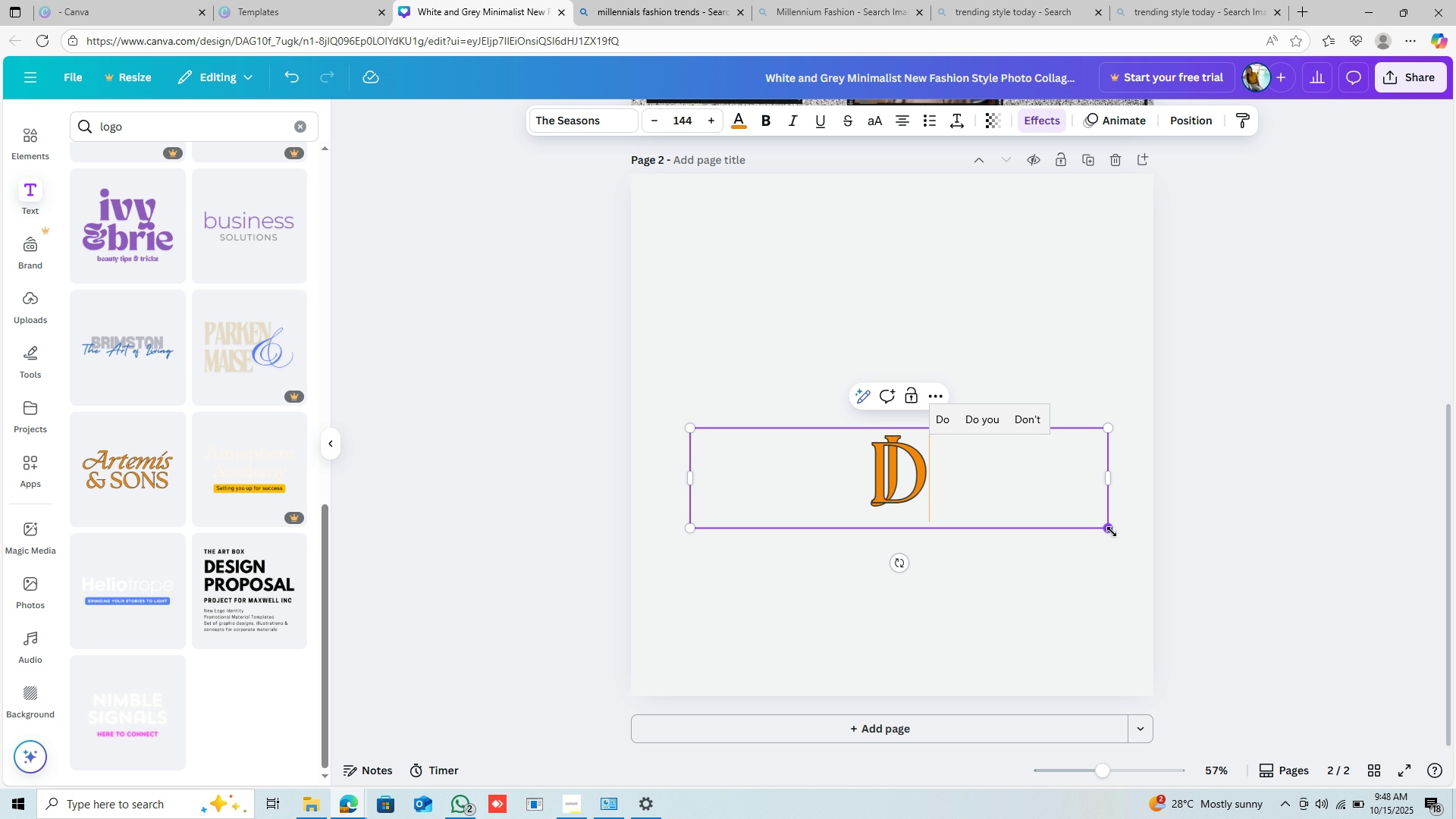 
left_click_drag(start_coordinate=[1112, 532], to_coordinate=[1176, 643])
 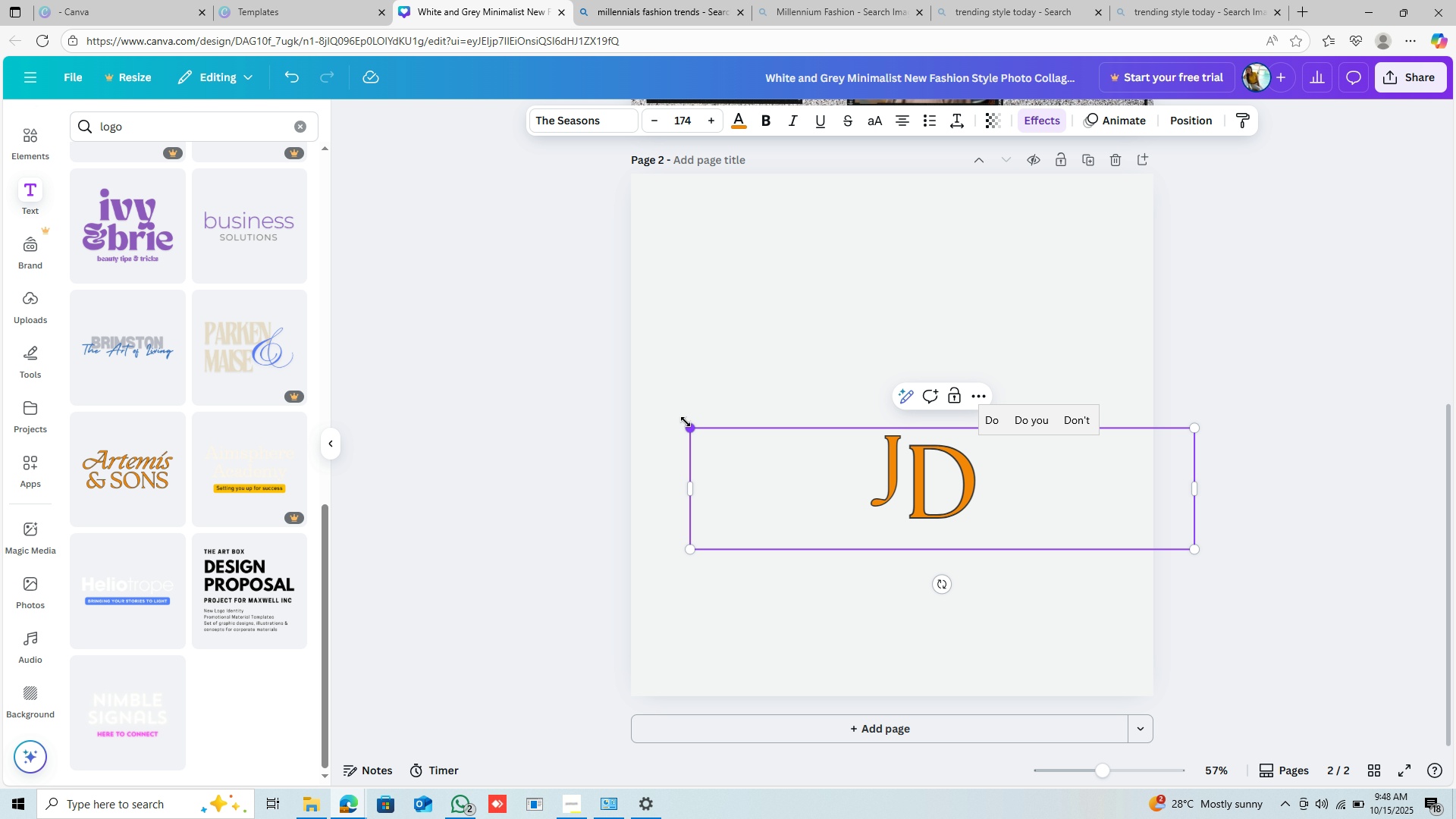 
left_click_drag(start_coordinate=[692, 426], to_coordinate=[537, 193])
 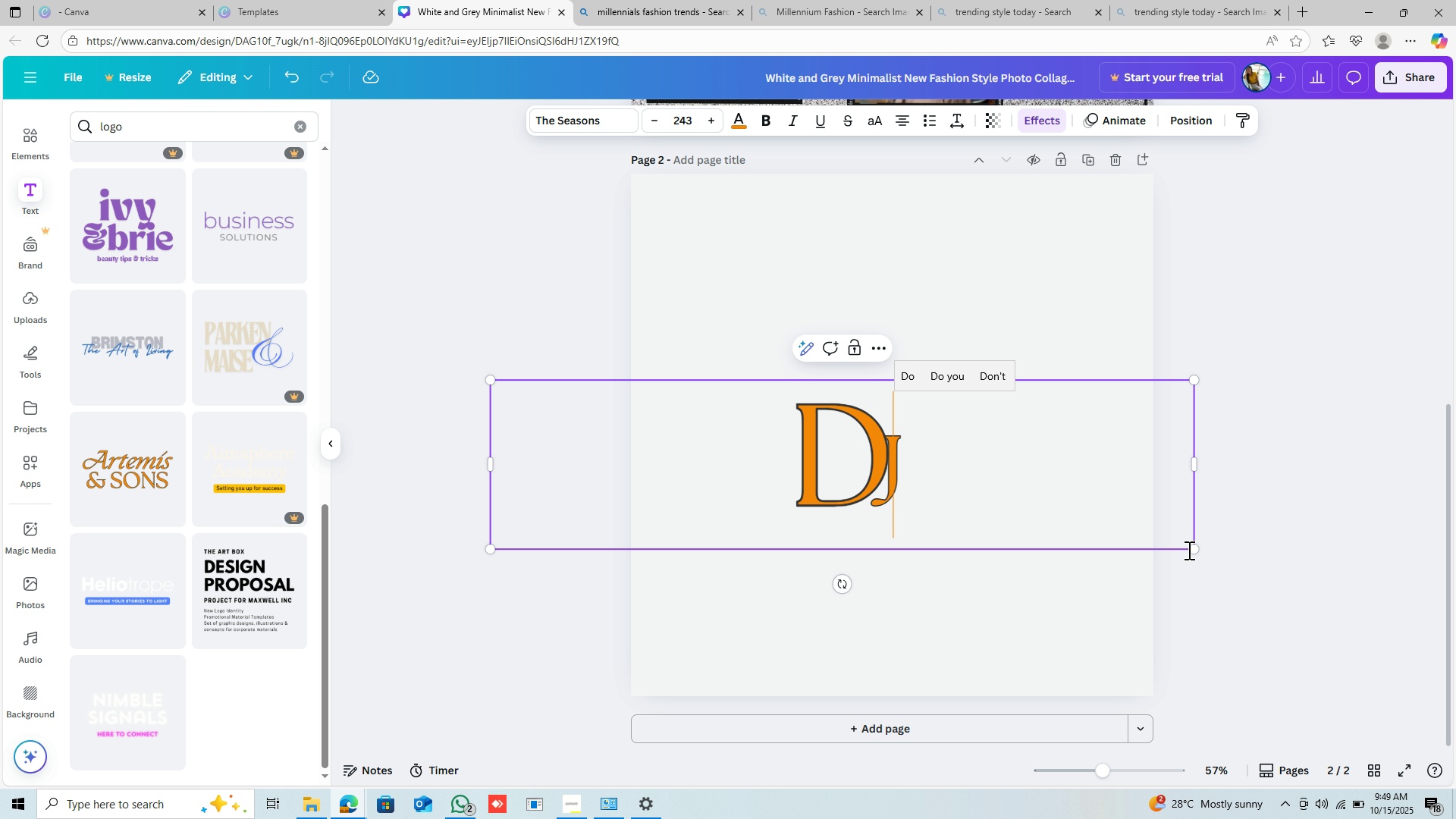 
left_click_drag(start_coordinate=[1190, 551], to_coordinate=[1269, 616])
 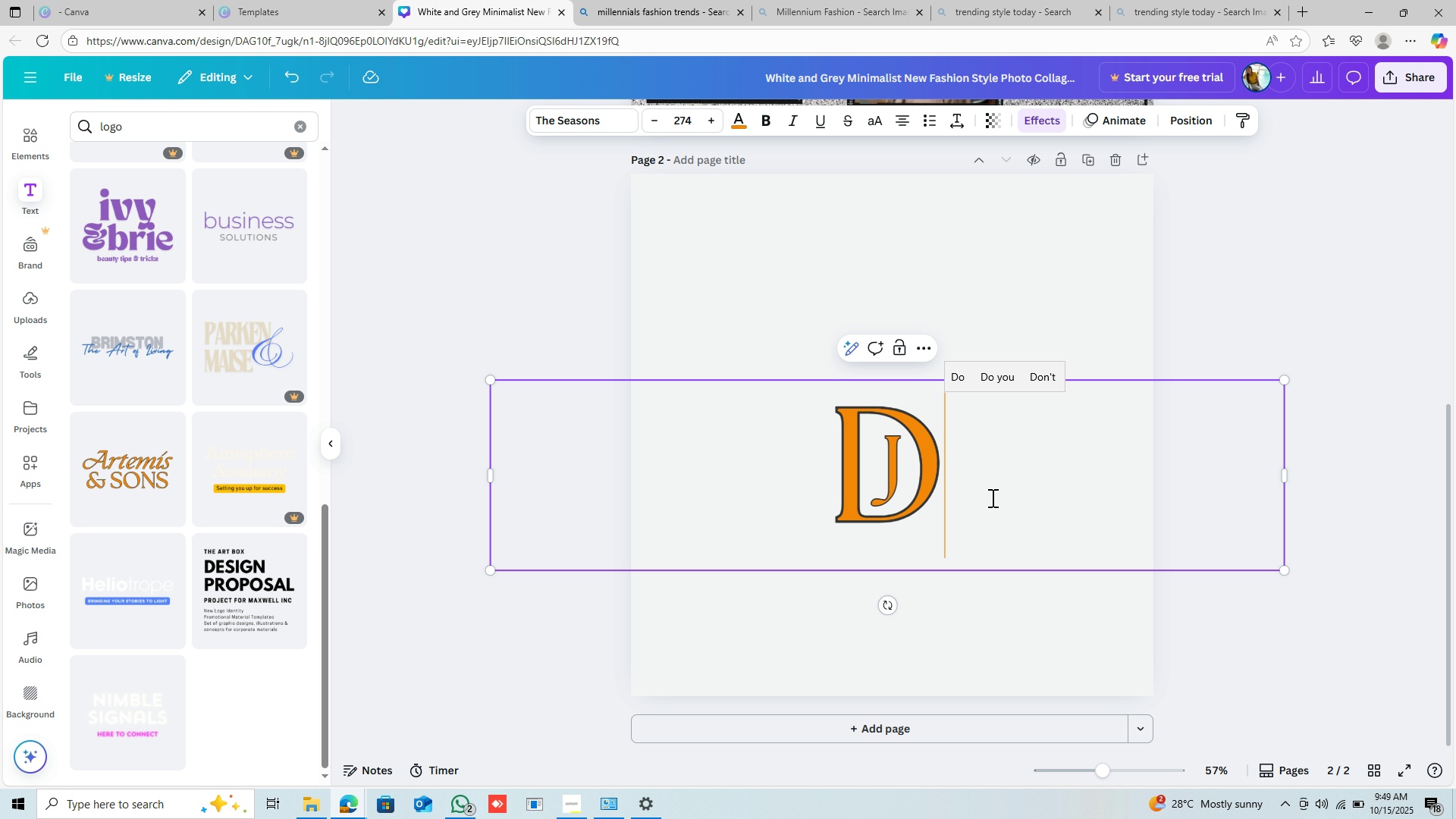 
wait(10.08)
 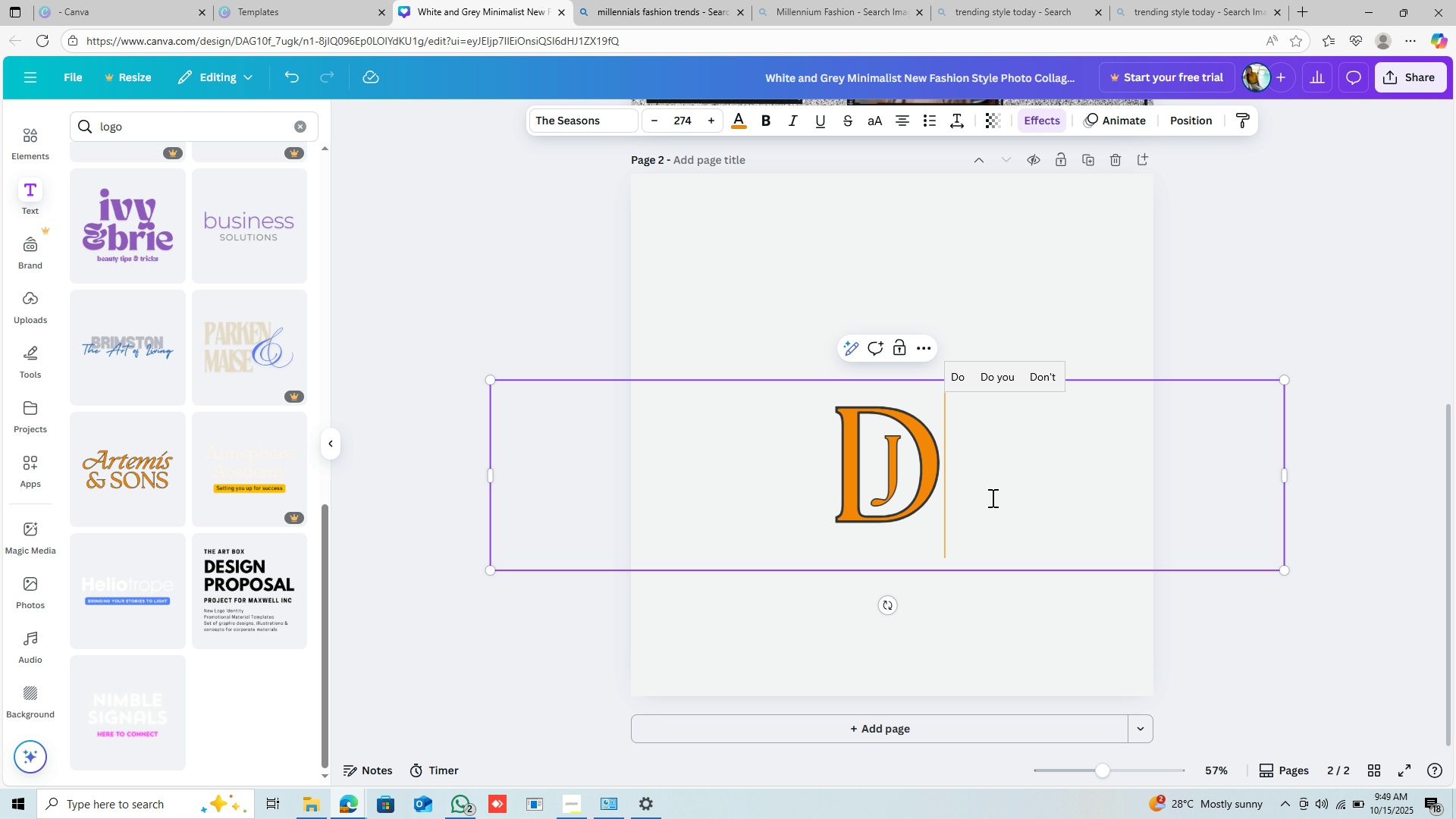 
left_click([966, 663])
 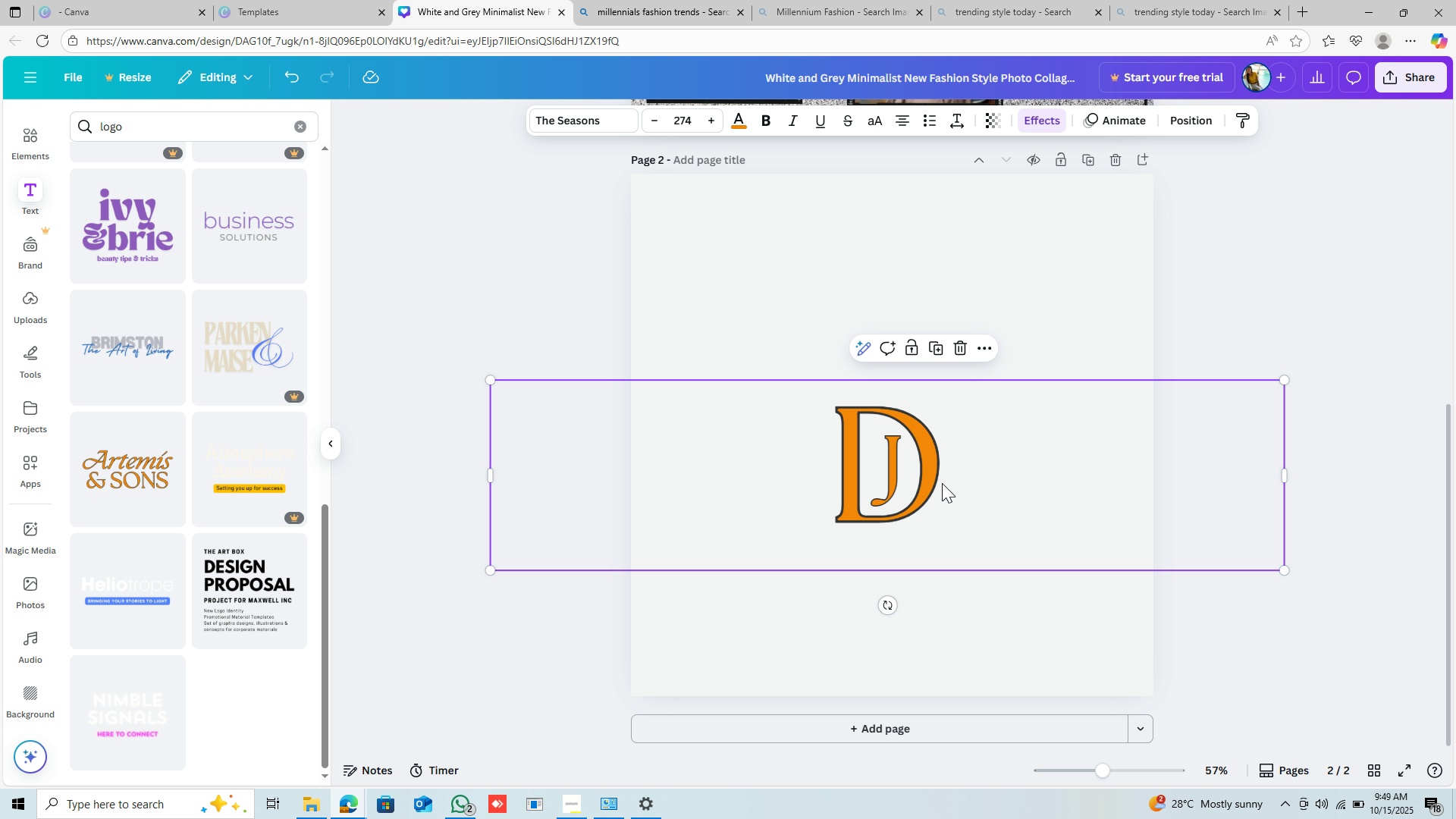 
left_click([942, 483])
 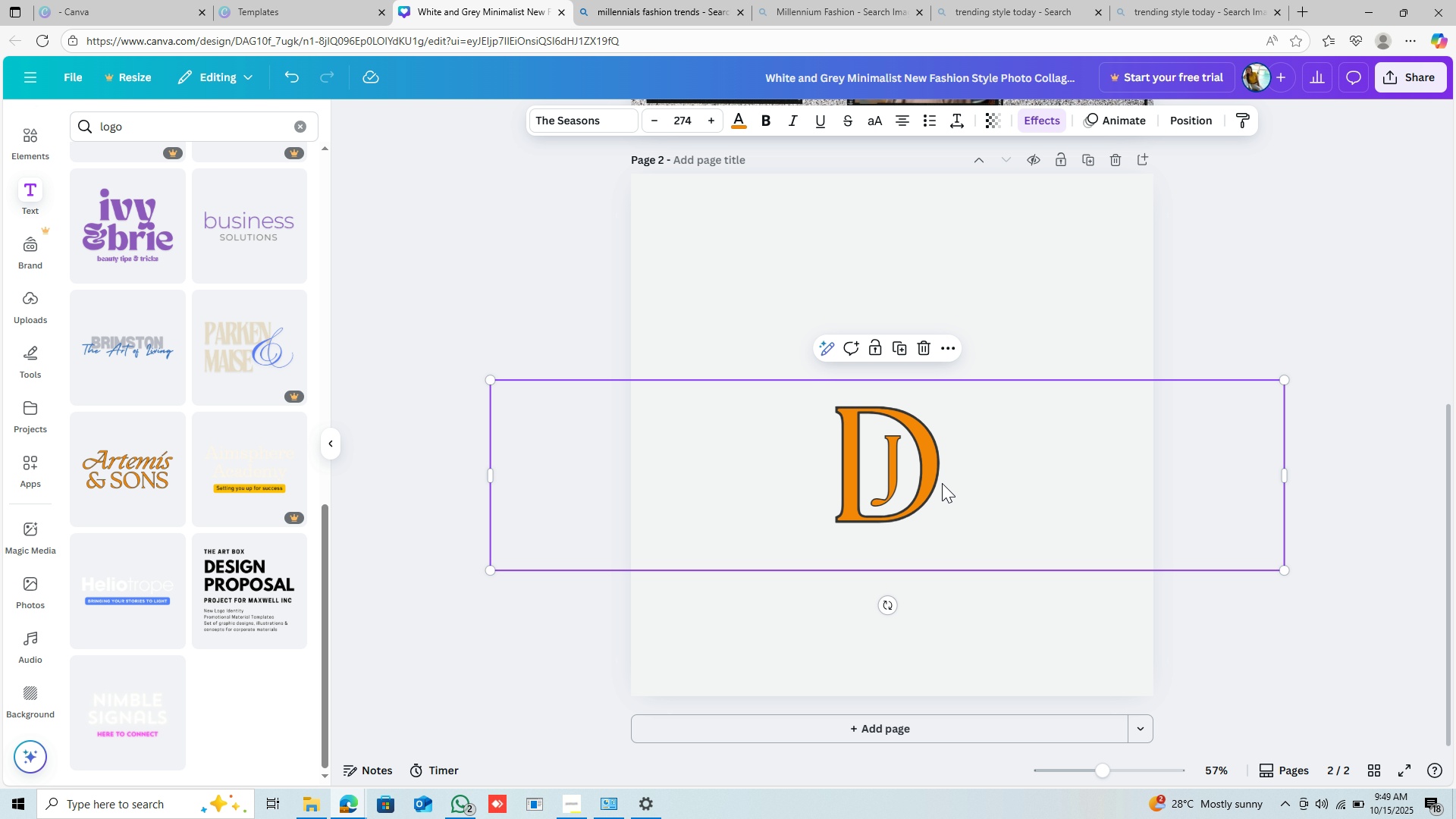 
hold_key(key=ControlLeft, duration=0.84)
 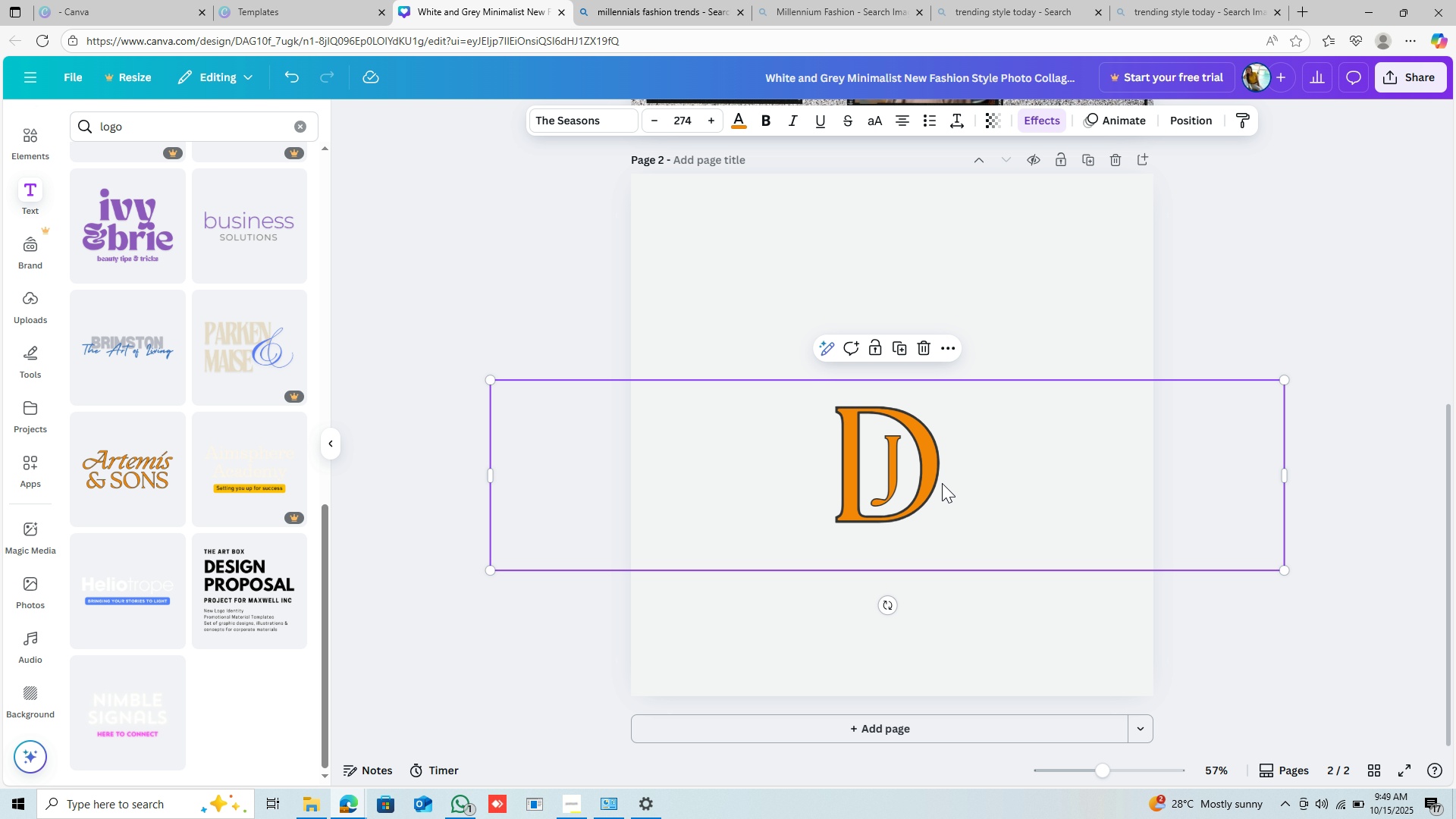 
wait(14.53)
 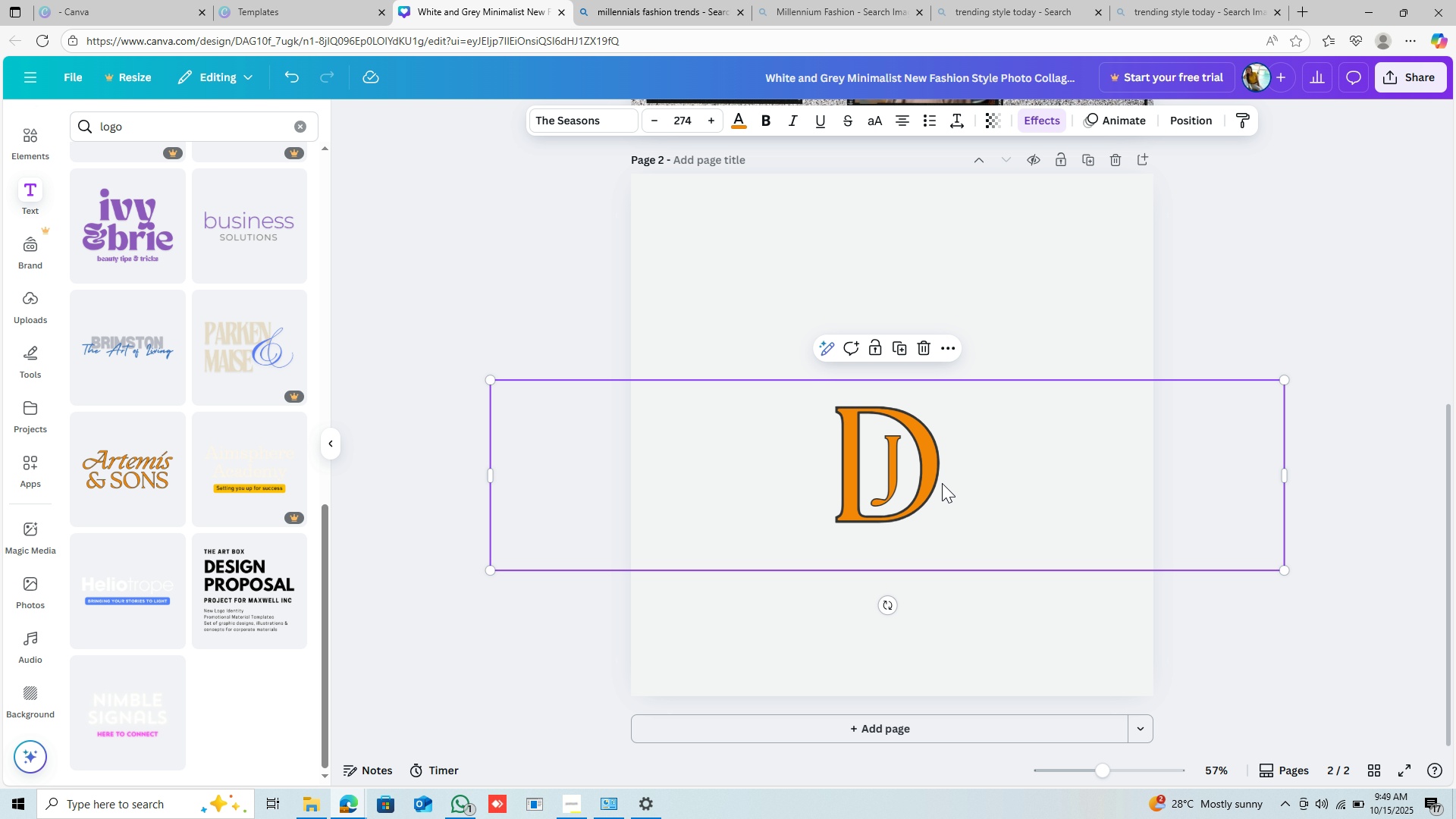 
scroll: coordinate [946, 560], scroll_direction: down, amount: 10.0
 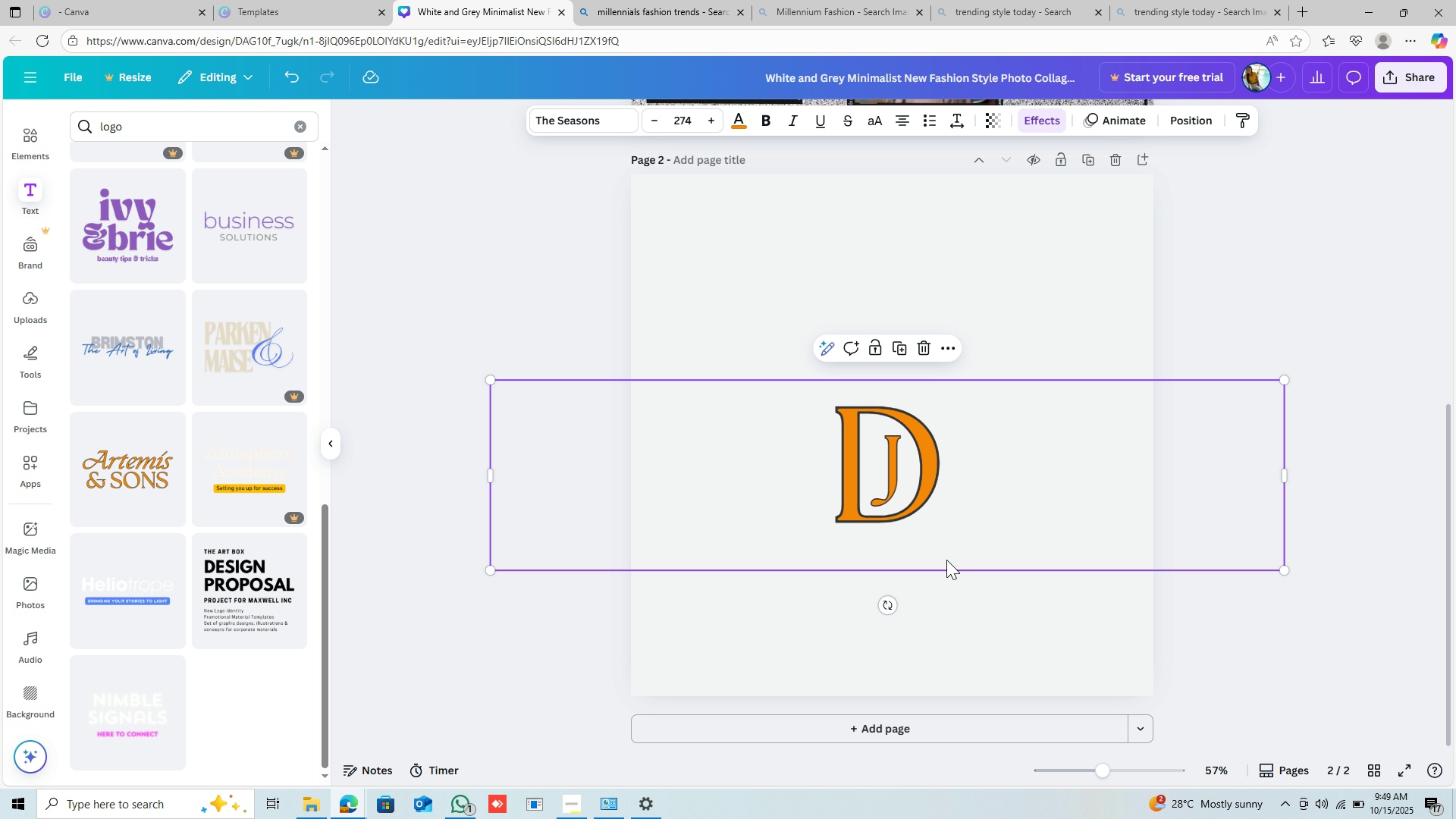 
wait(6.16)
 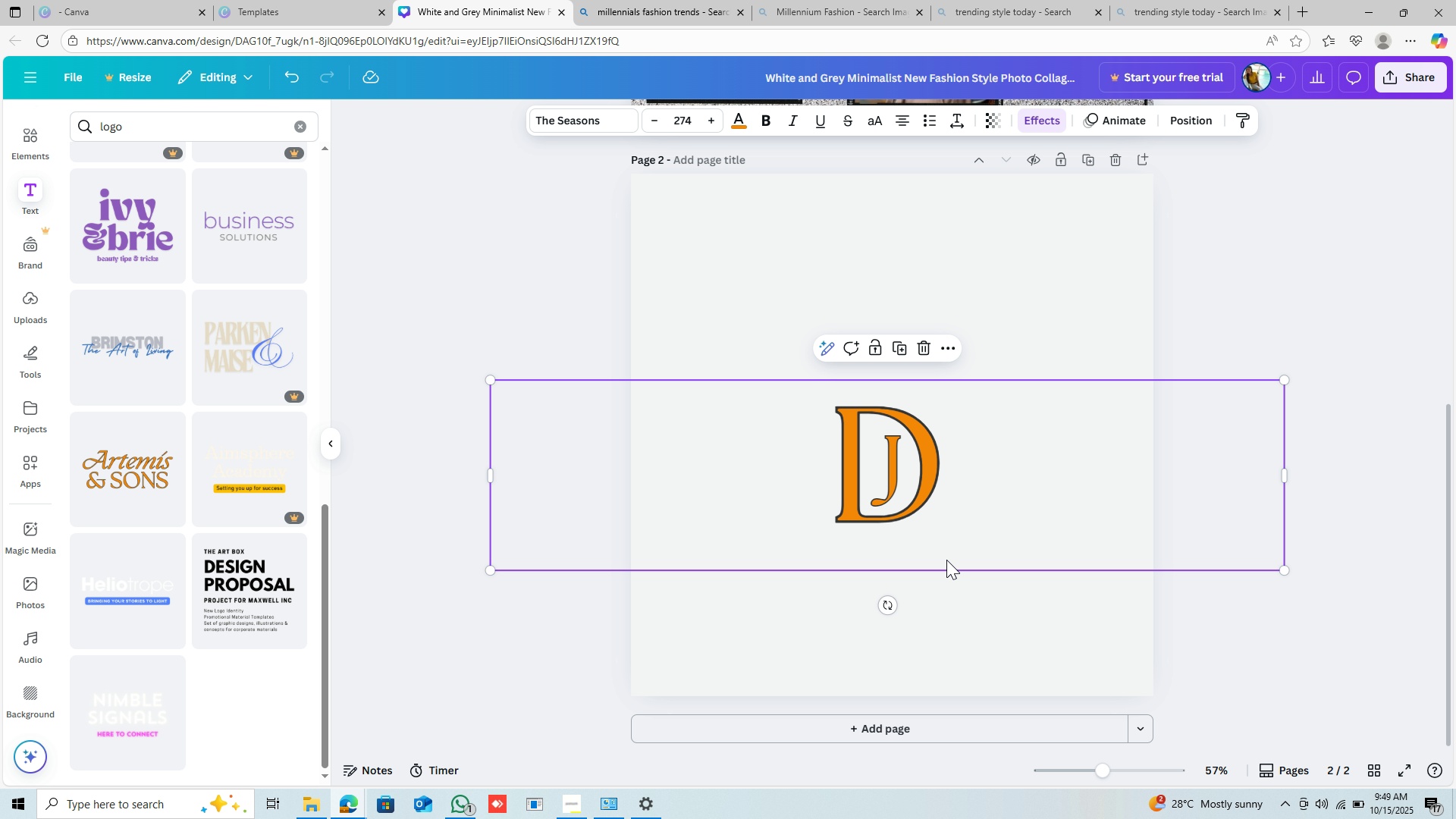 
scroll: coordinate [946, 560], scroll_direction: down, amount: 8.0
 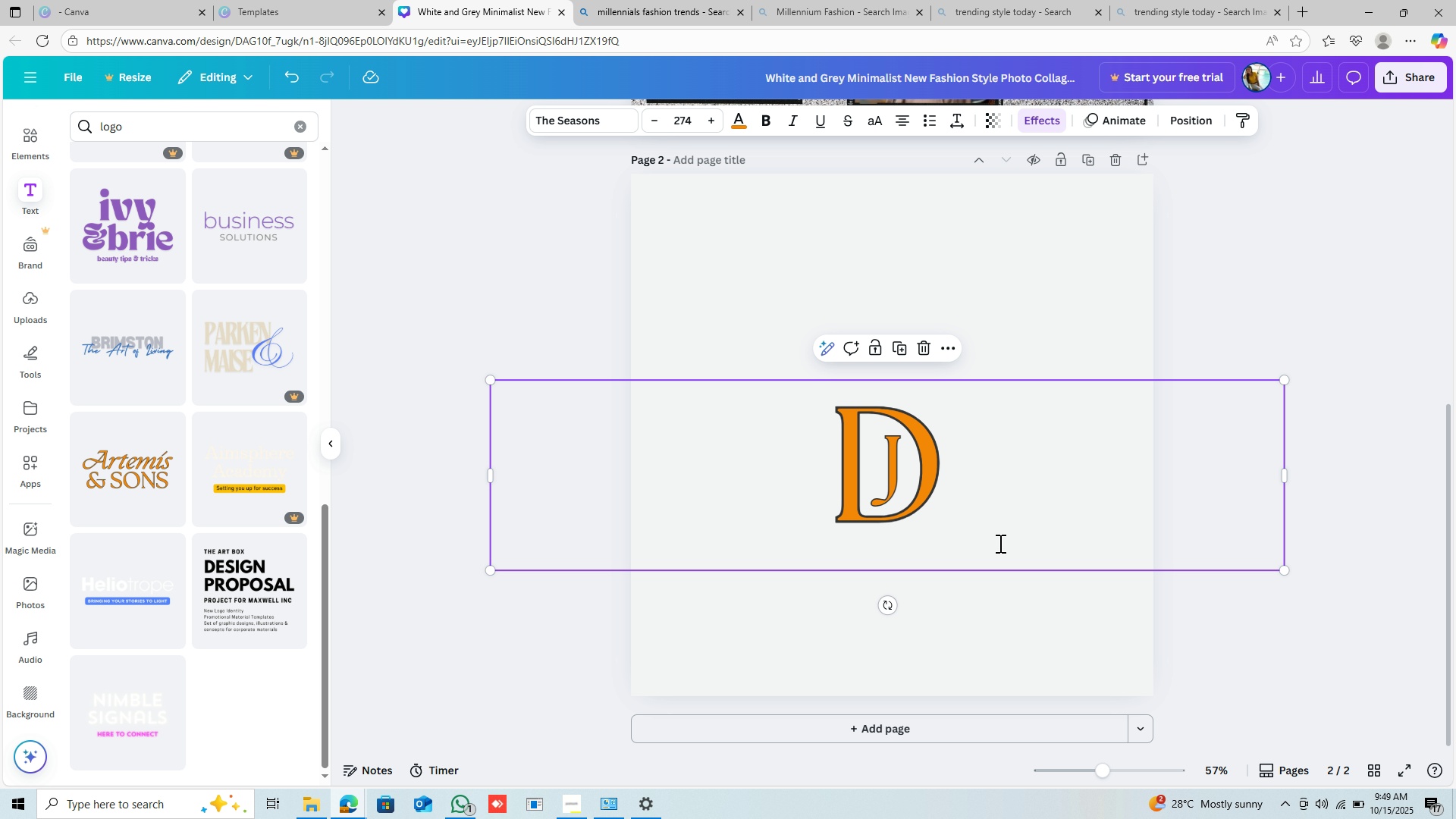 
left_click([999, 543])
 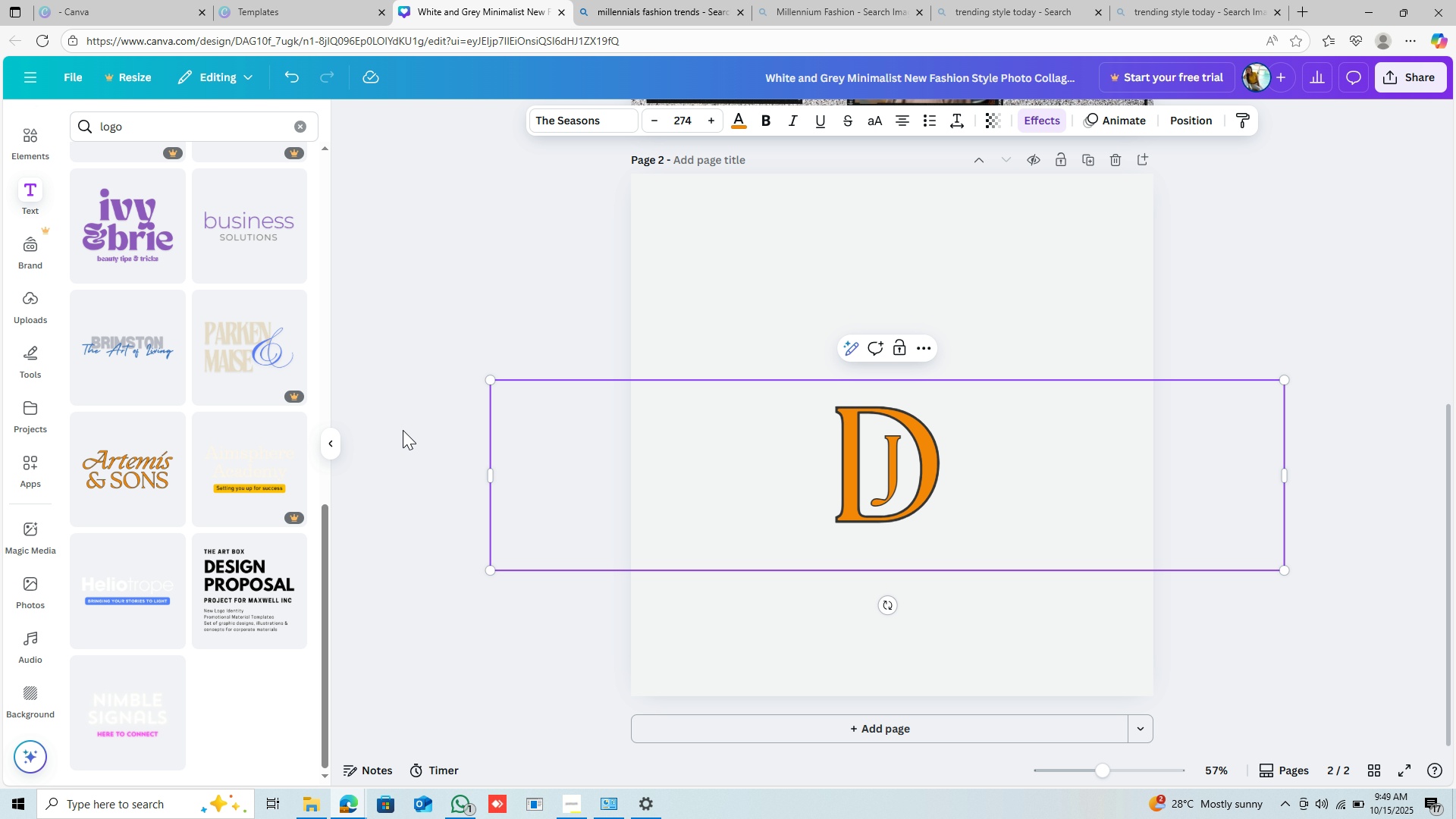 
scroll: coordinate [31, 397], scroll_direction: down, amount: 2.0
 